 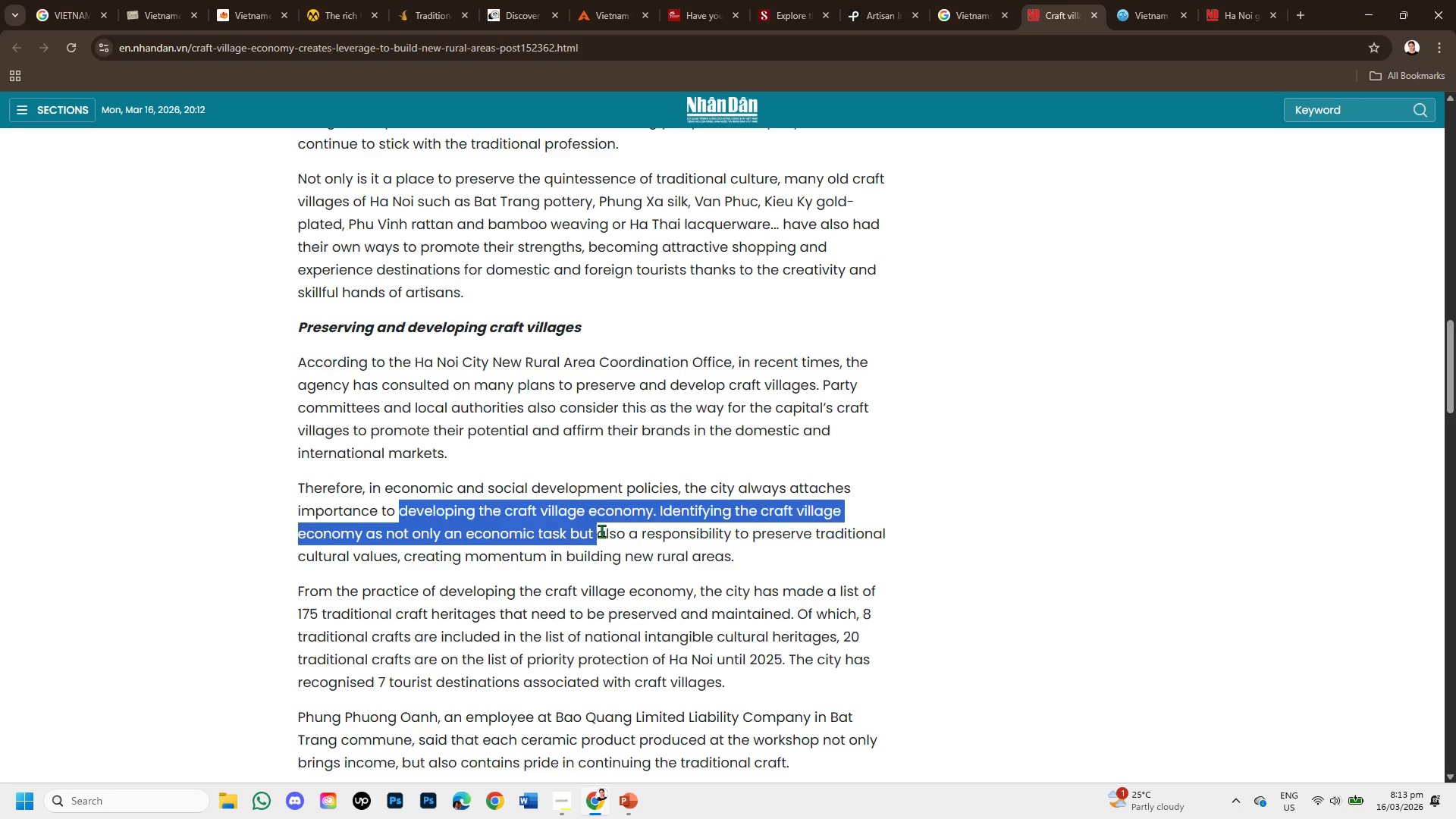 
scroll: coordinate [602, 535], scroll_direction: down, amount: 1.0
 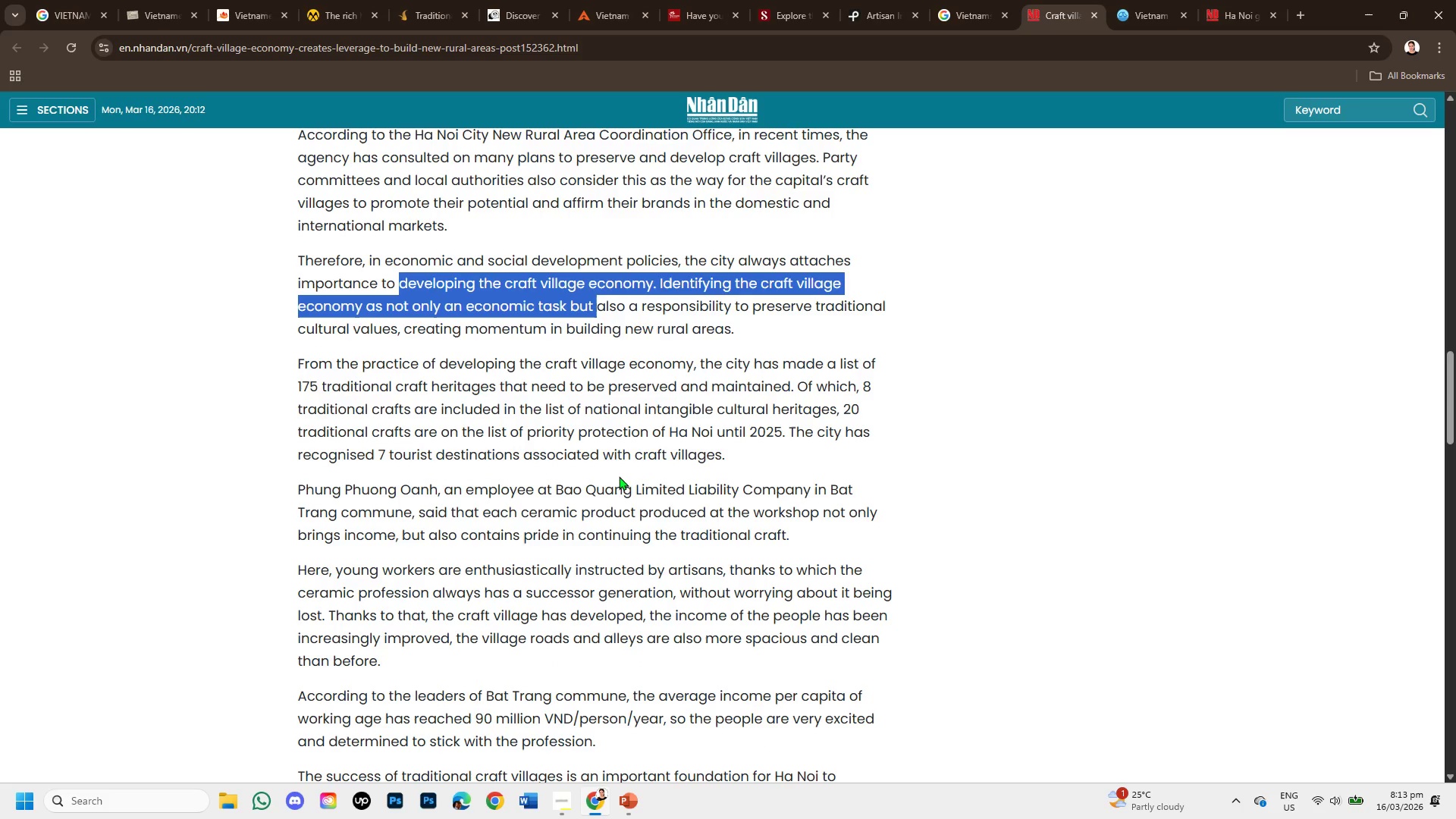 
left_click_drag(start_coordinate=[648, 397], to_coordinate=[667, 405])
 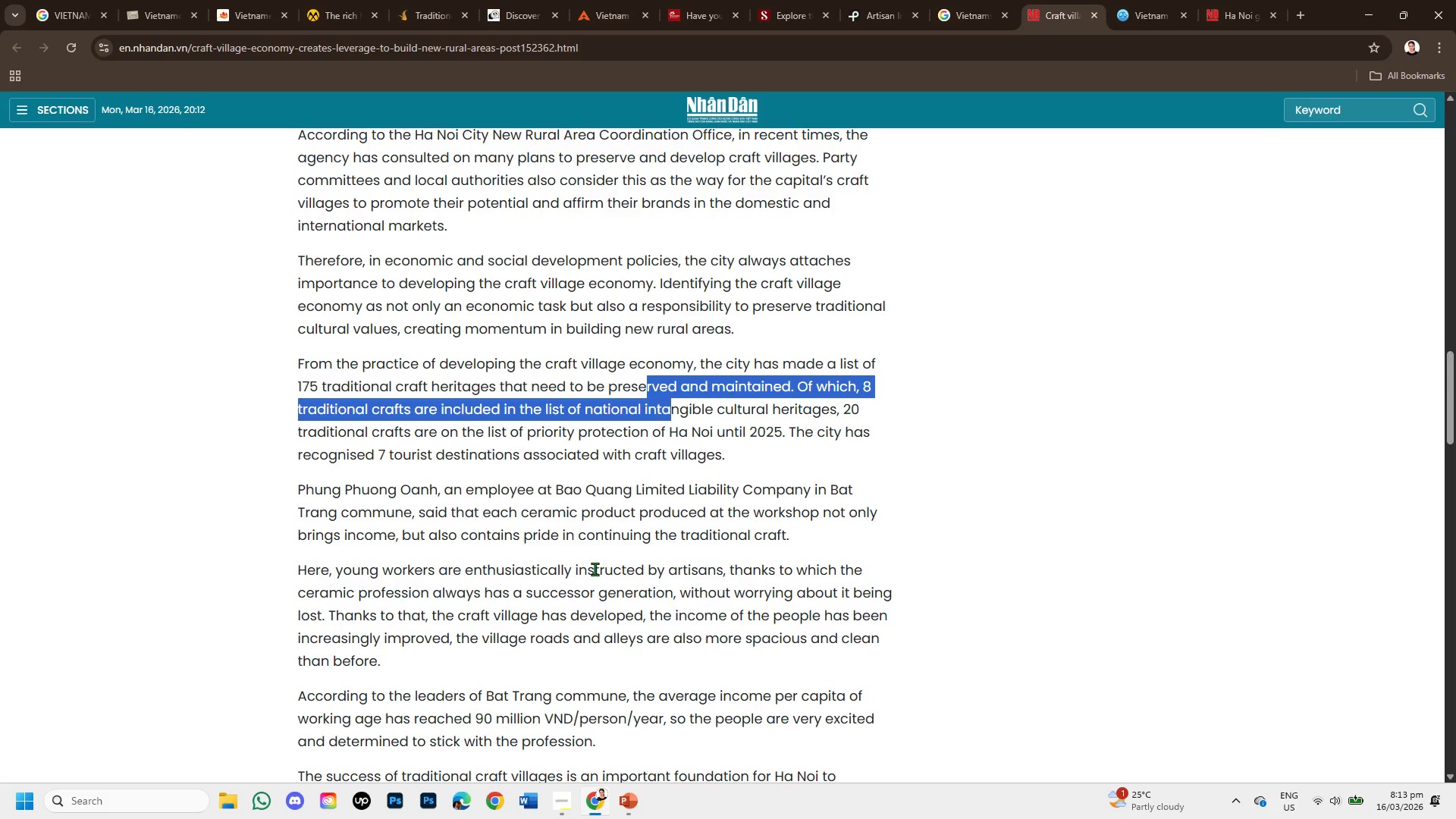 
left_click_drag(start_coordinate=[595, 569], to_coordinate=[670, 596])
 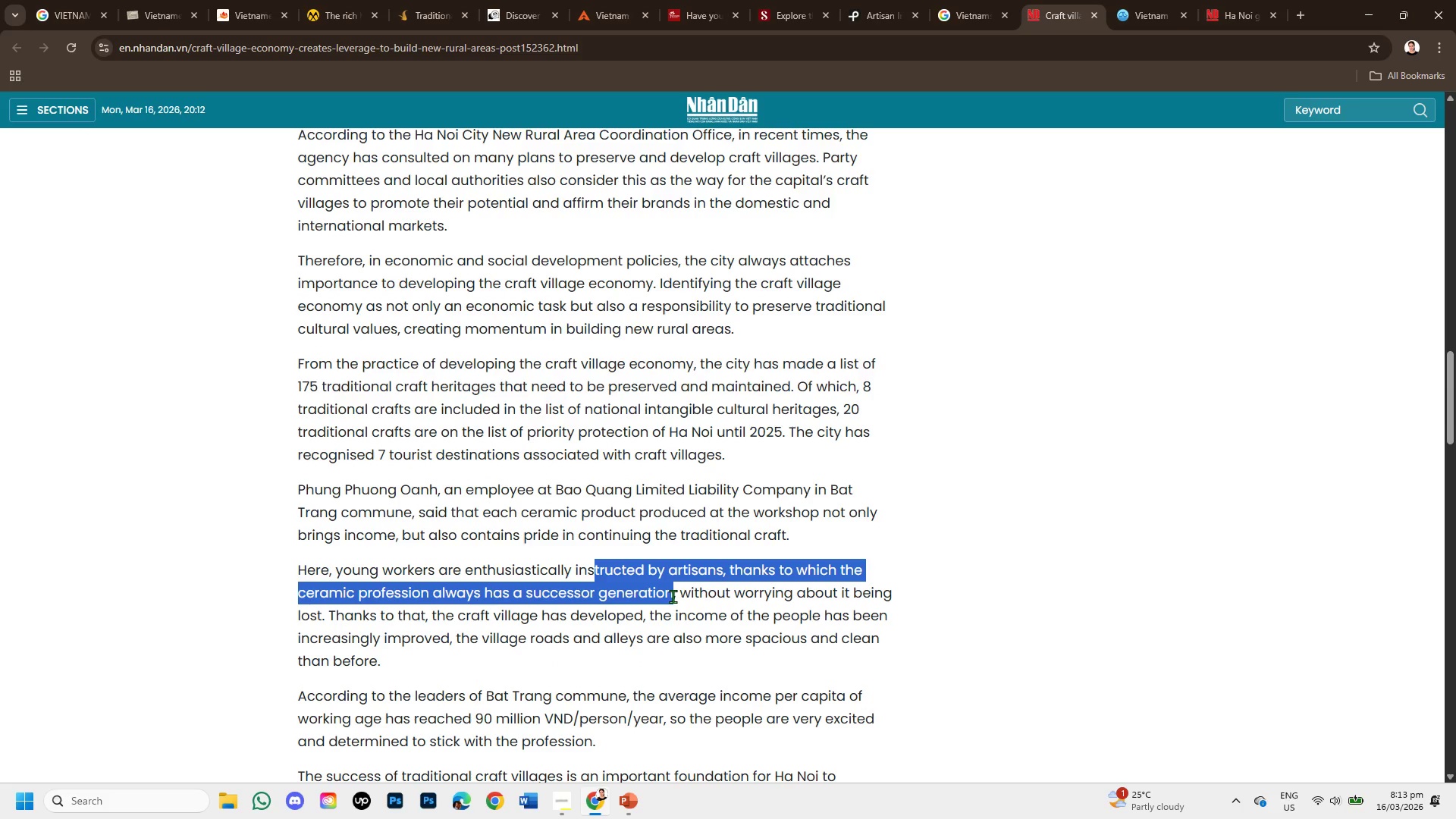 
scroll: coordinate [673, 596], scroll_direction: down, amount: 1.0
 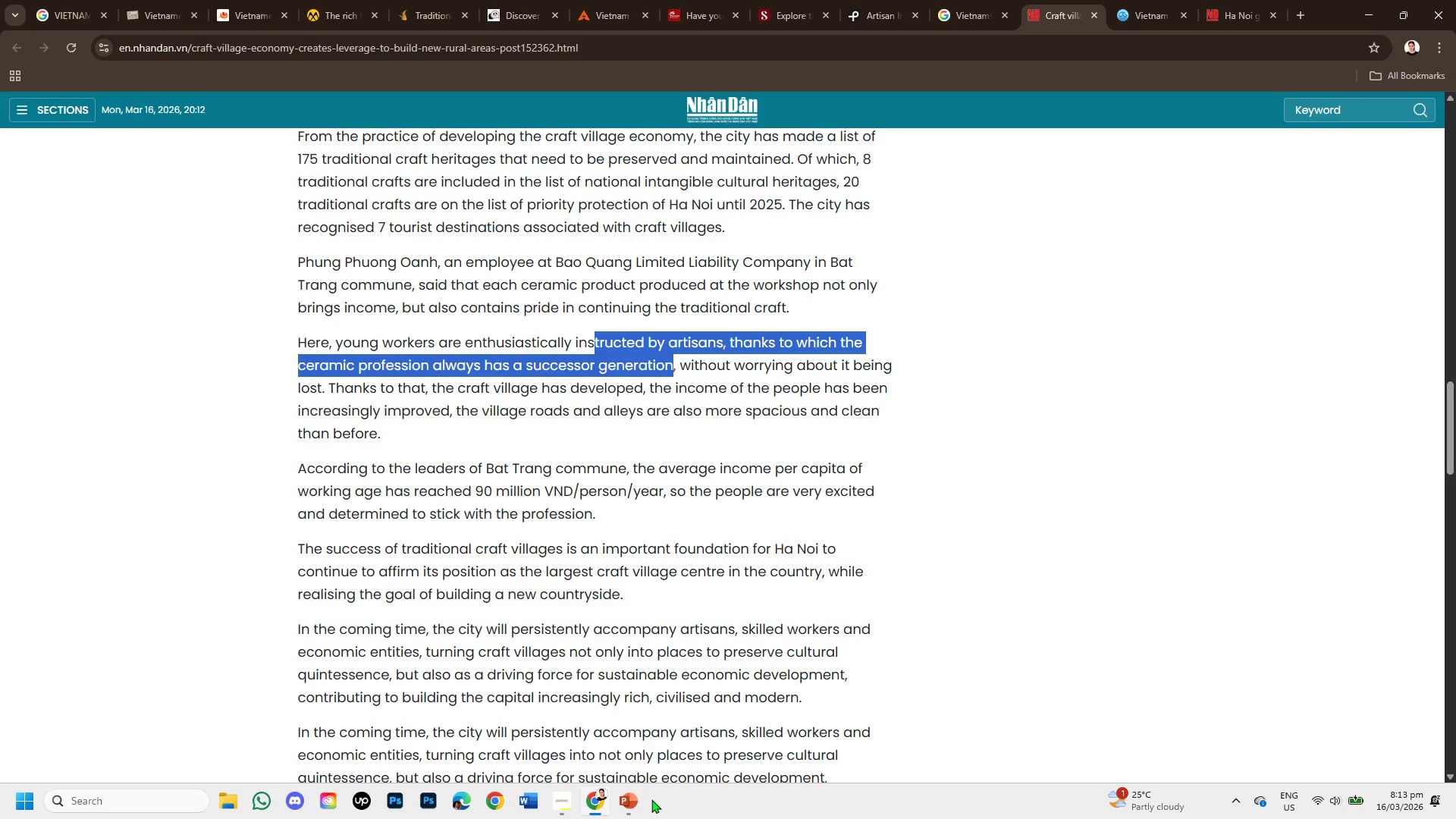 
left_click([625, 792])
 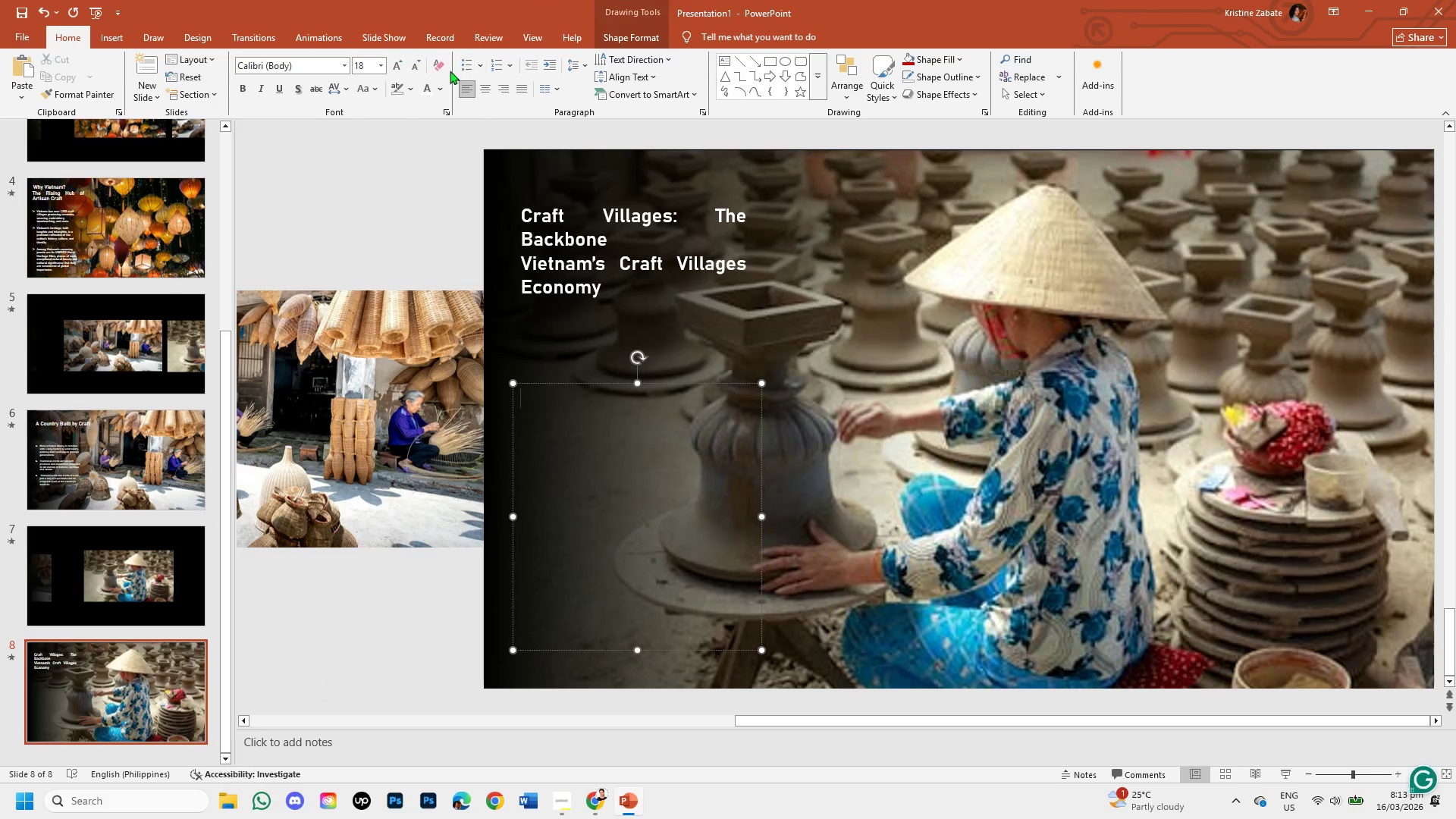 
left_click([478, 67])
 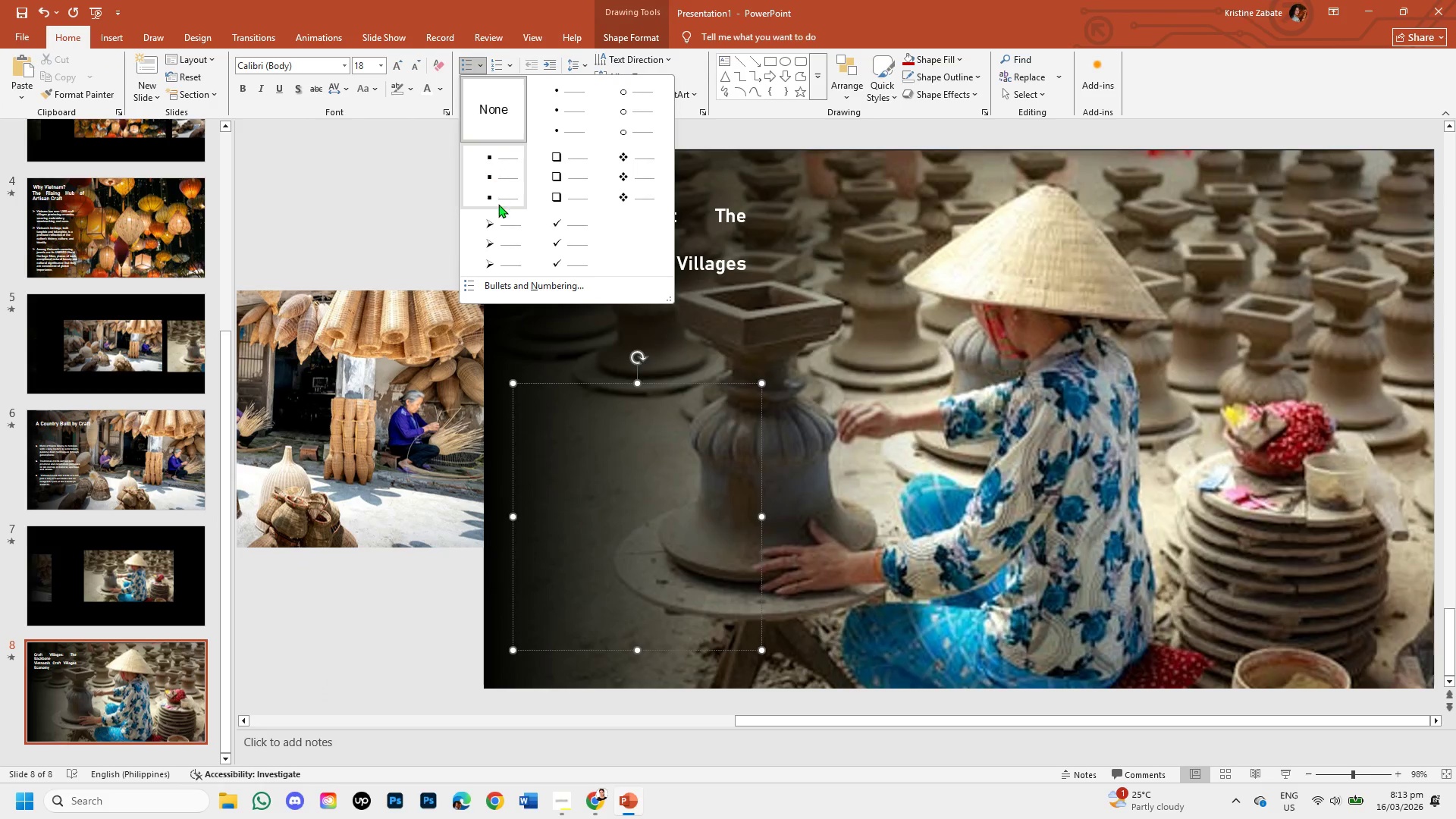 
left_click([488, 240])
 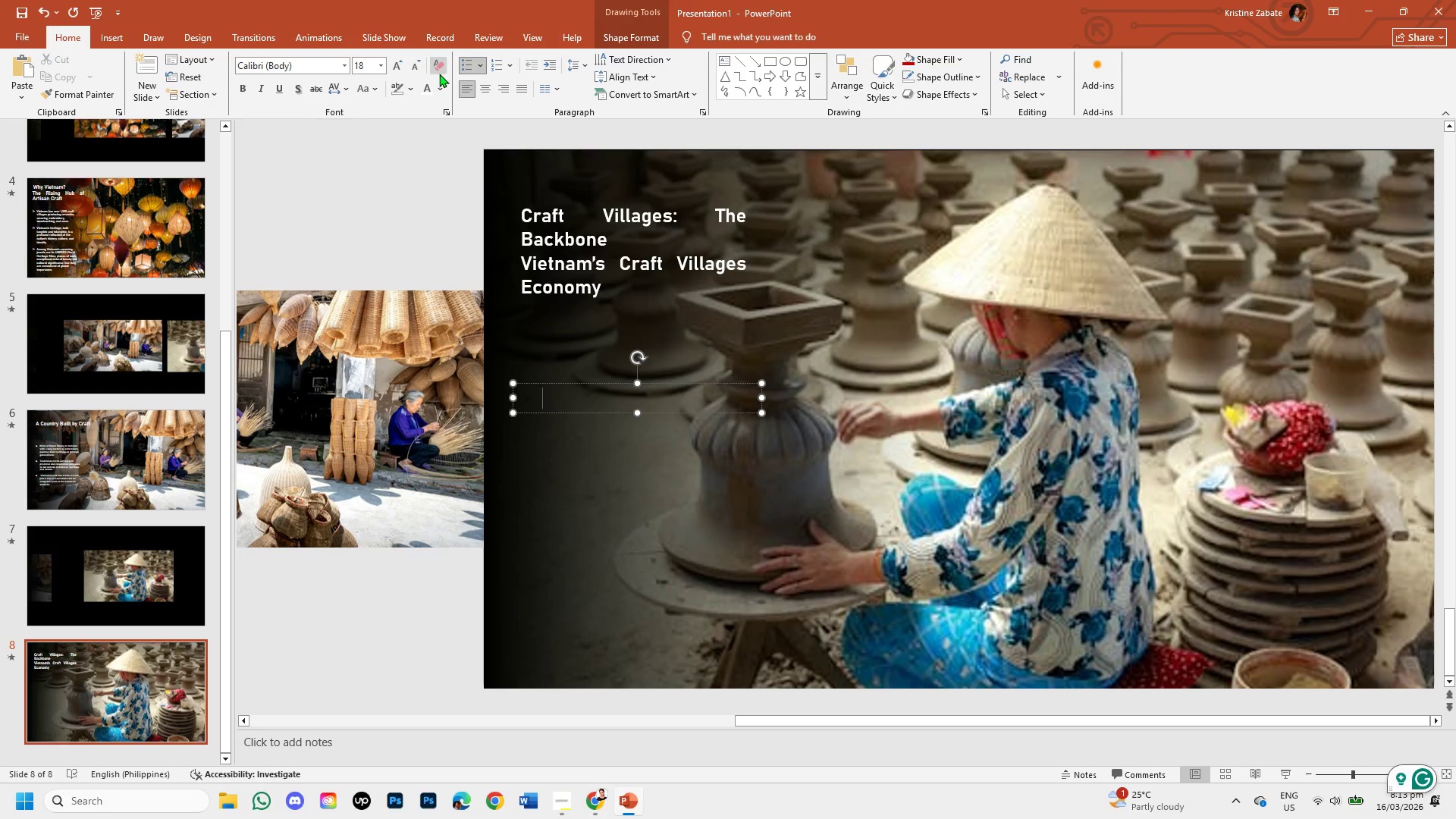 
left_click([425, 88])
 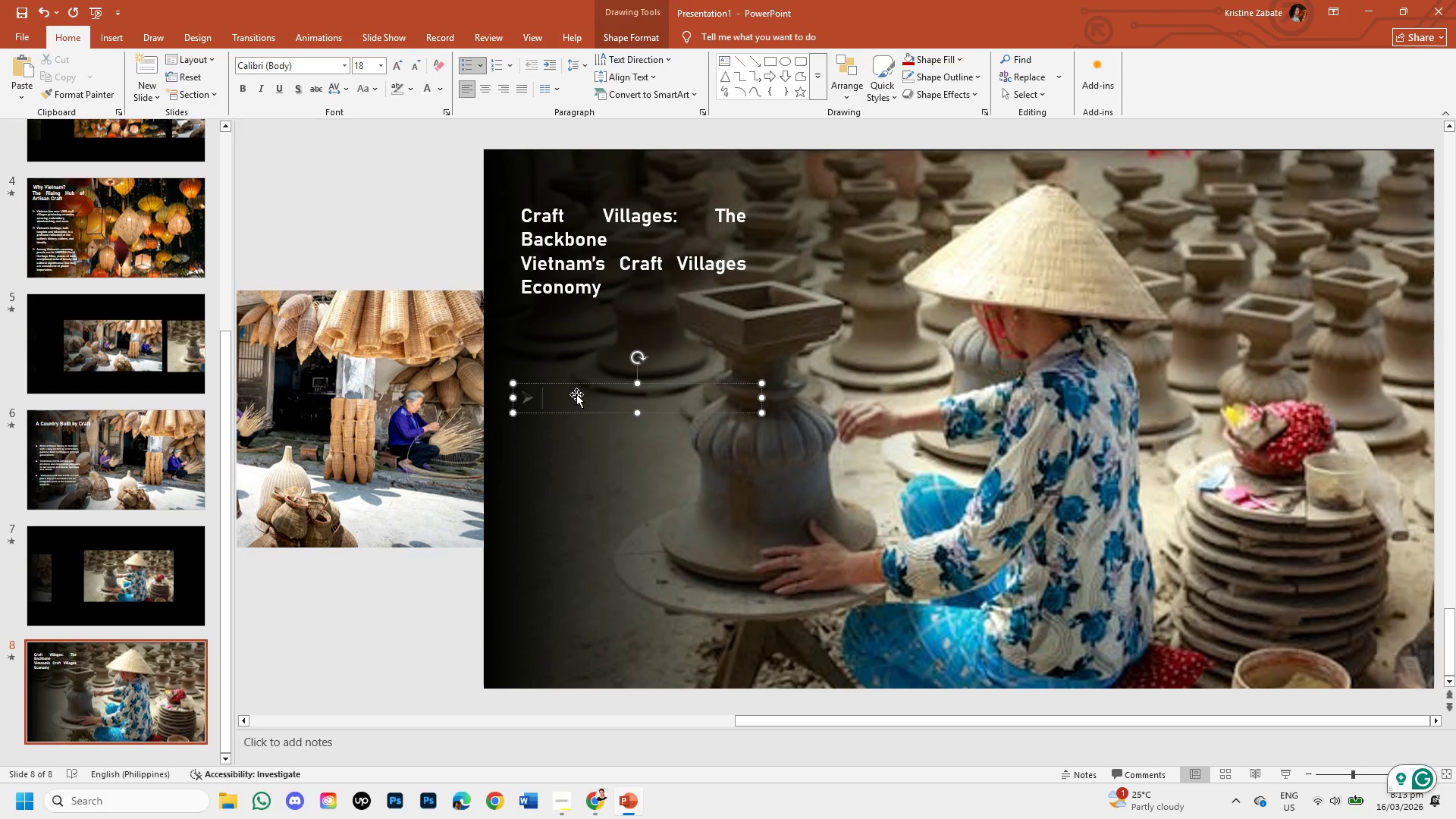 
type(Specisal==)
key(Backspace)
key(Backspace)
key(Backspace)
key(Backspace)
 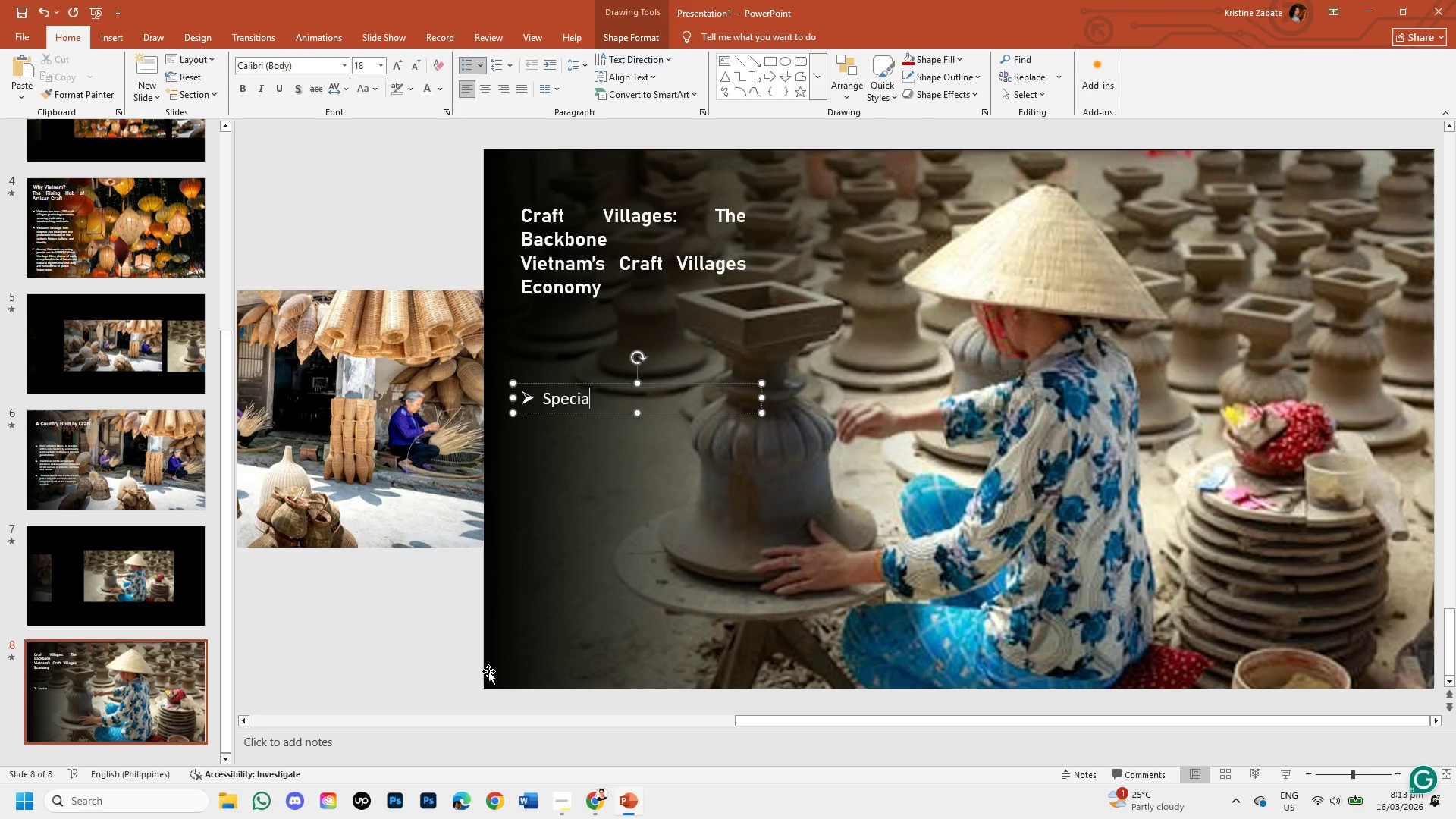 
type(lized craft communities )
 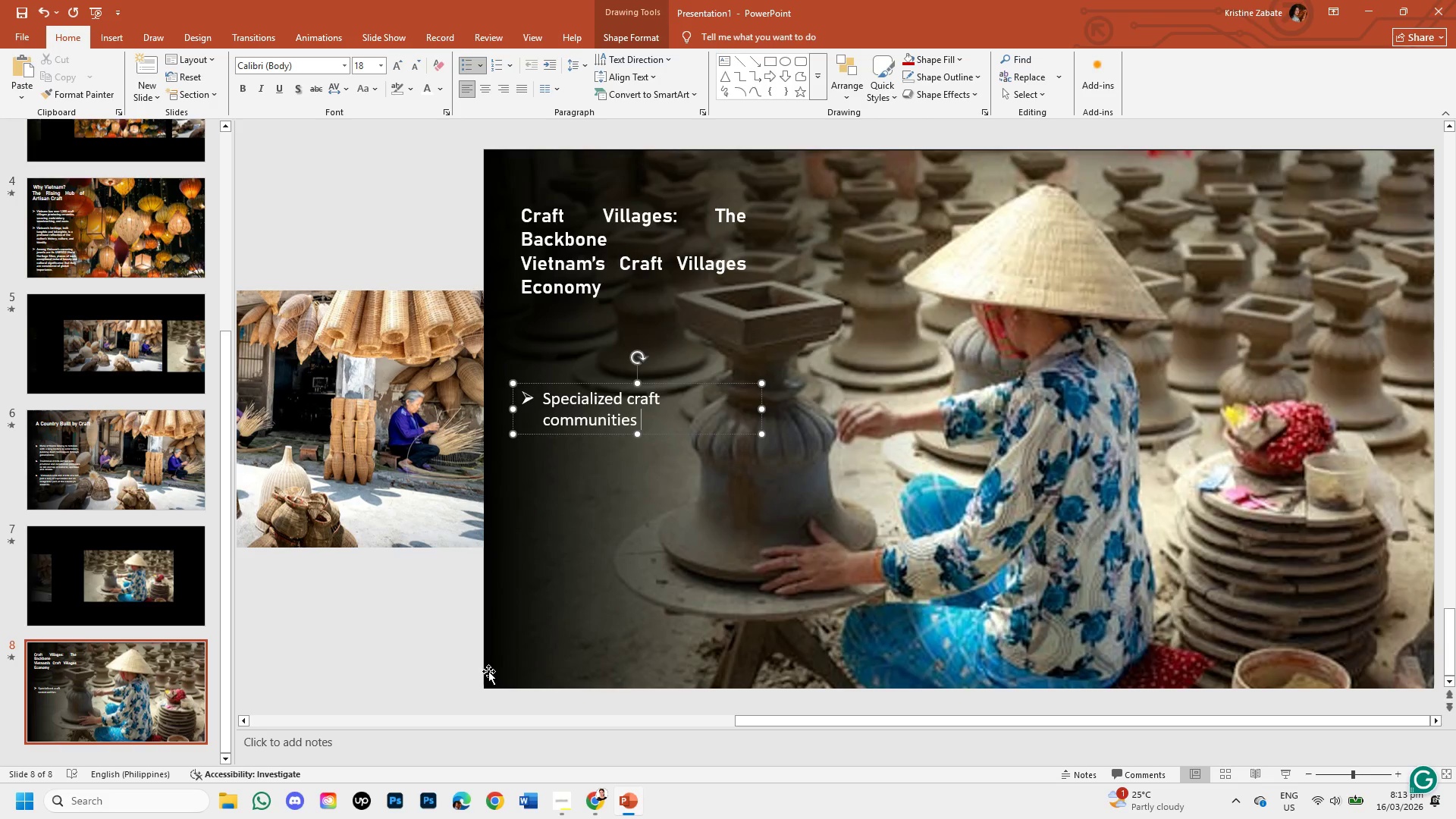 
key(Enter)
 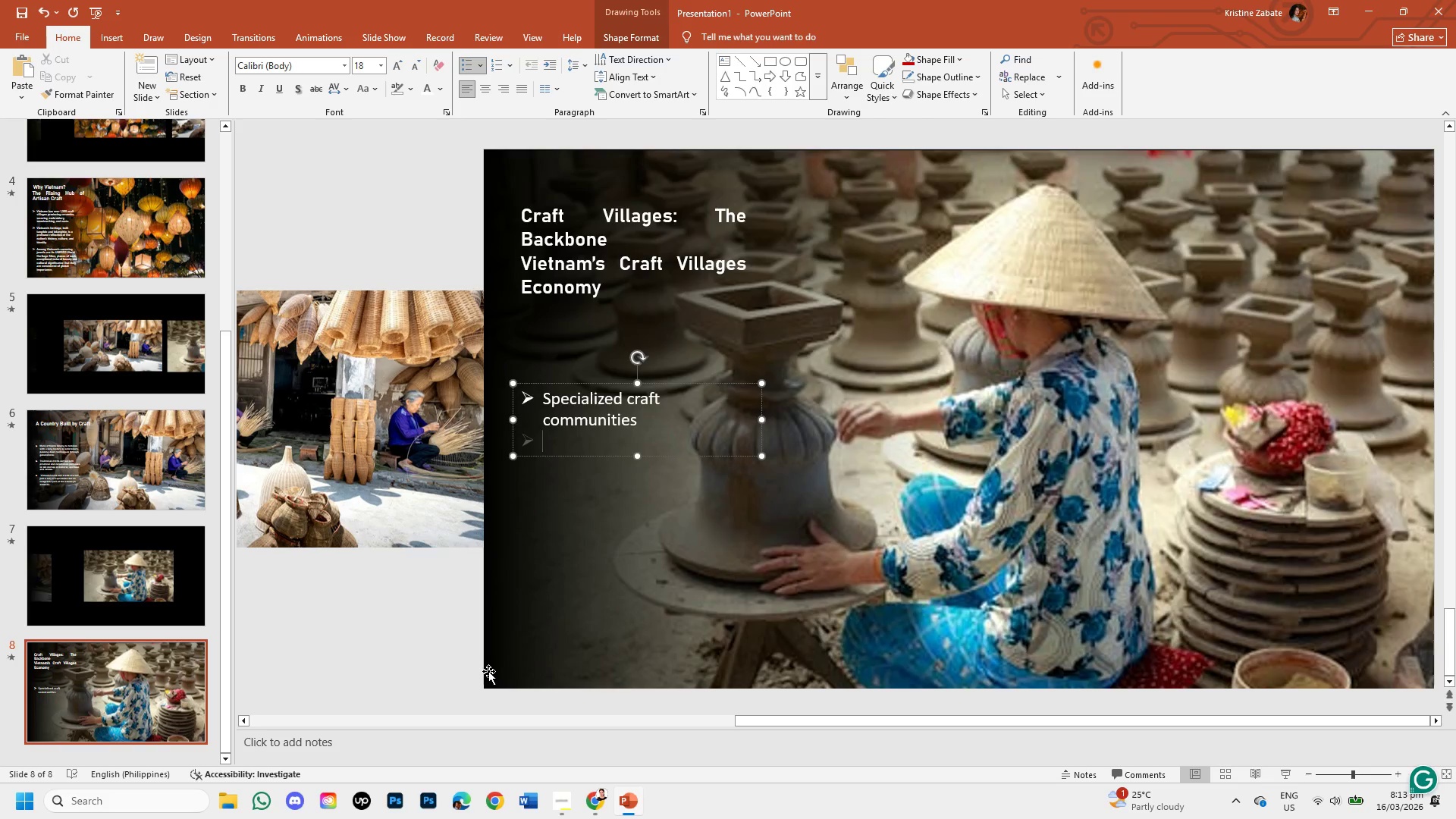 
type(Each villasge know )
key(Backspace)
type(n for one traf)
key(Backspace)
type(dition )
 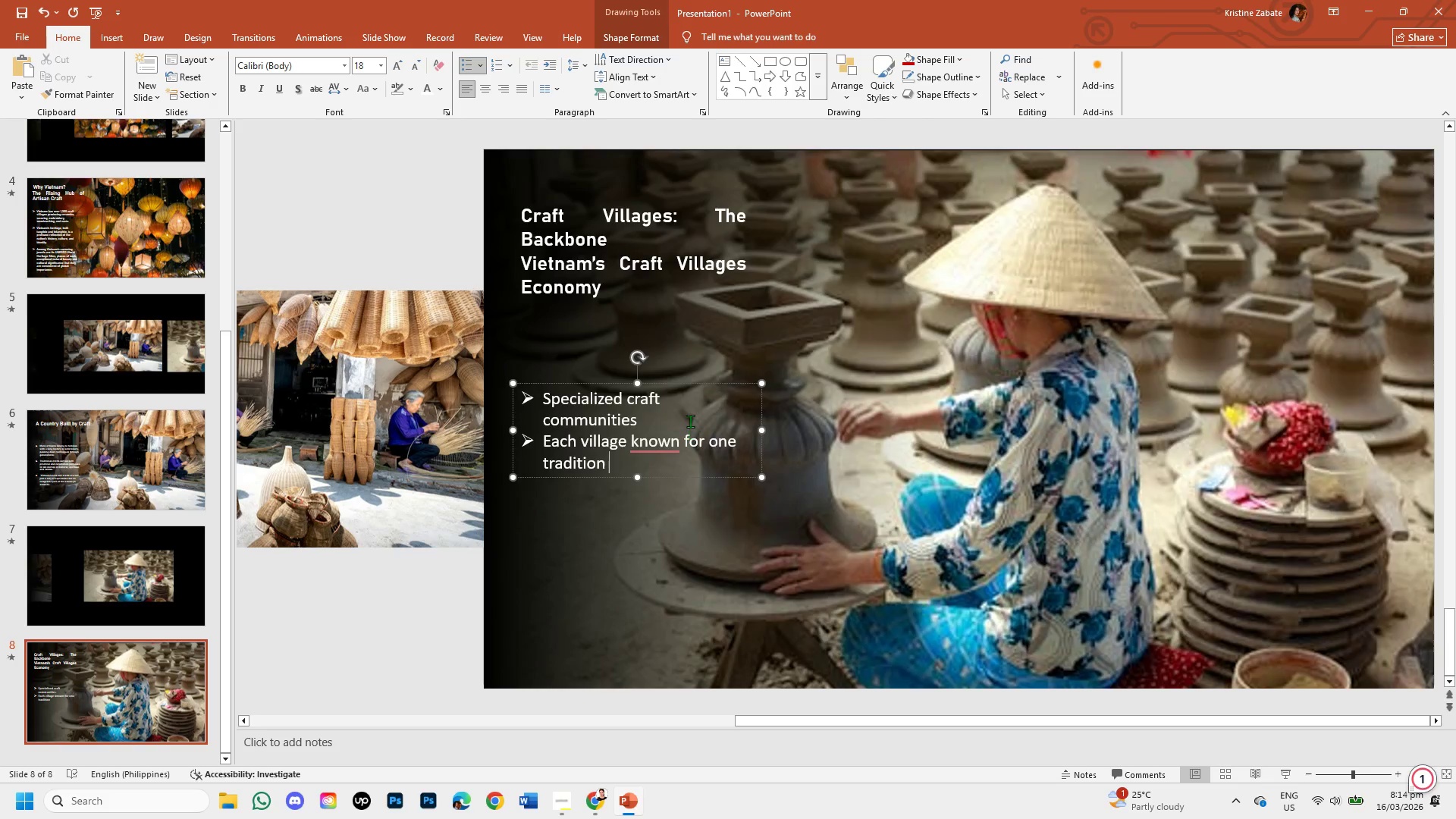 
left_click([670, 445])
 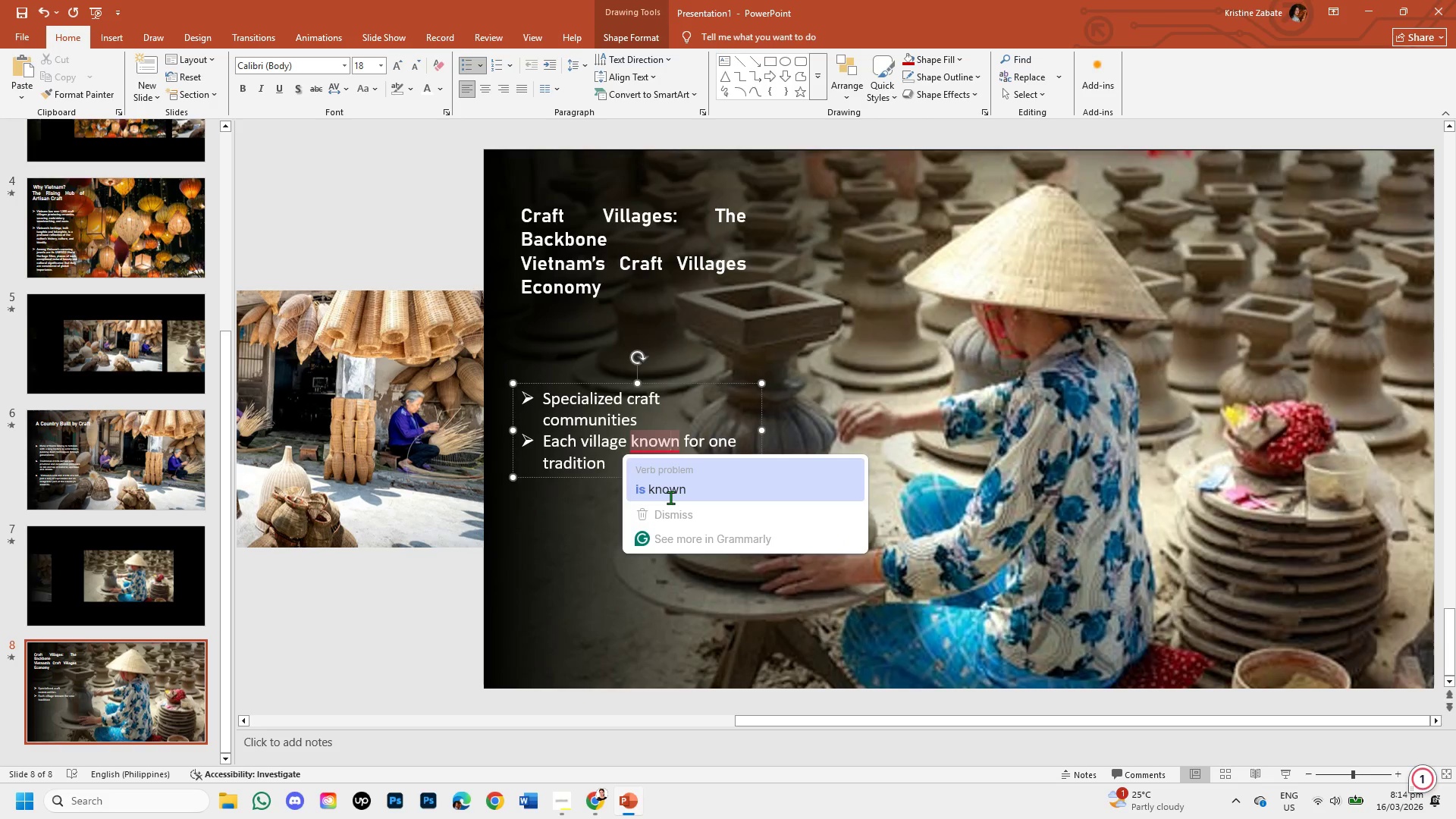 
left_click([670, 493])
 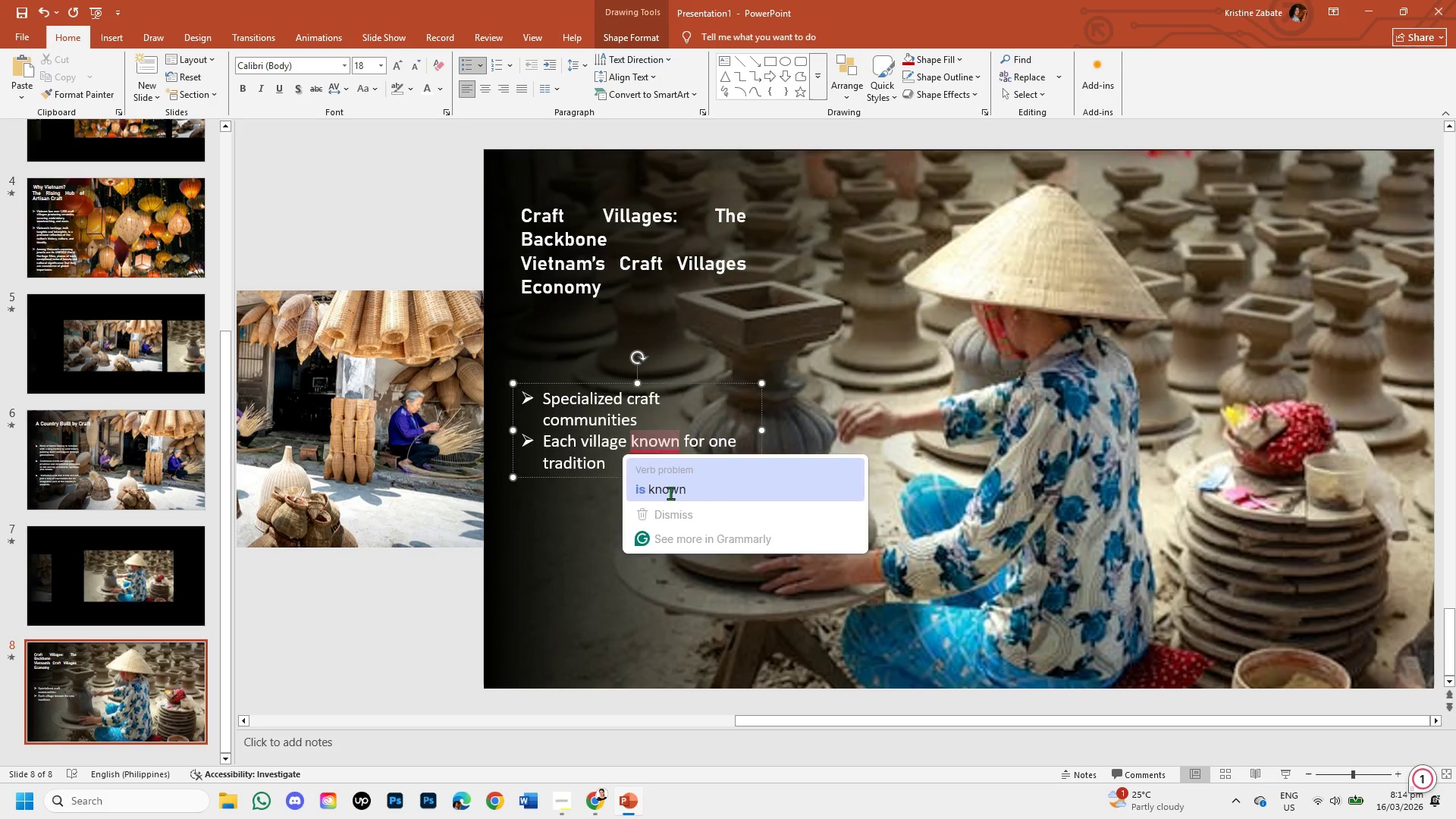 
key(Insert)
 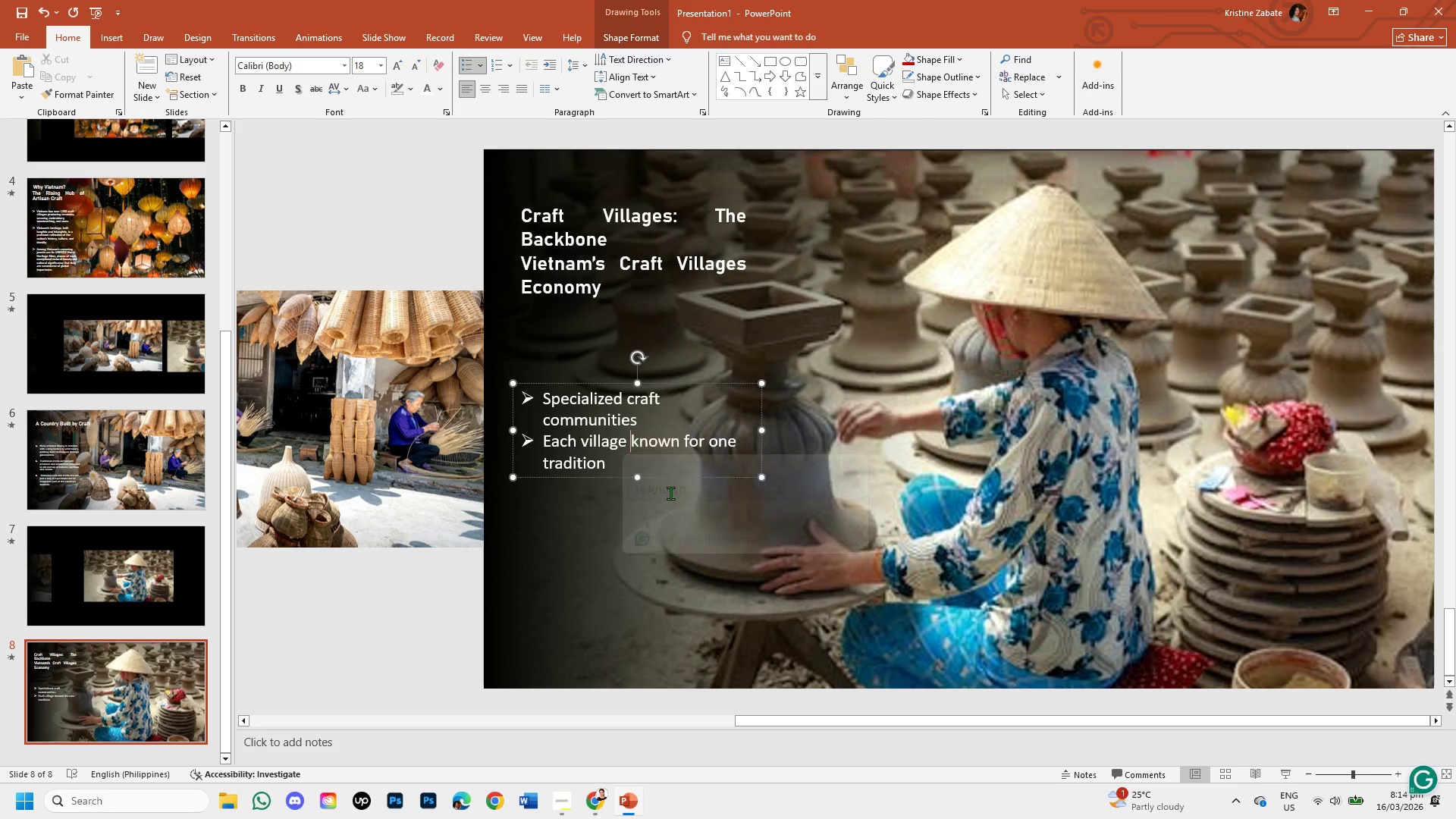 
left_click([614, 463])
 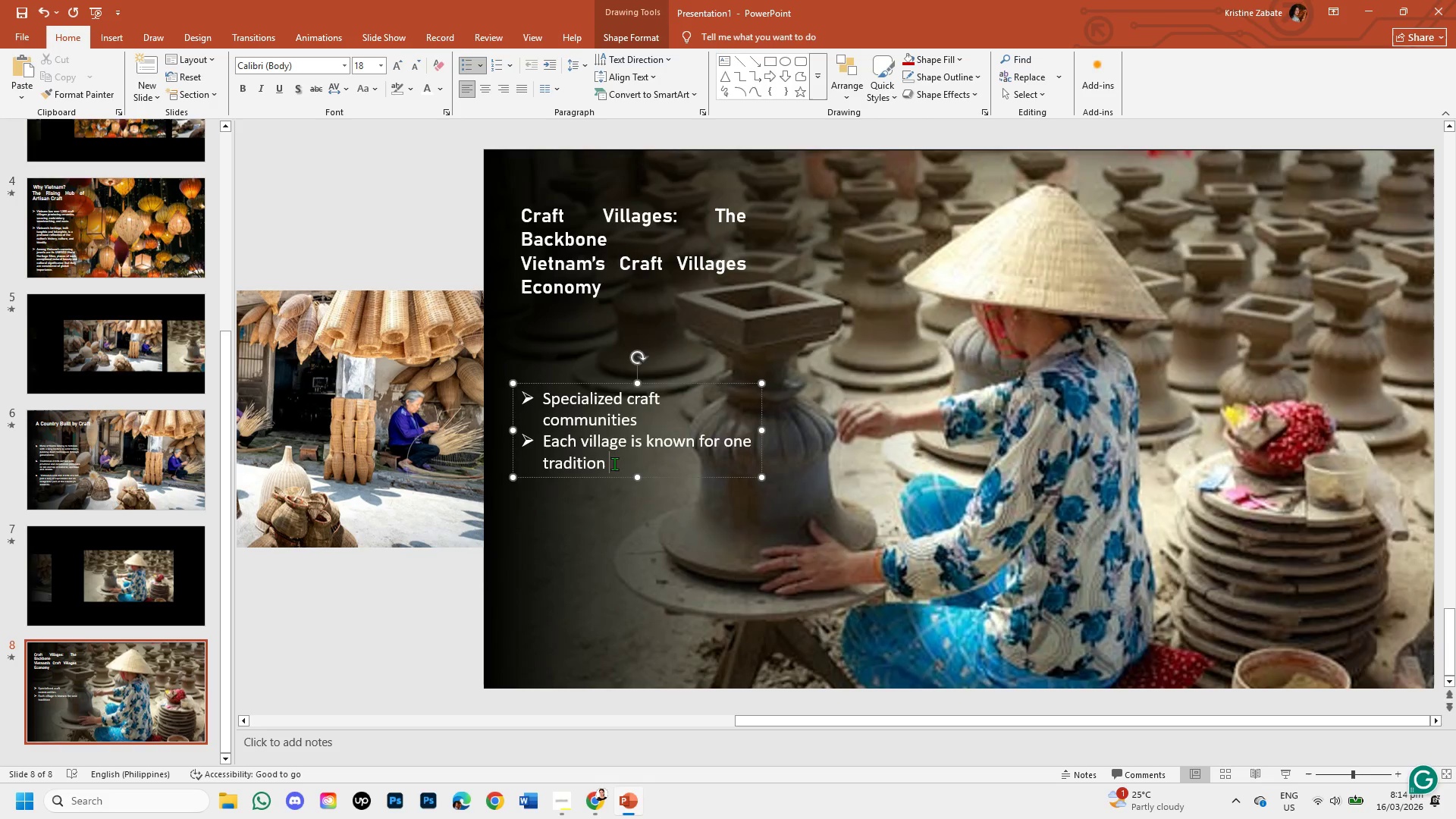 
key(Enter)
 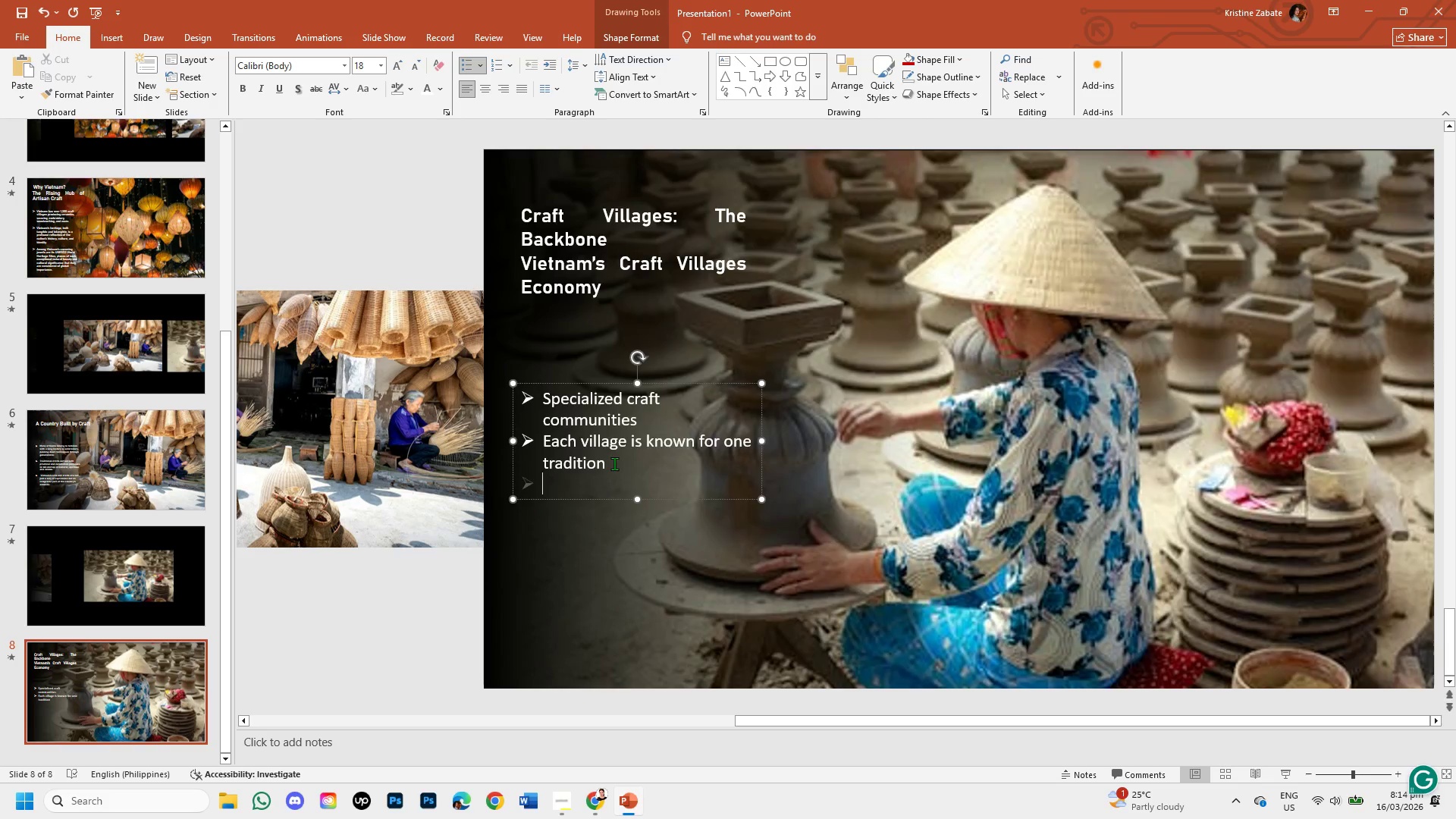 
wait(5.16)
 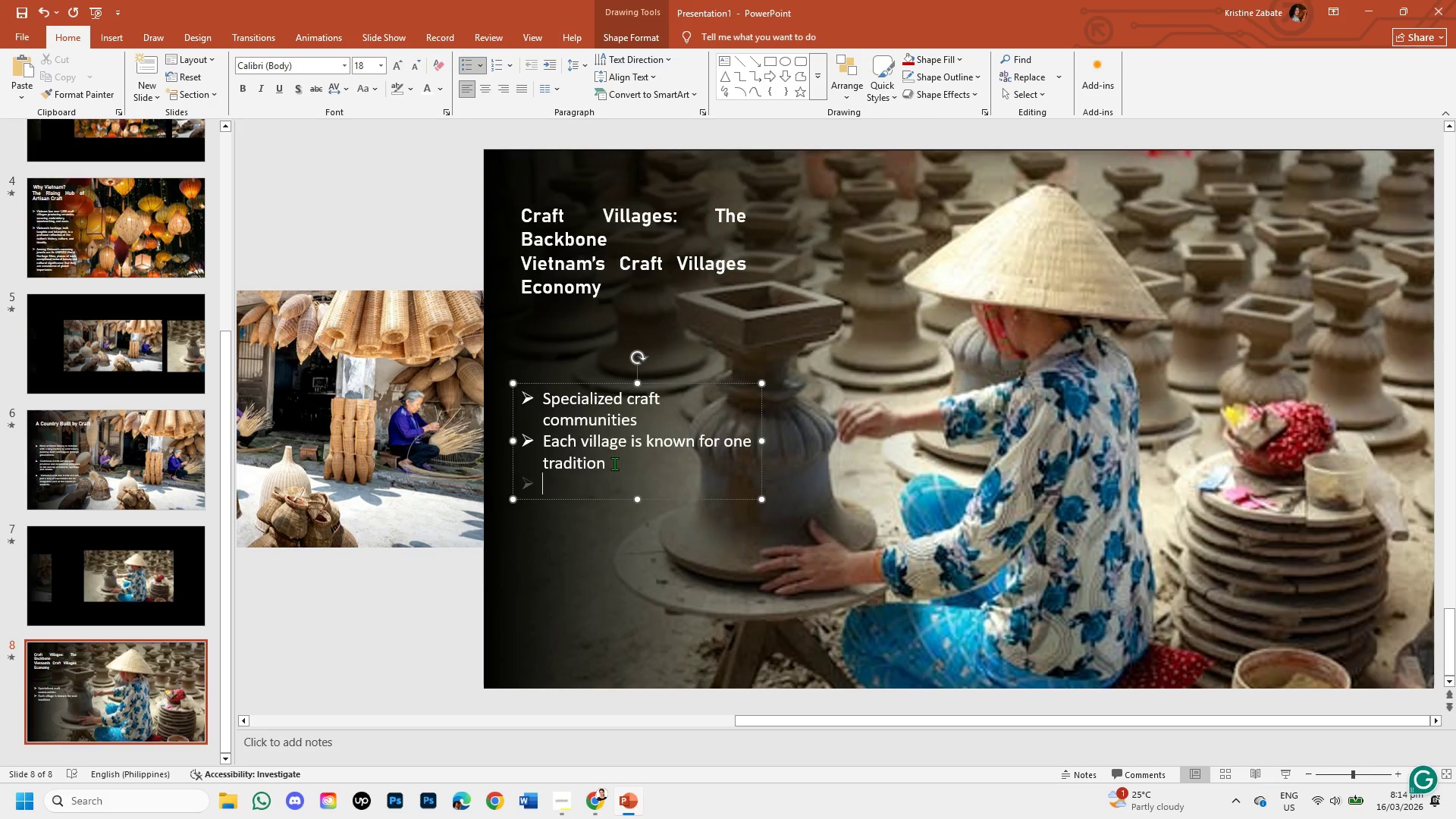 
left_click([601, 806])
 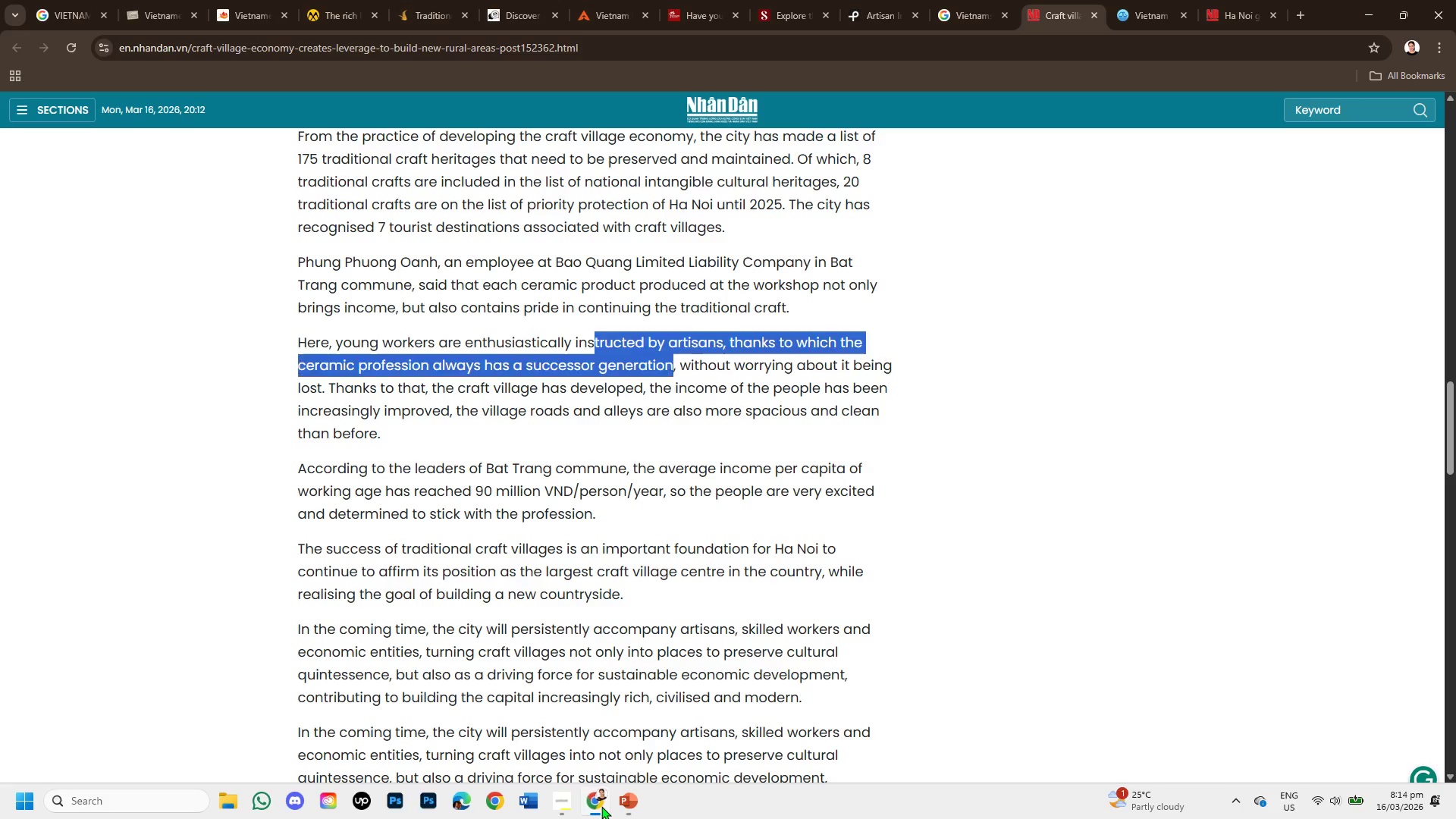 
scroll: coordinate [340, 499], scroll_direction: up, amount: 7.0
 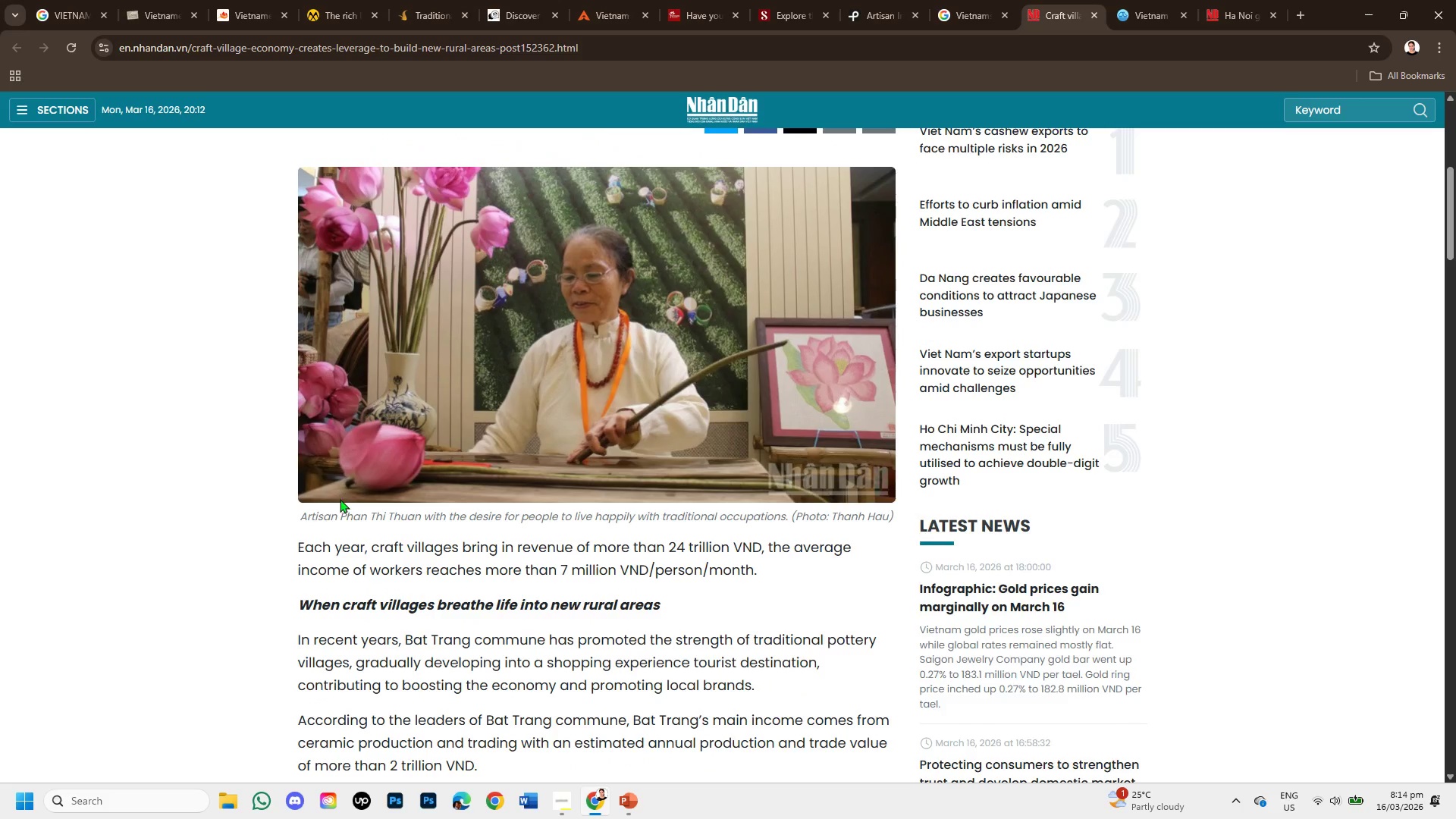 
scroll: coordinate [340, 499], scroll_direction: down, amount: 2.0
 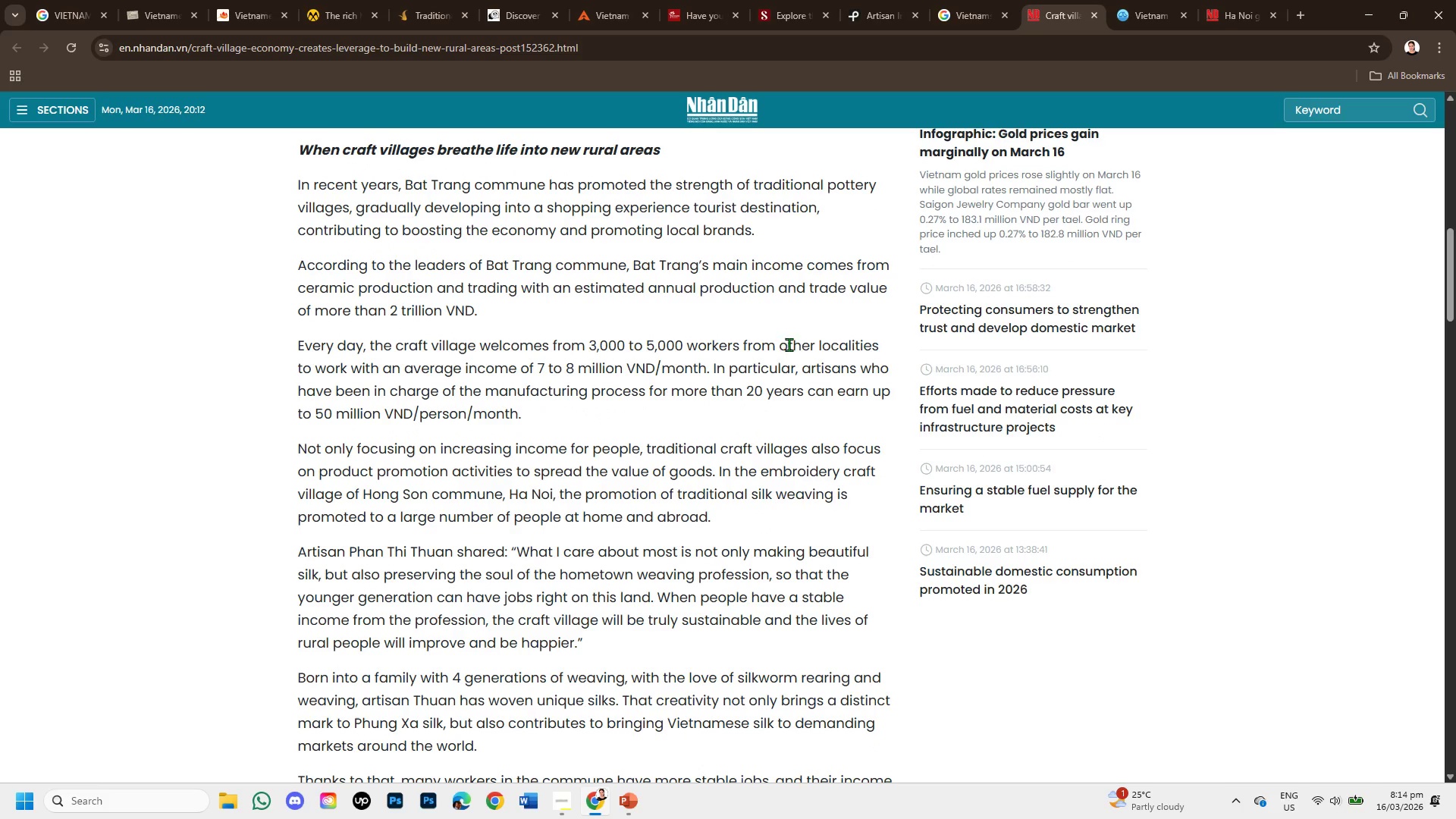 
left_click_drag(start_coordinate=[789, 344], to_coordinate=[890, 340])
 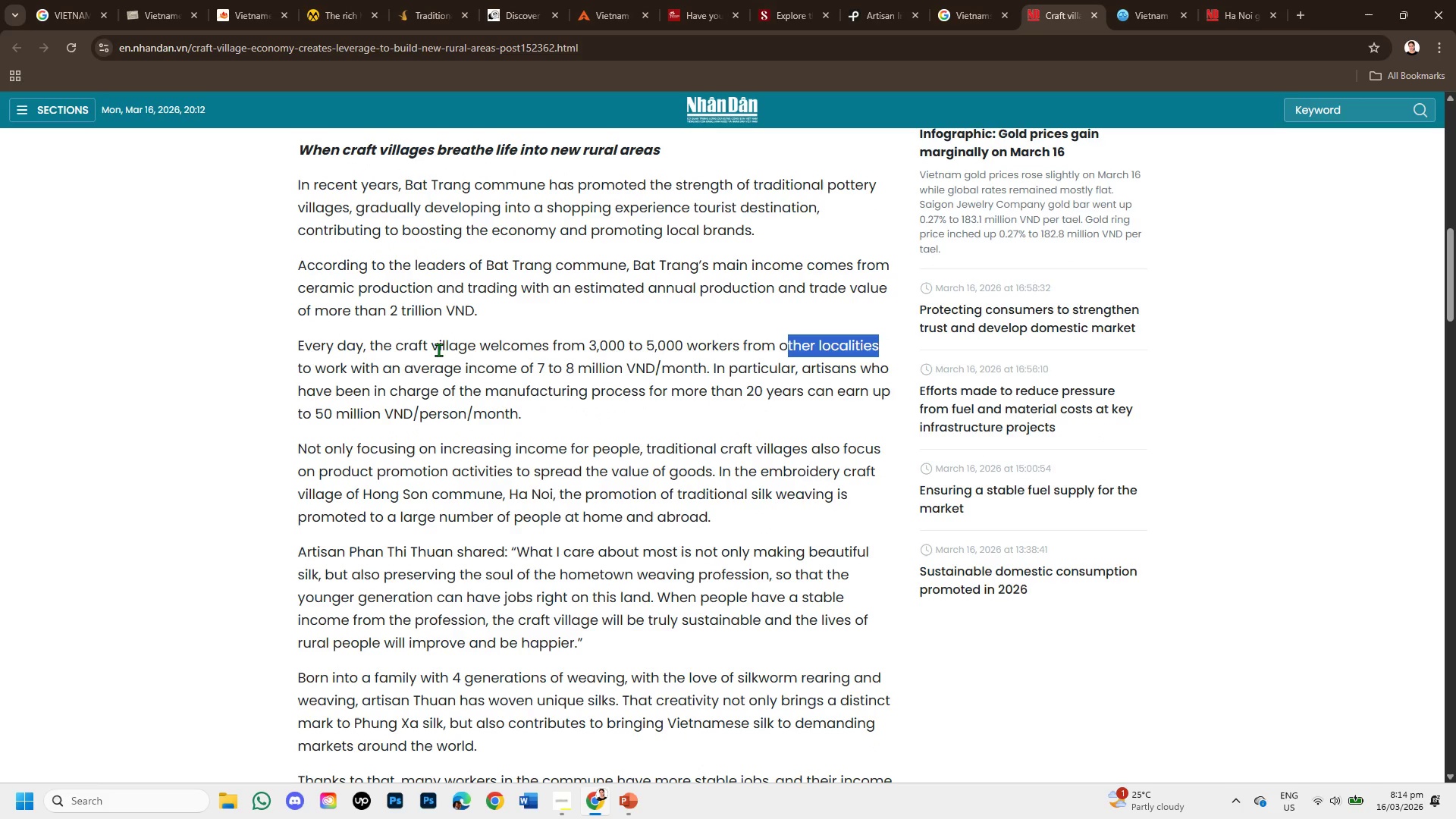 
left_click_drag(start_coordinate=[443, 342], to_coordinate=[636, 344])
 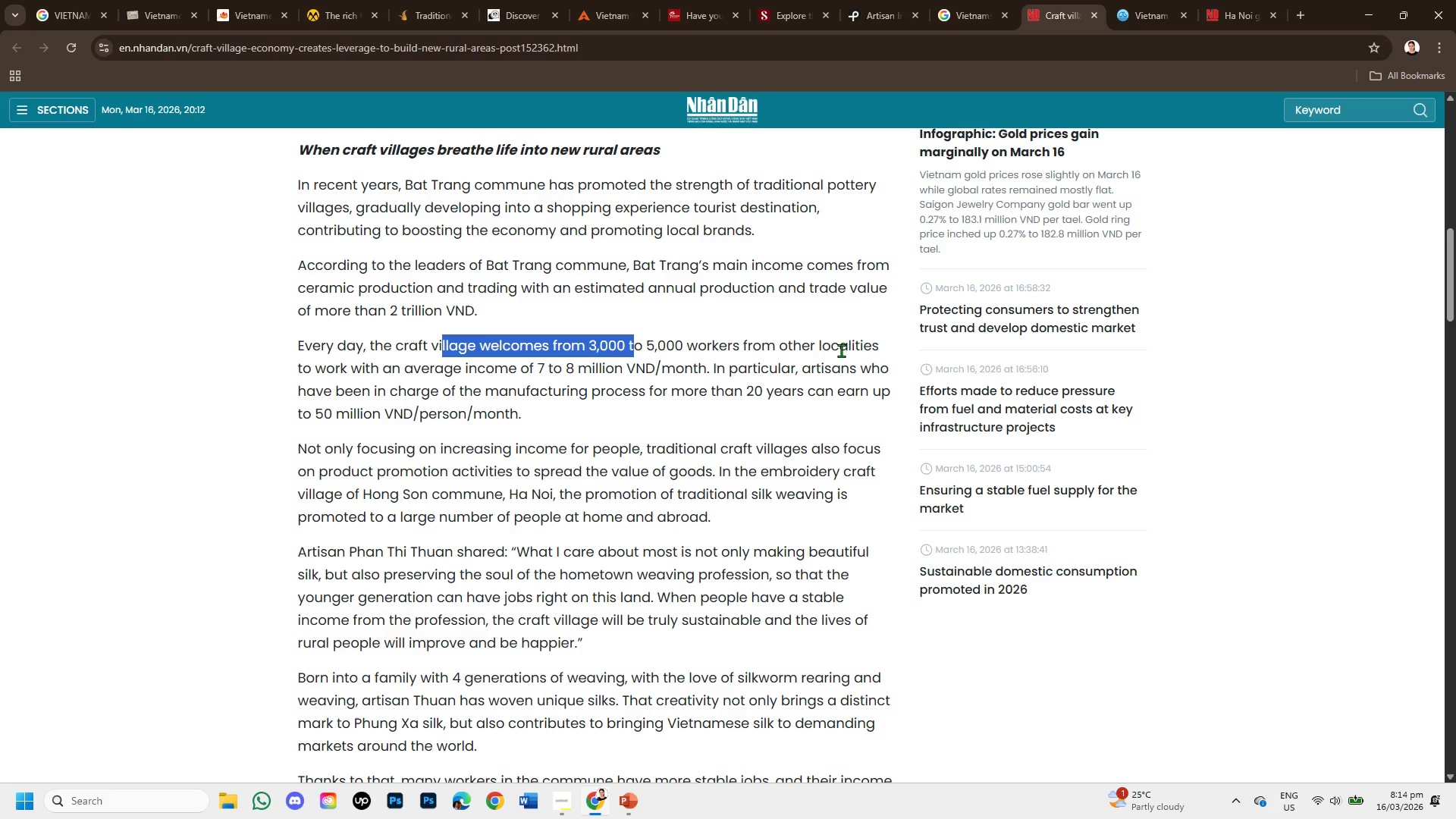 
wait(5.61)
 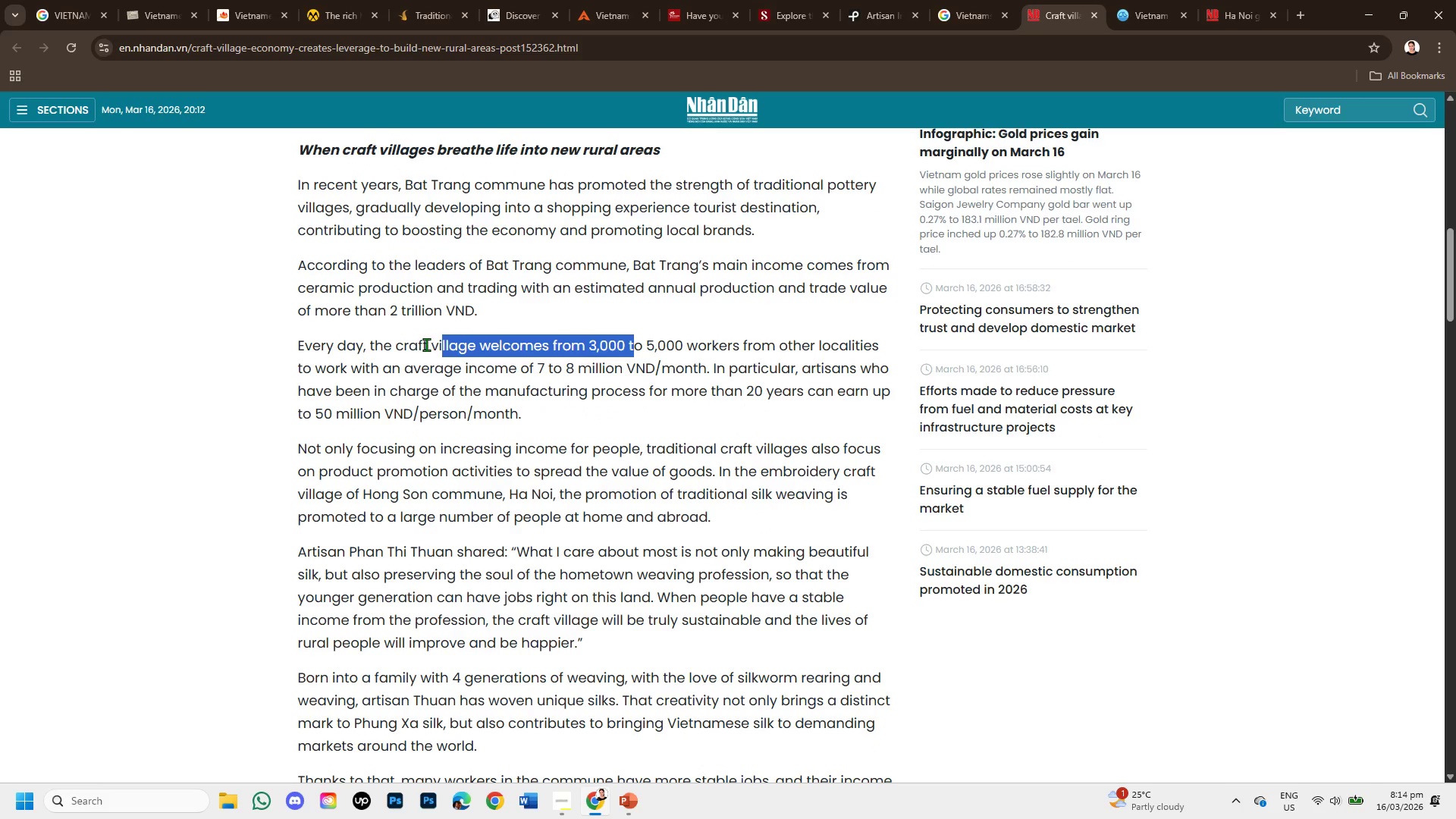 
left_click_drag(start_coordinate=[419, 347], to_coordinate=[711, 374])
 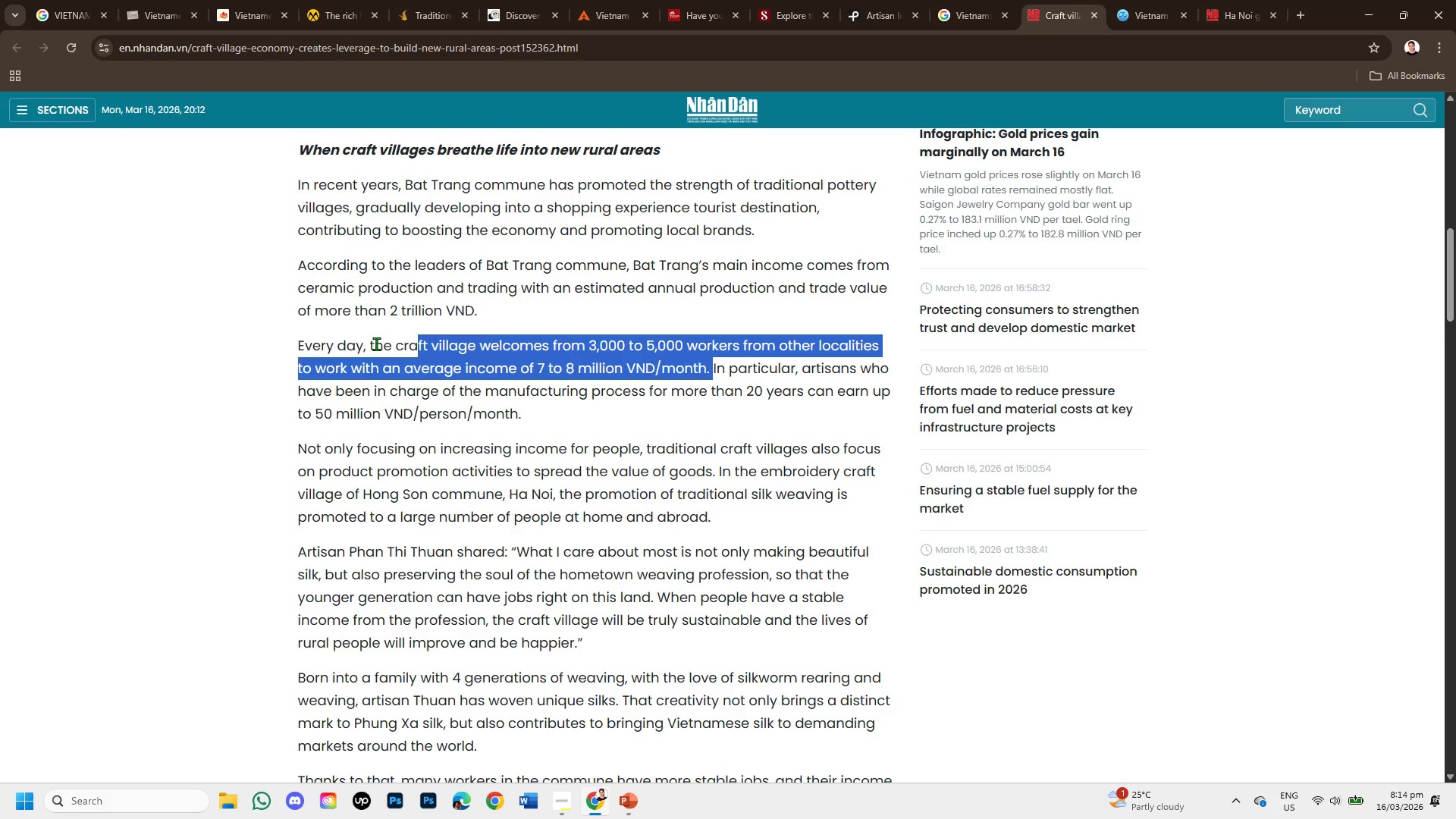 
left_click_drag(start_coordinate=[370, 341], to_coordinate=[708, 369])
 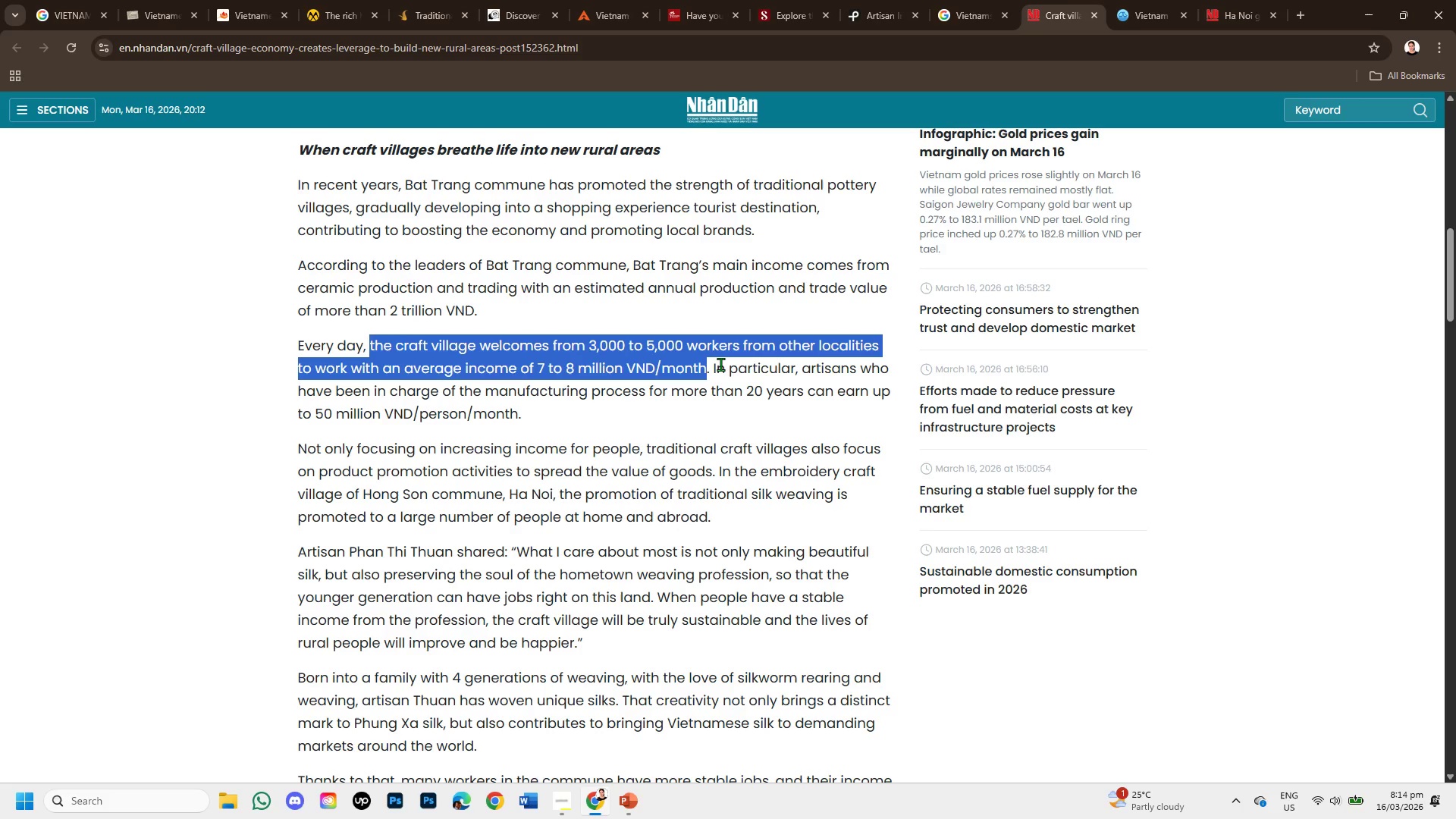 
key(Control+C)
 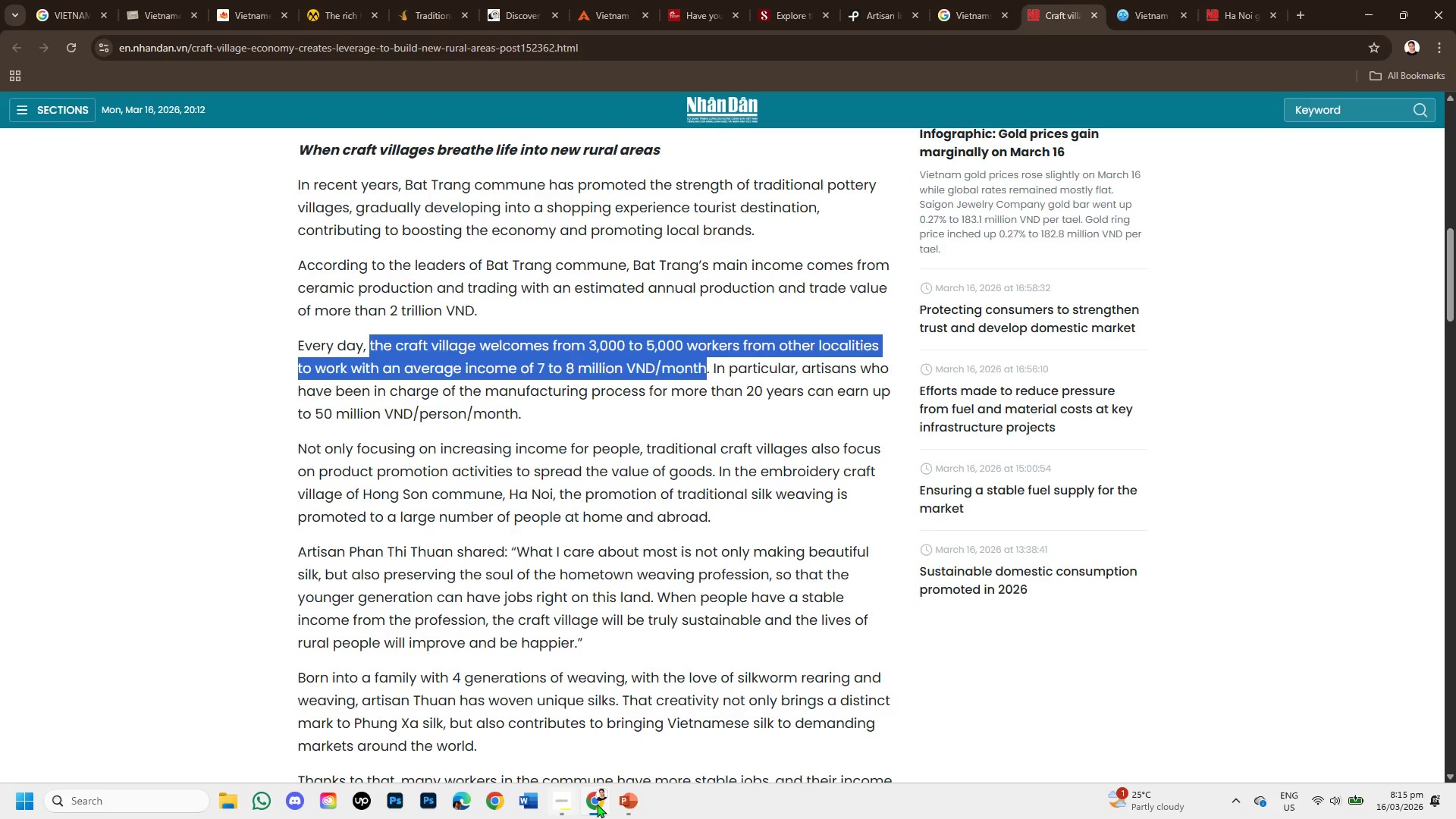 
left_click([614, 803])
 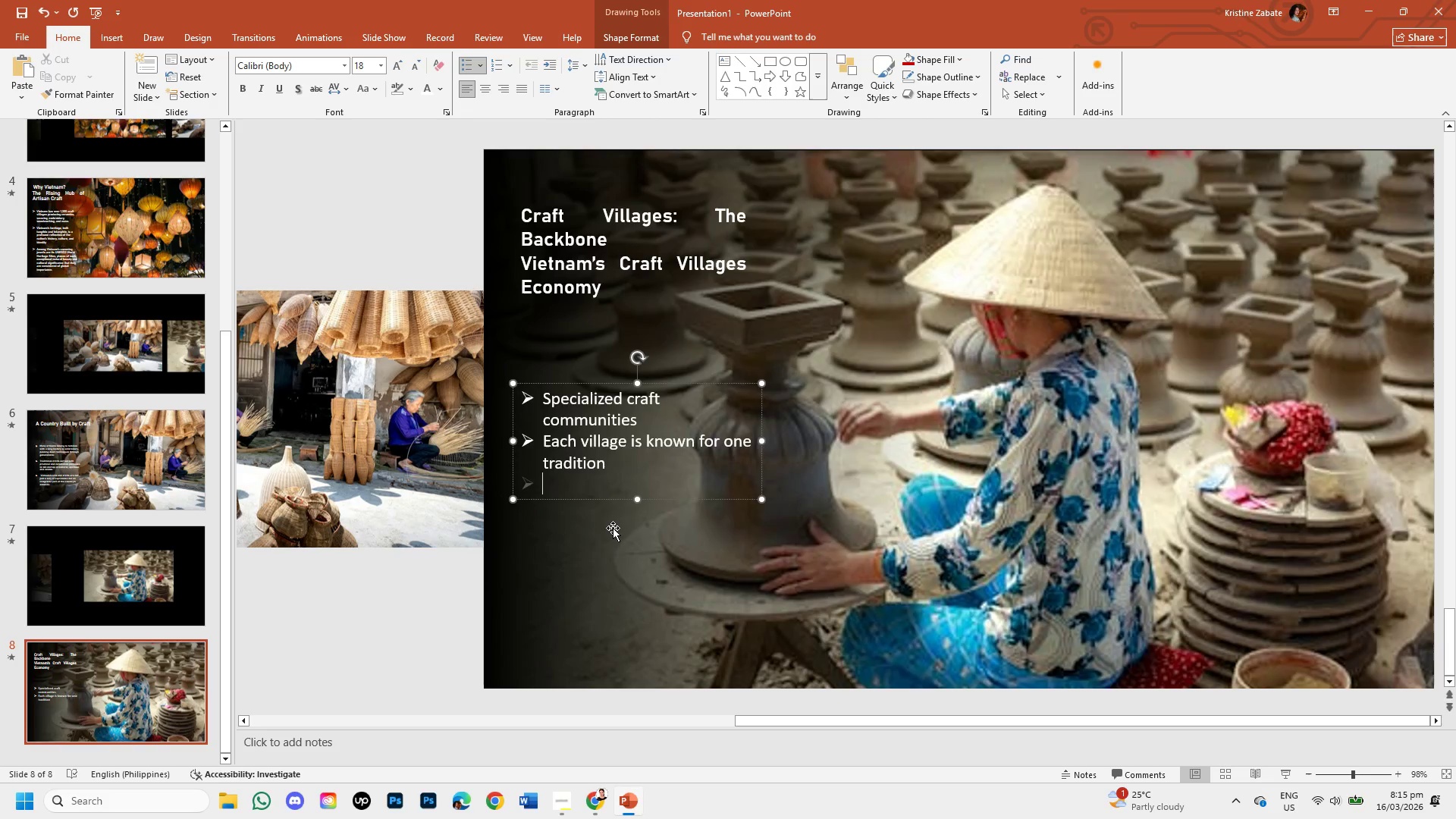 
key(Control+V)
 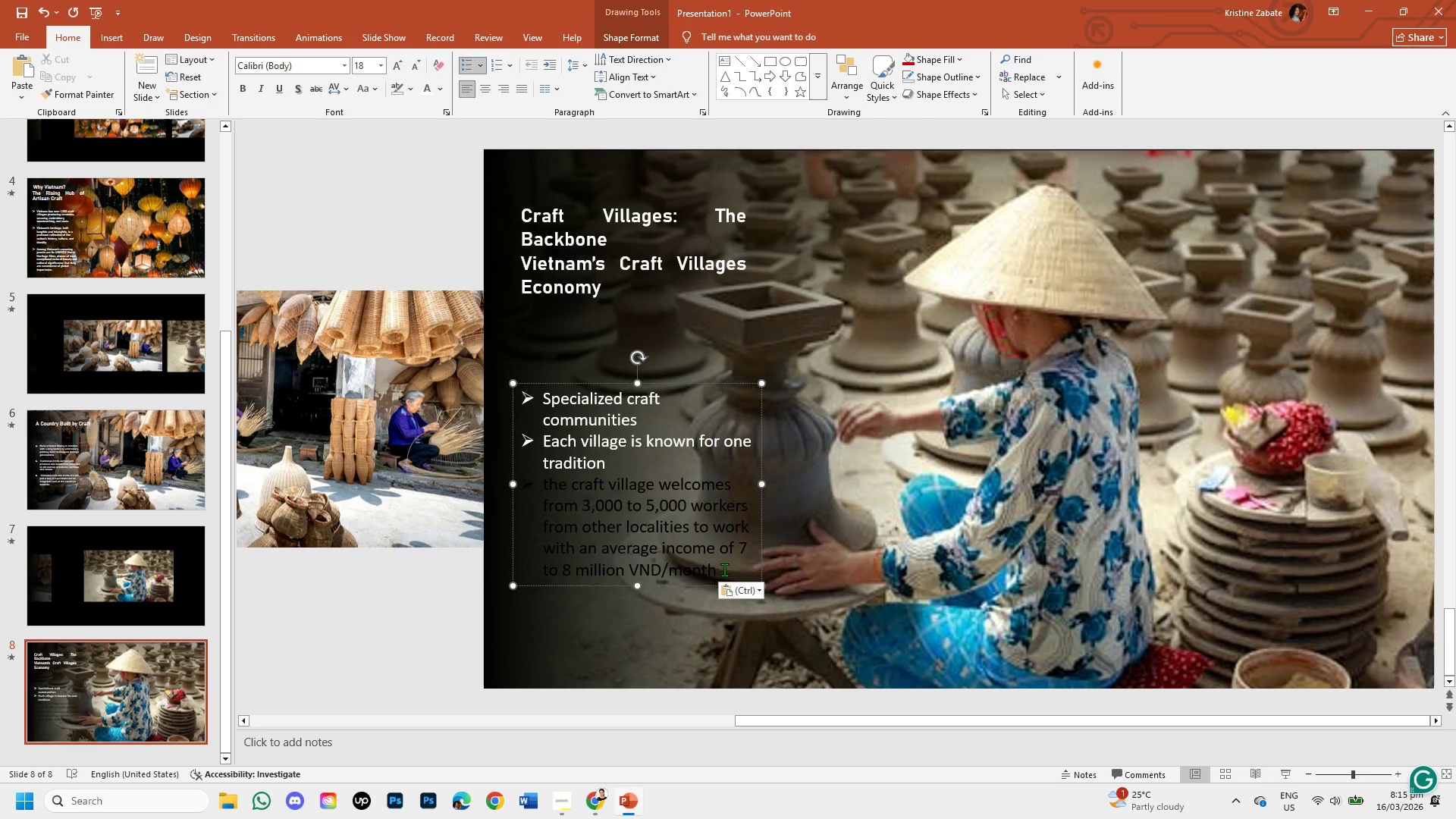 
left_click_drag(start_coordinate=[730, 570], to_coordinate=[522, 480])
 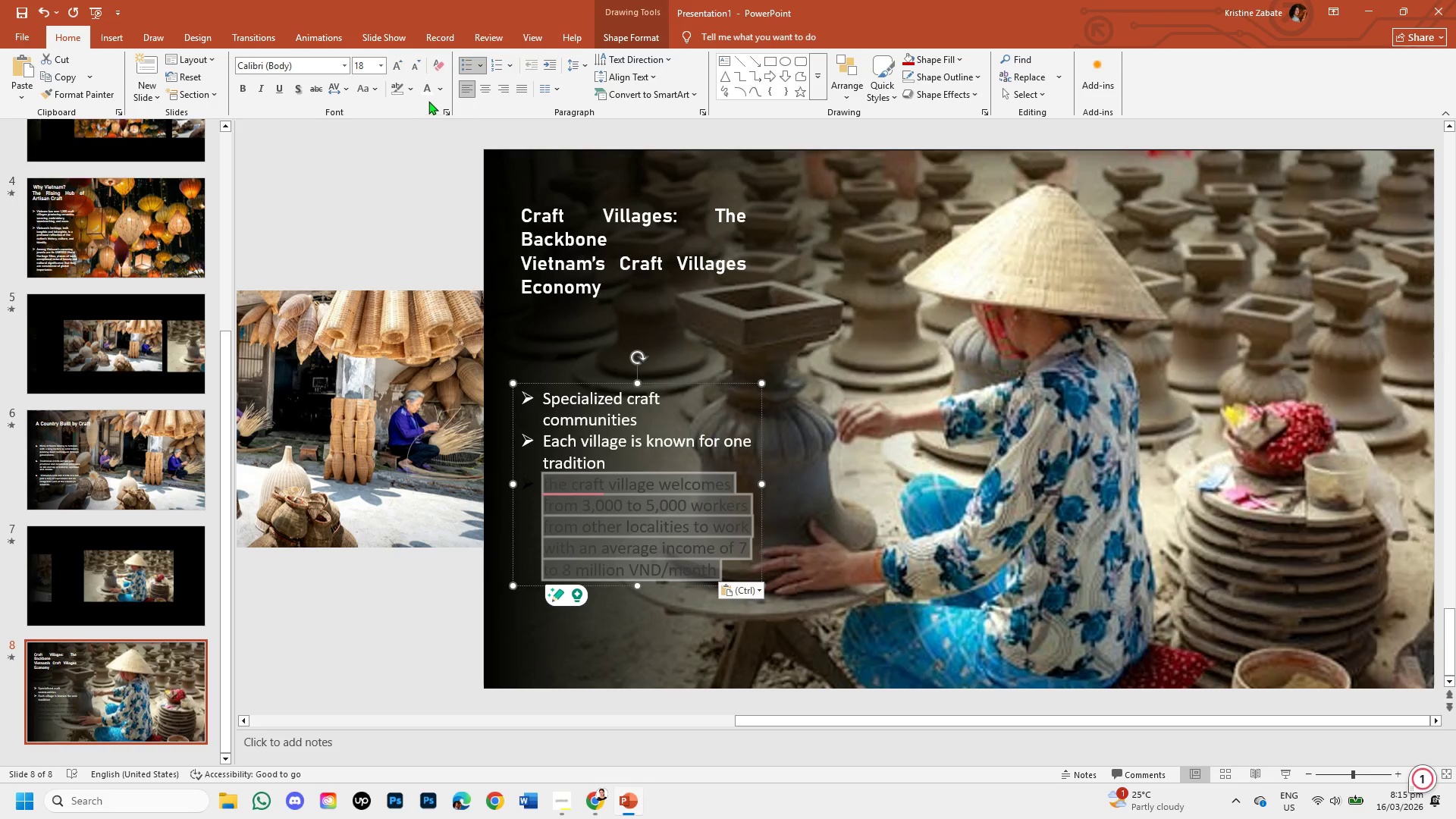 
left_click([425, 89])
 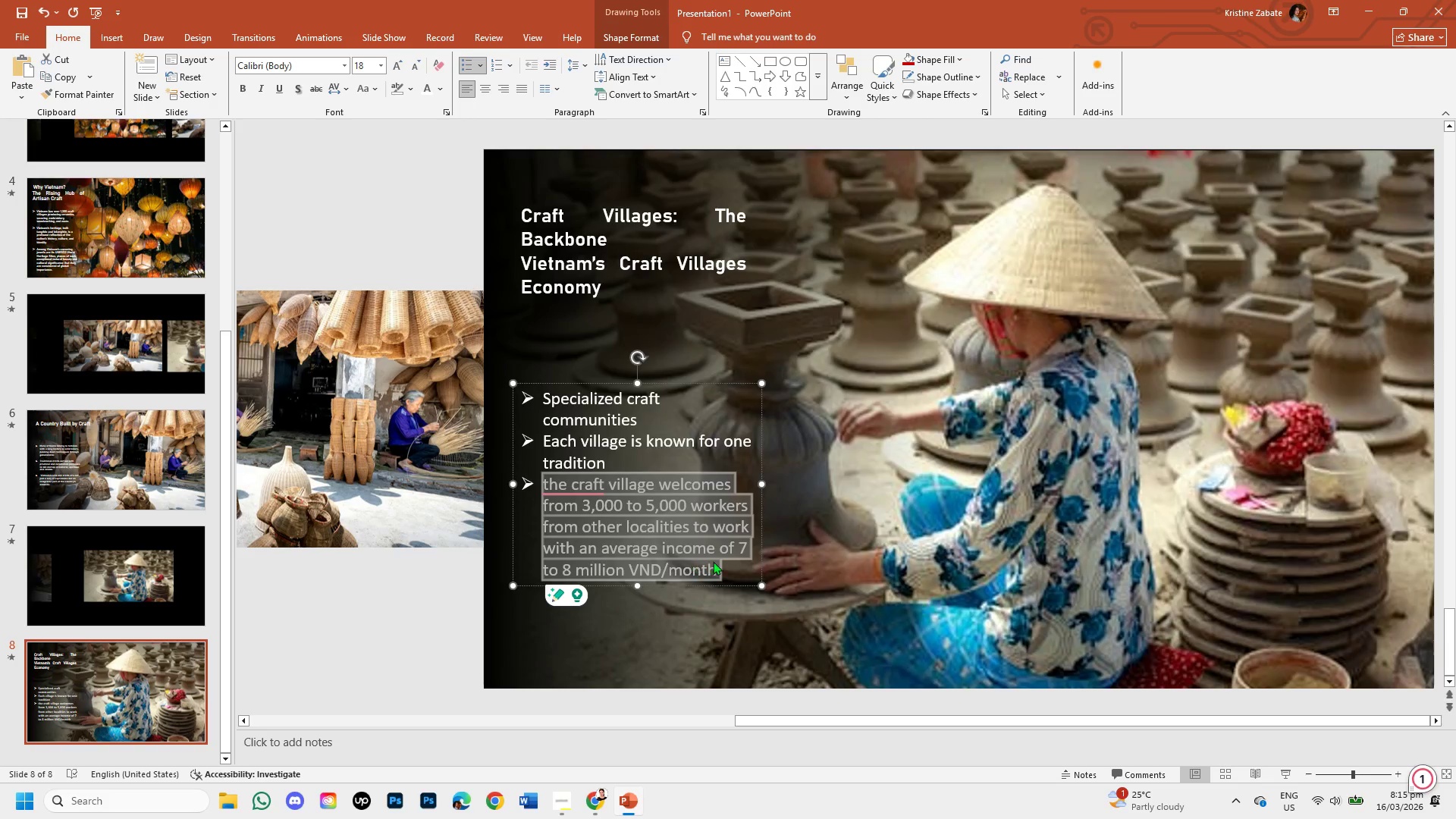 
left_click([723, 567])
 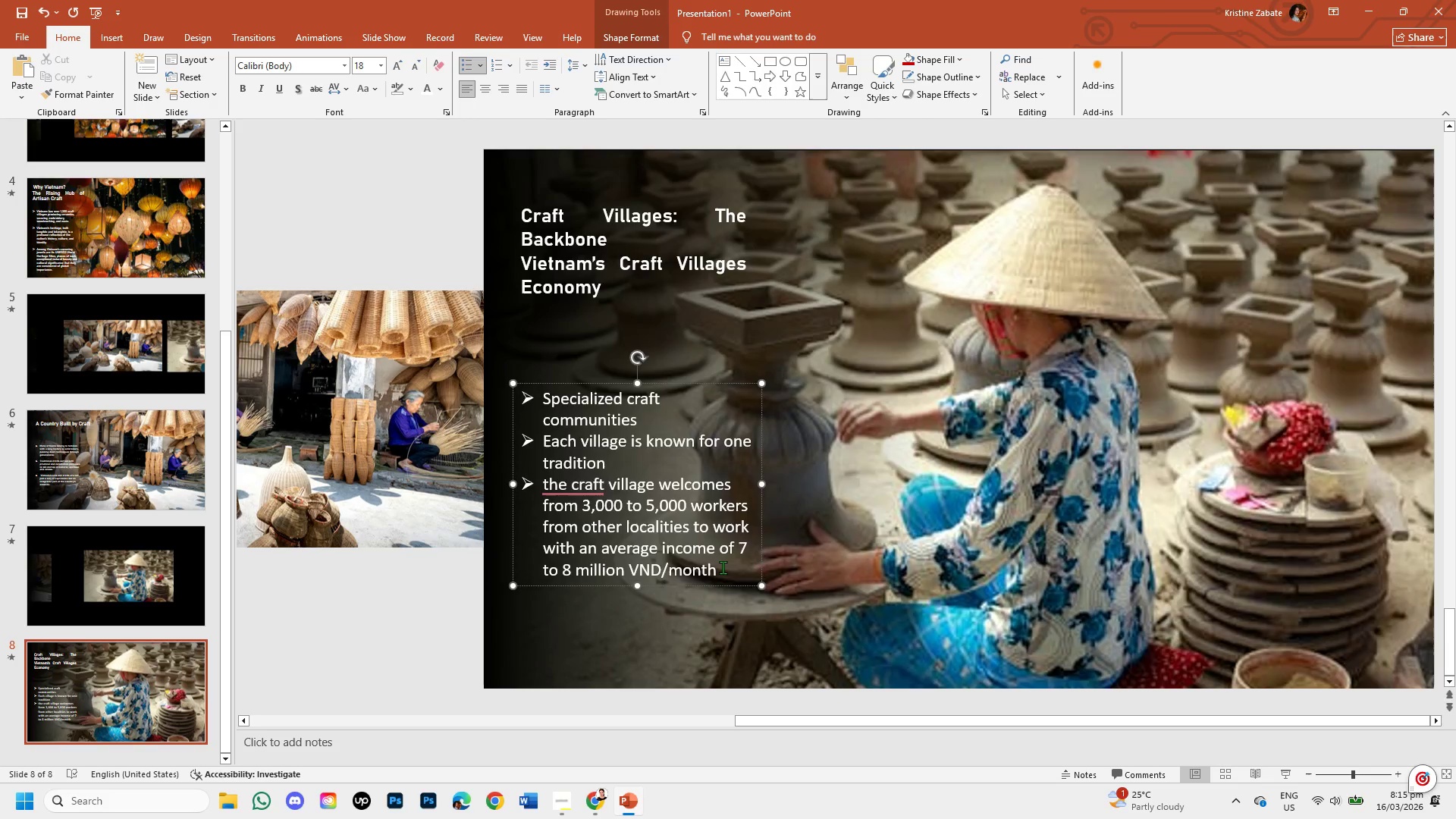 
key(Period)
 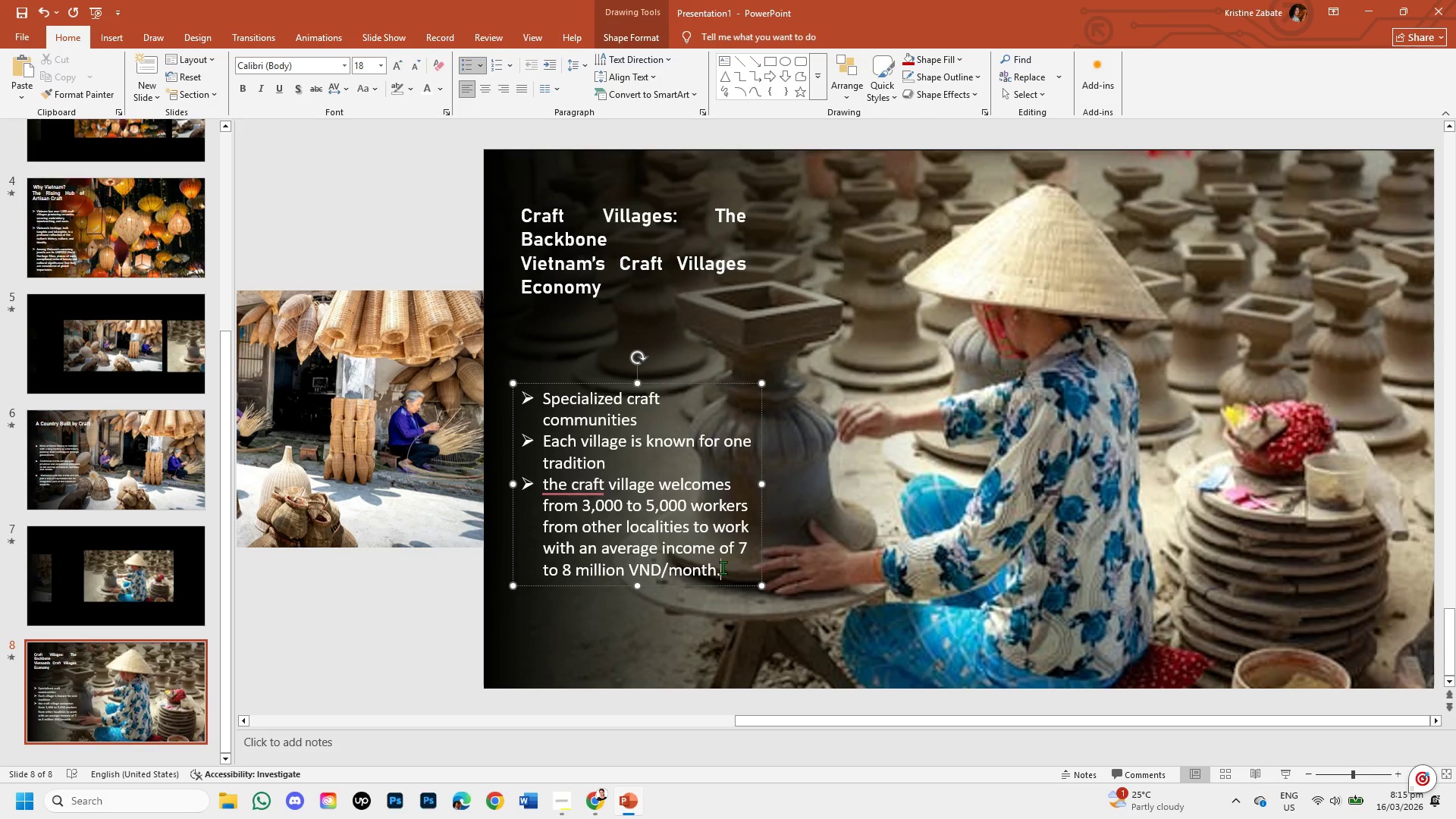 
key(Space)
 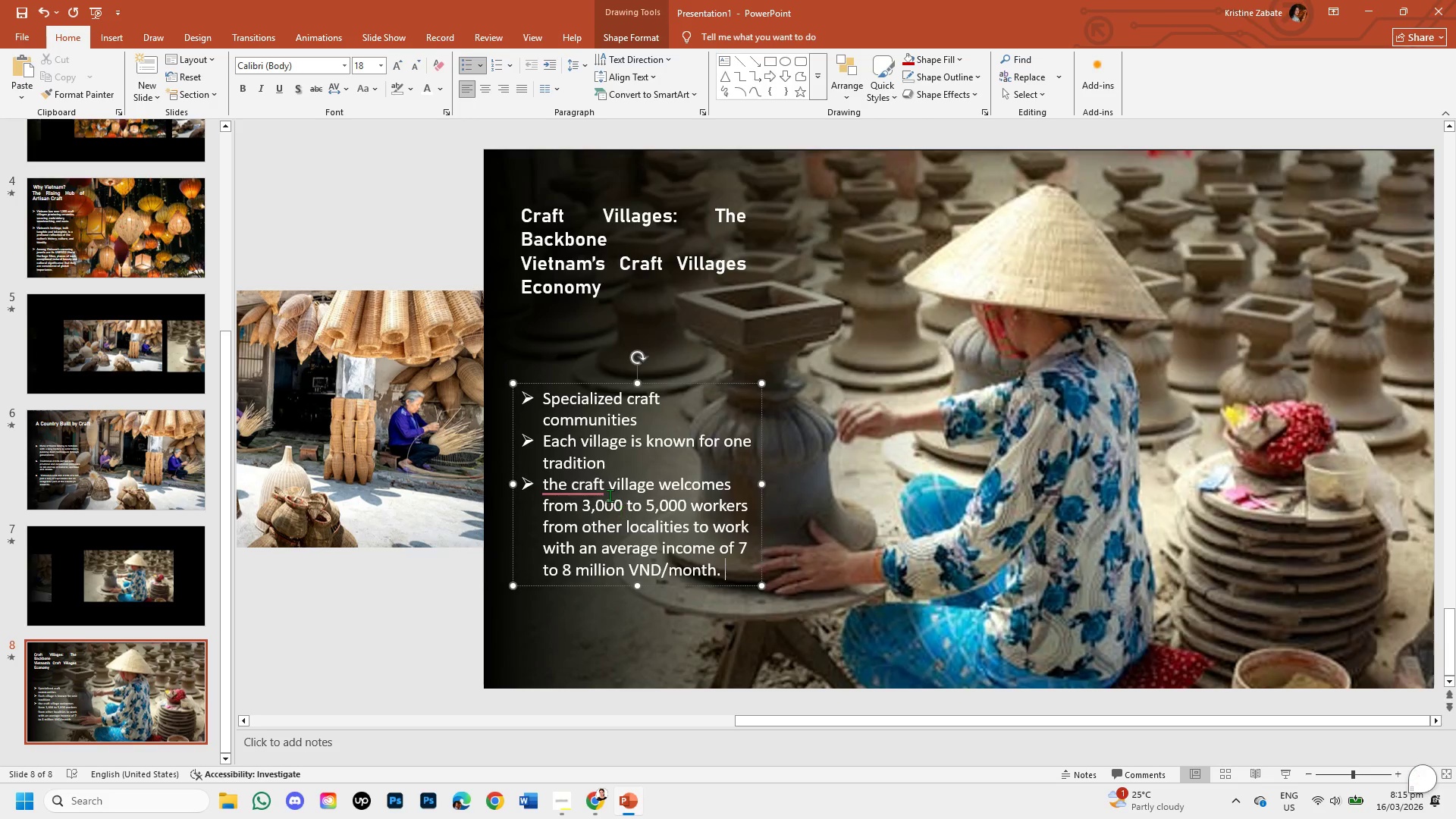 
left_click([596, 479])
 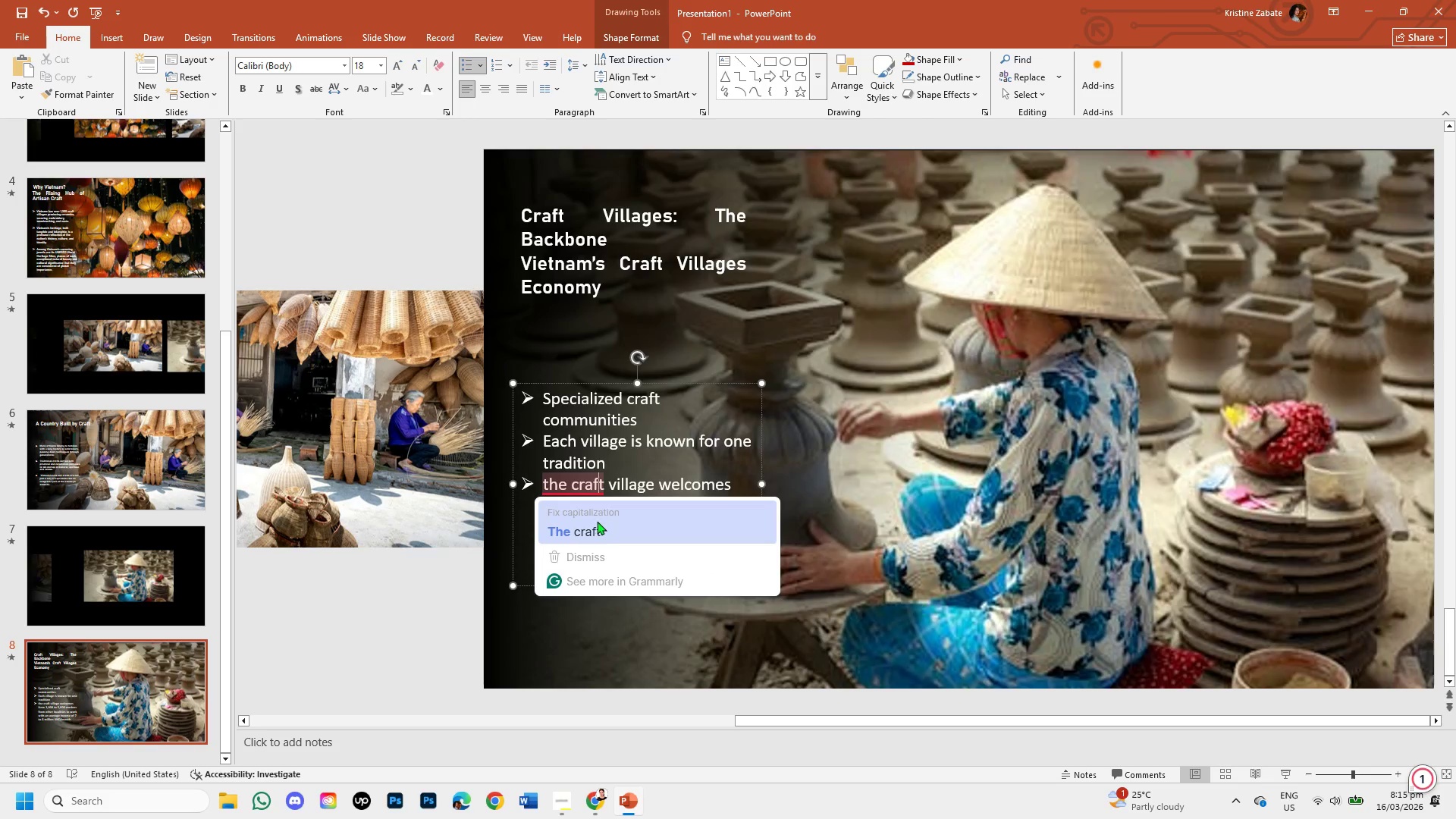 
left_click([590, 529])
 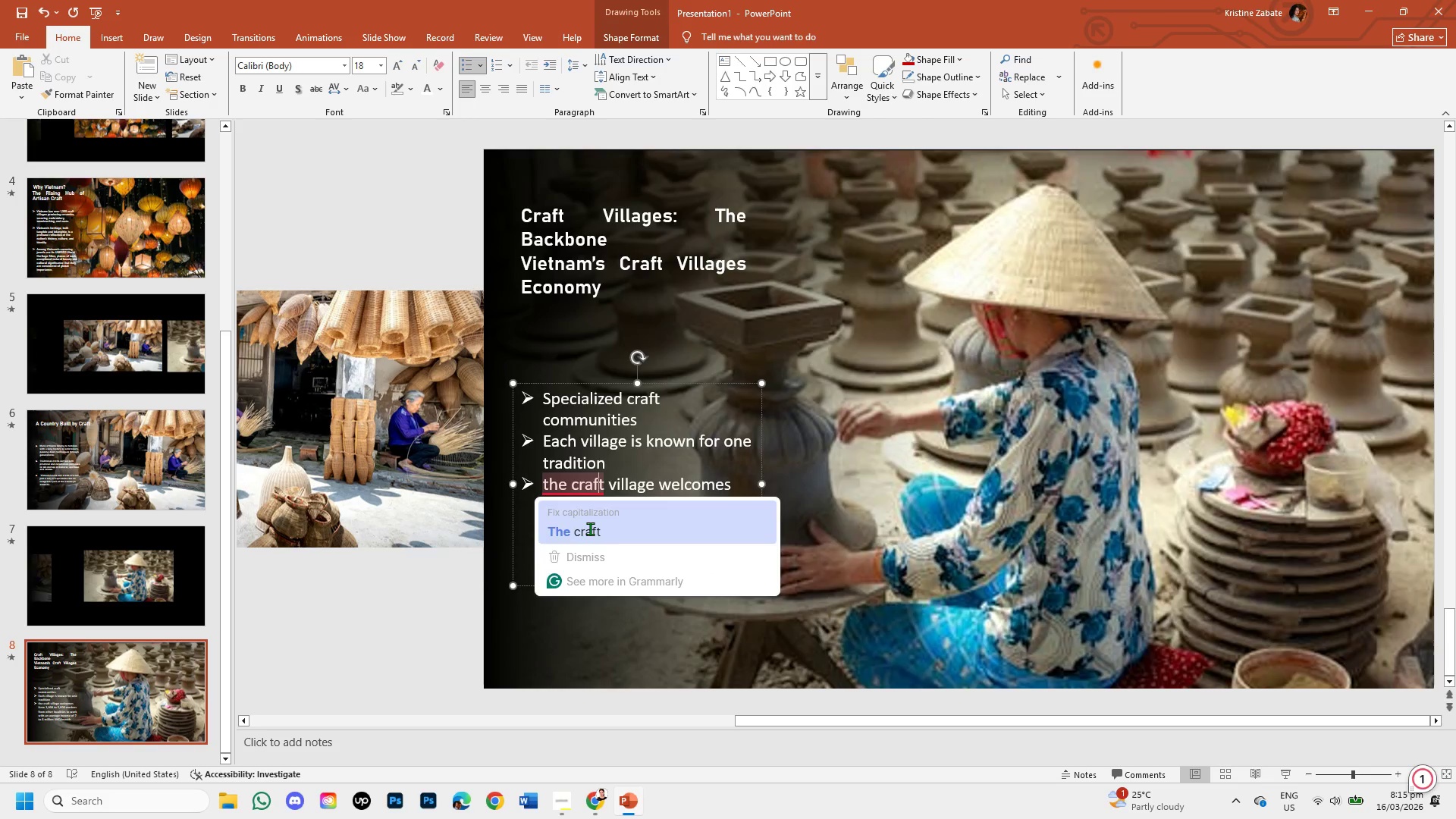 
key(Insert)
 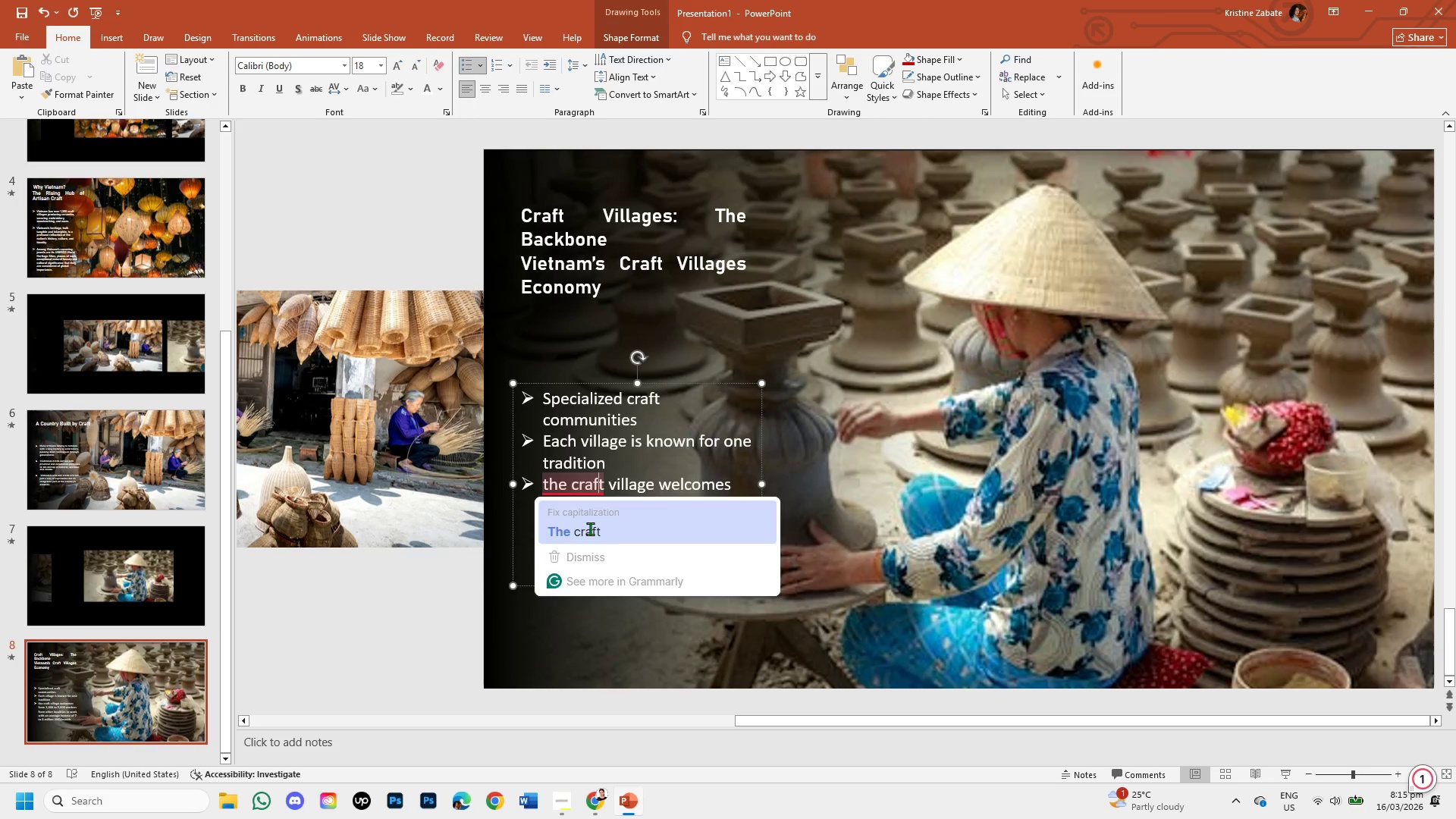 
key(Shift+ArrowRight)
 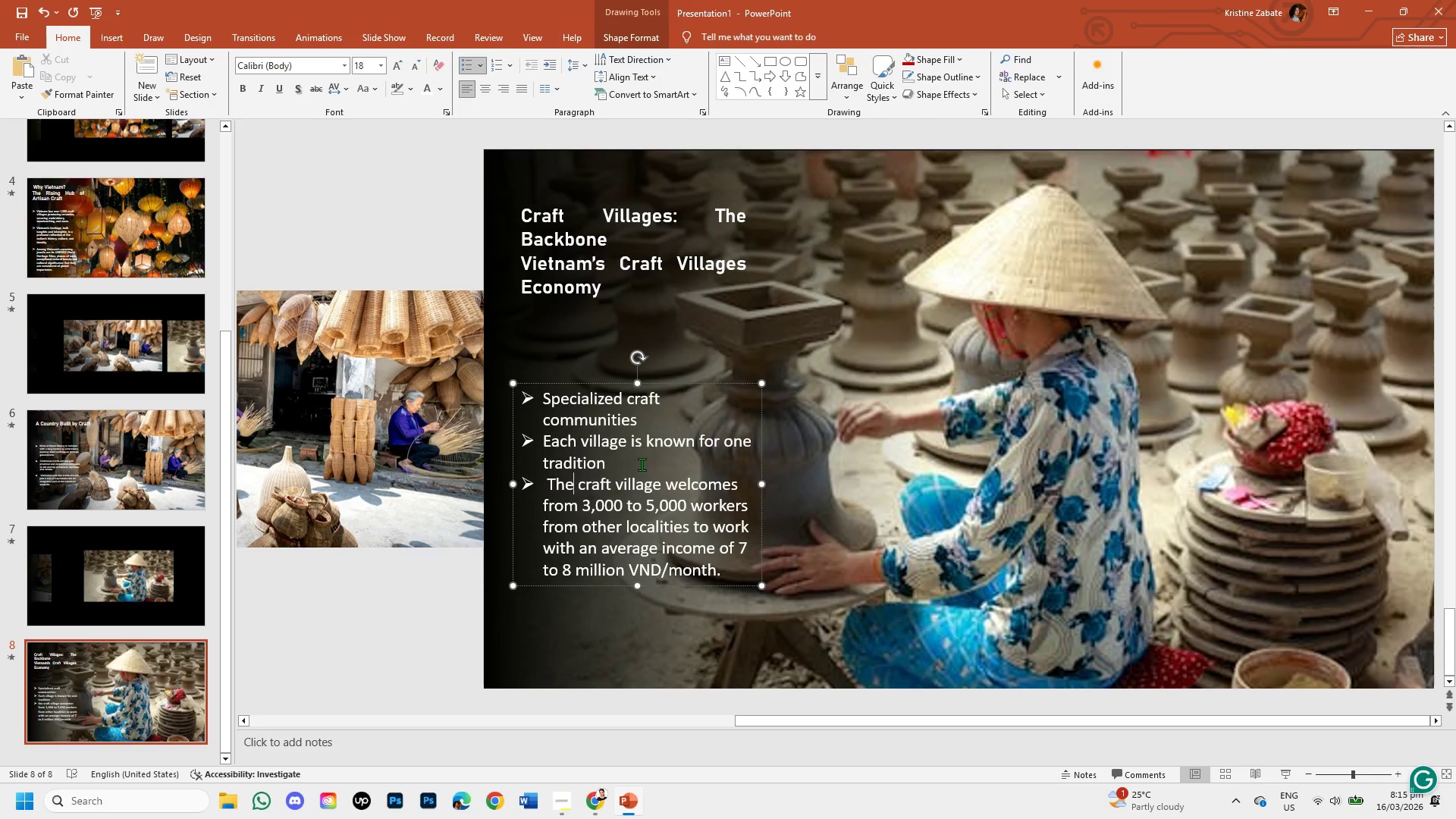 
key(Shift+ShiftLeft)
 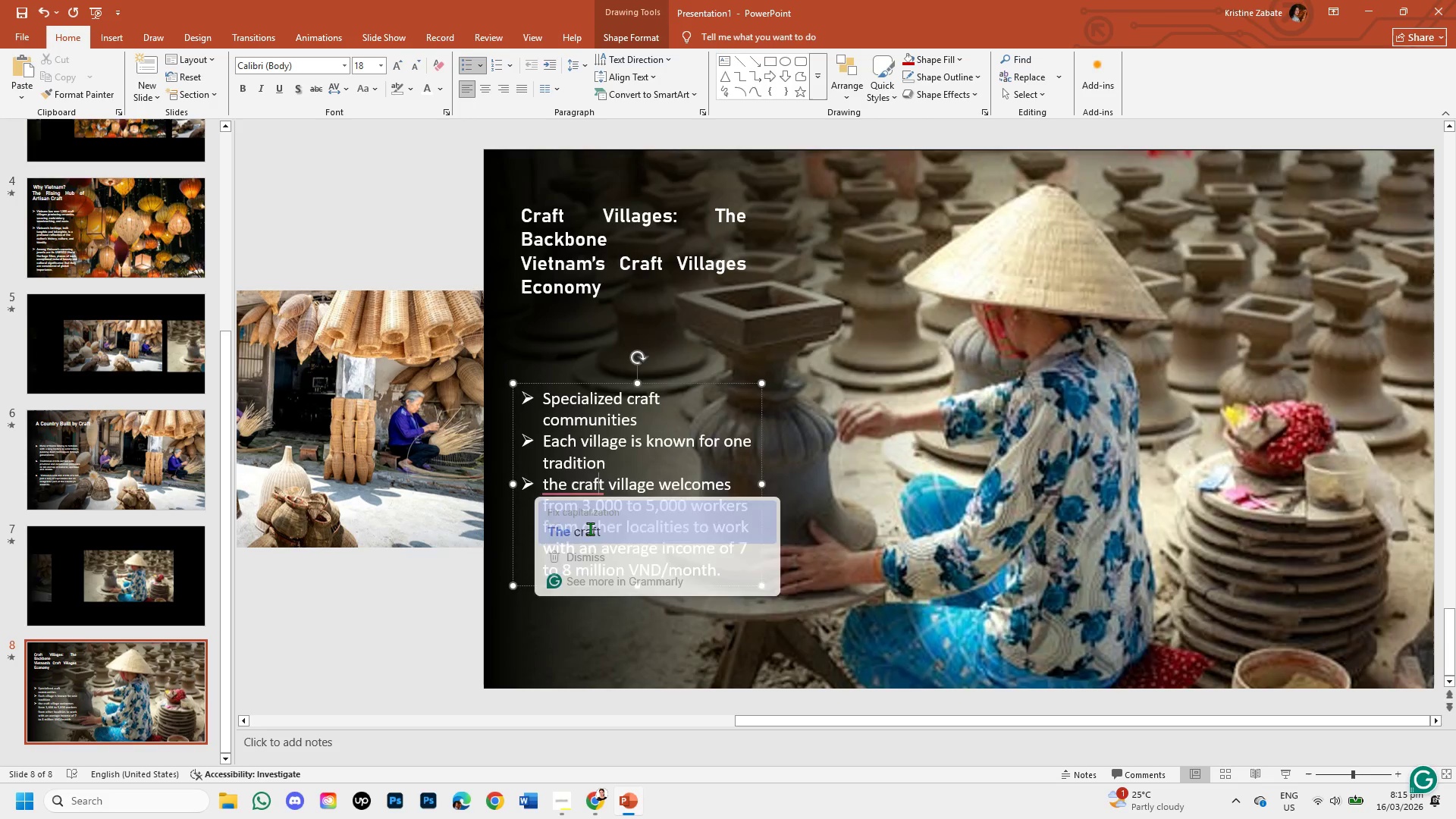 
key(Shift+ArrowRight)
 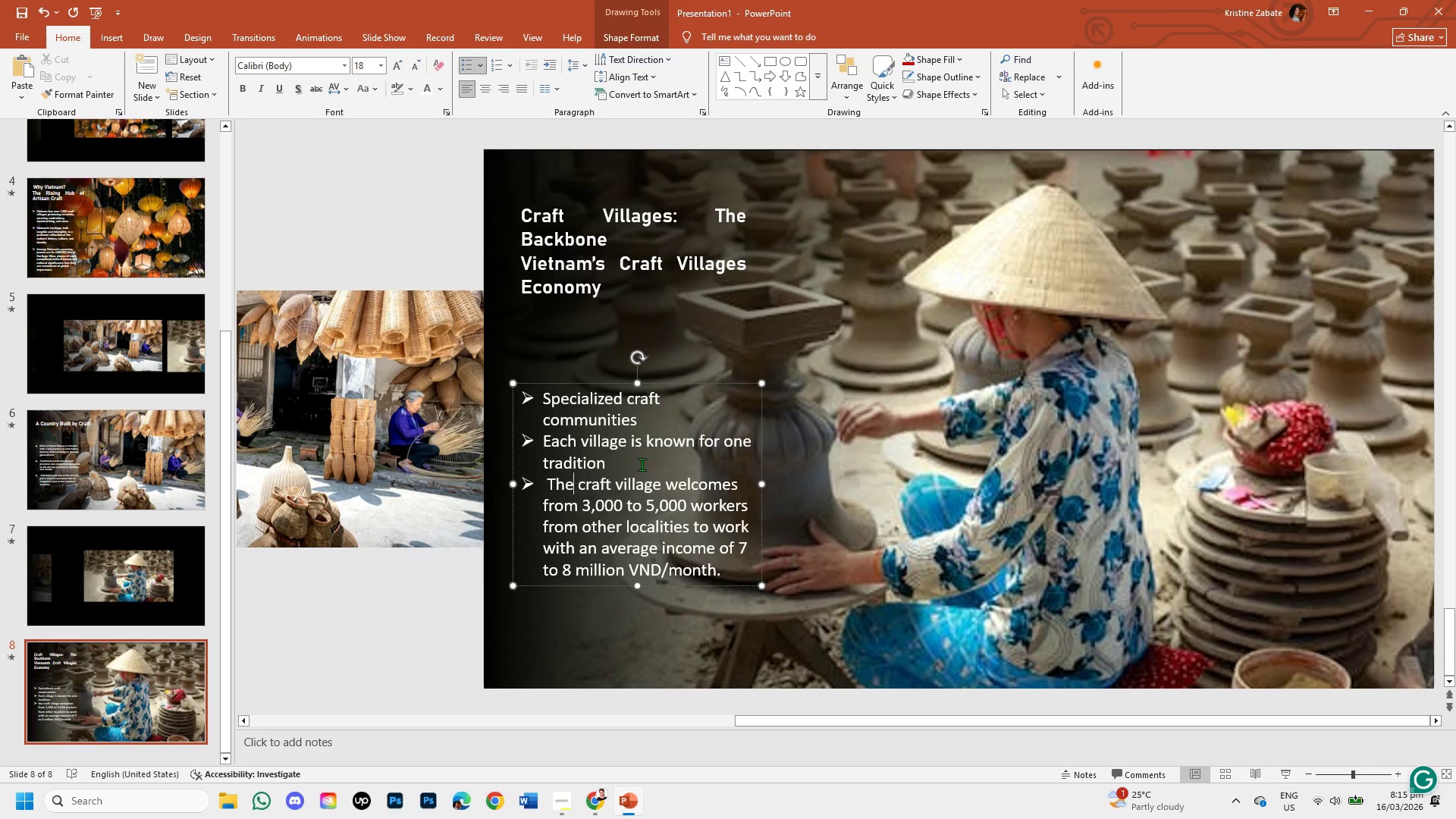 
key(Shift+ArrowRight)
 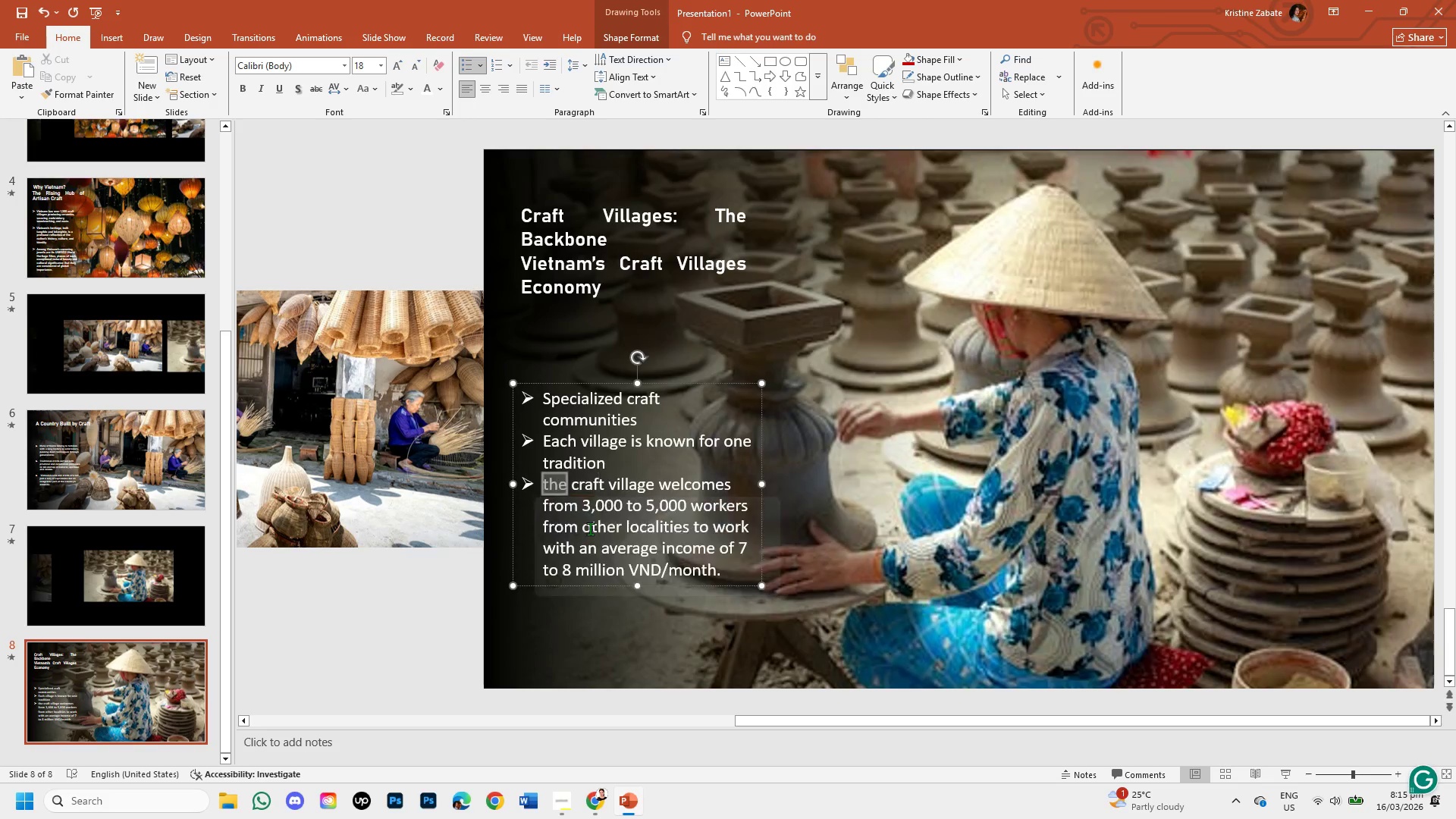 
key(Unknown)
 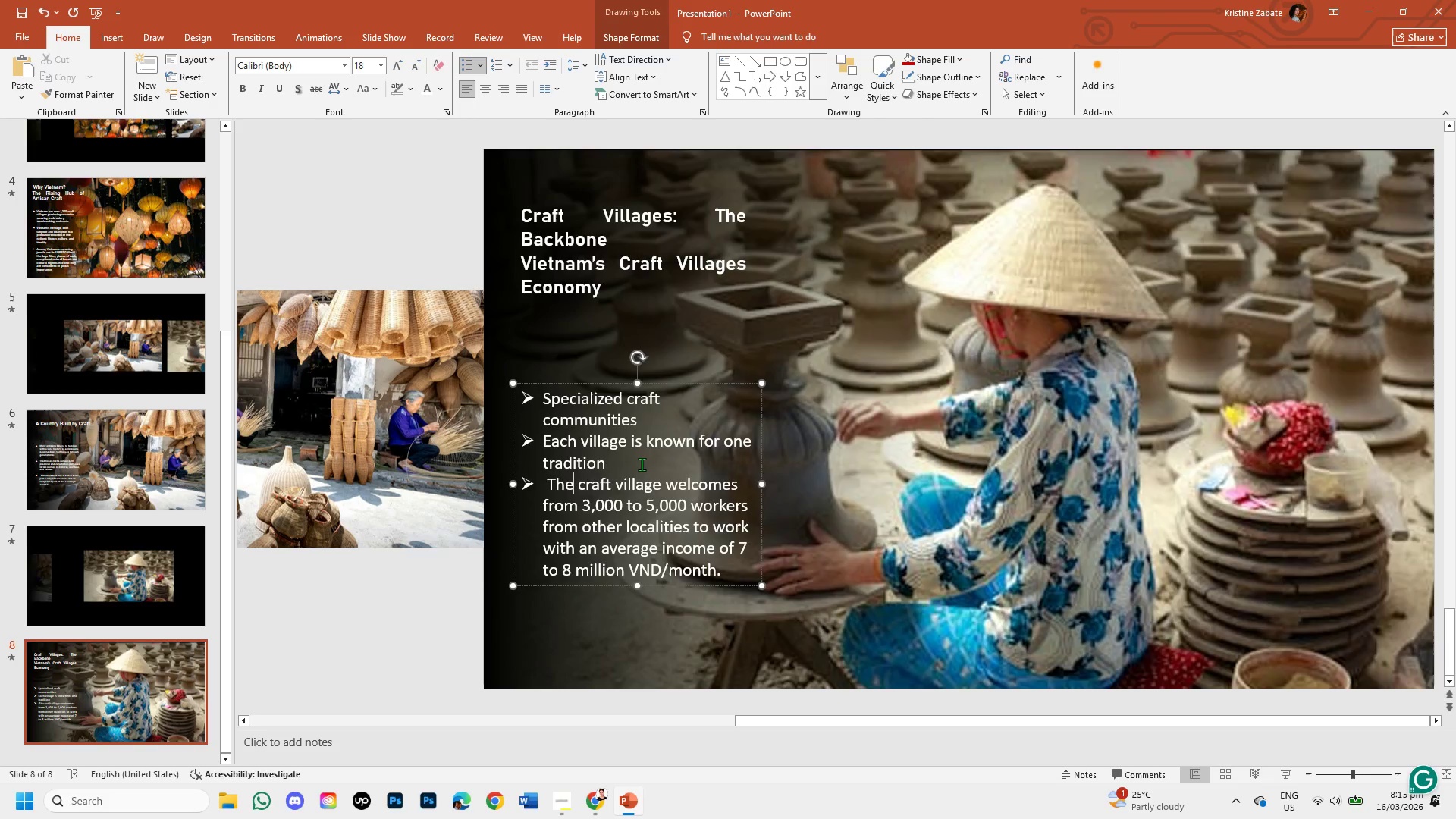 
key(Unknown)
 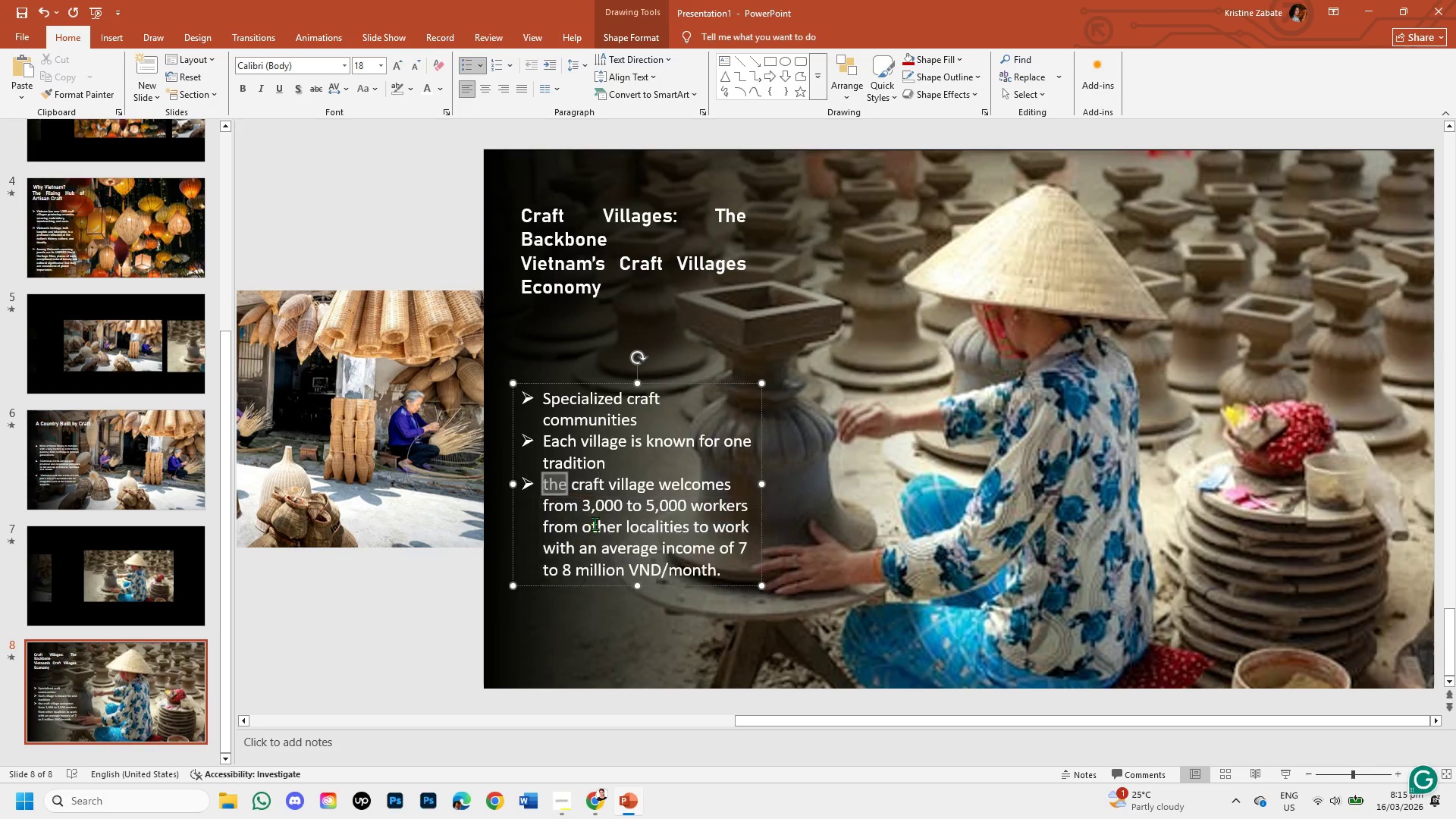 
key(Unknown)
 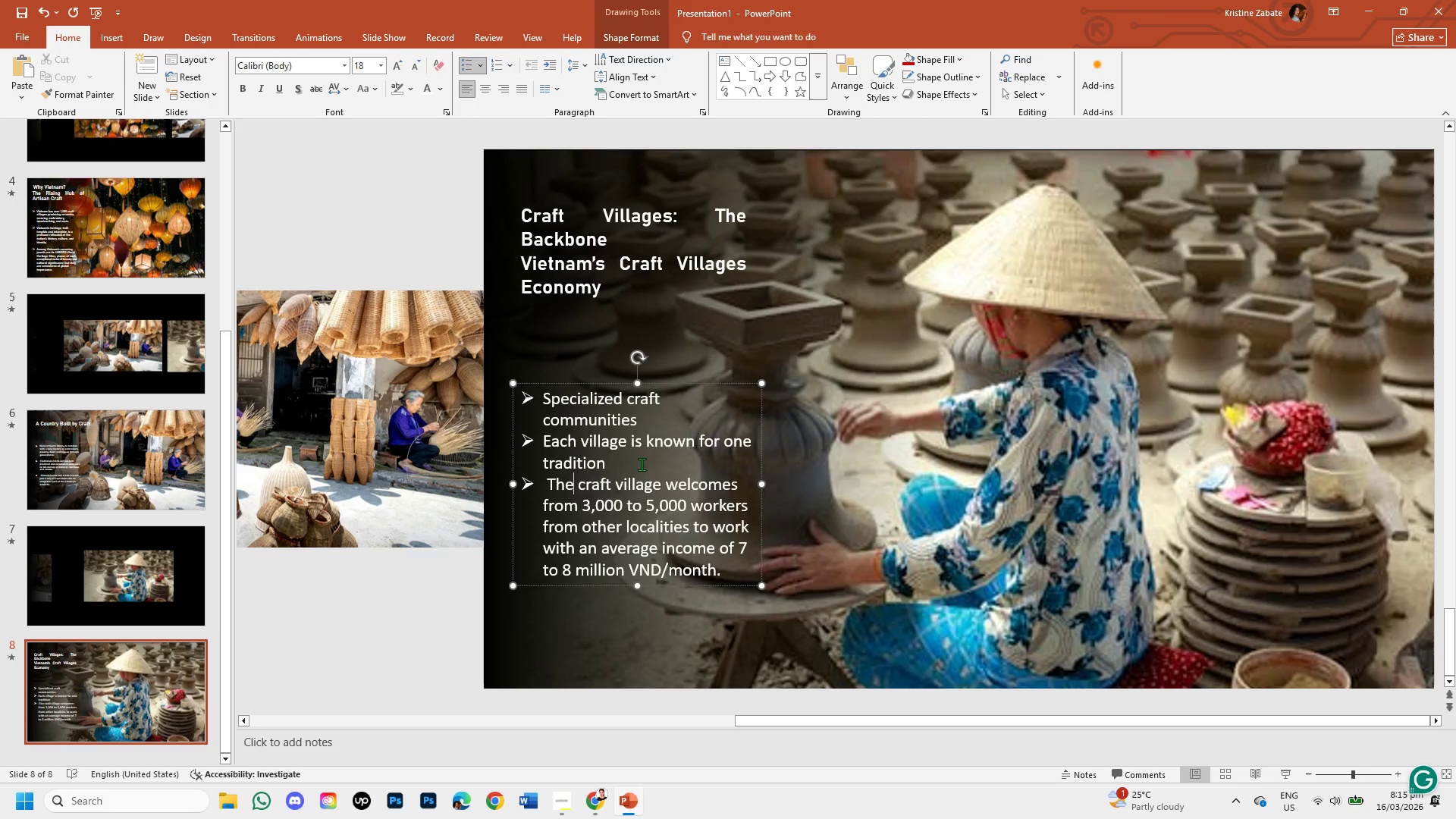 
key(Unknown)
 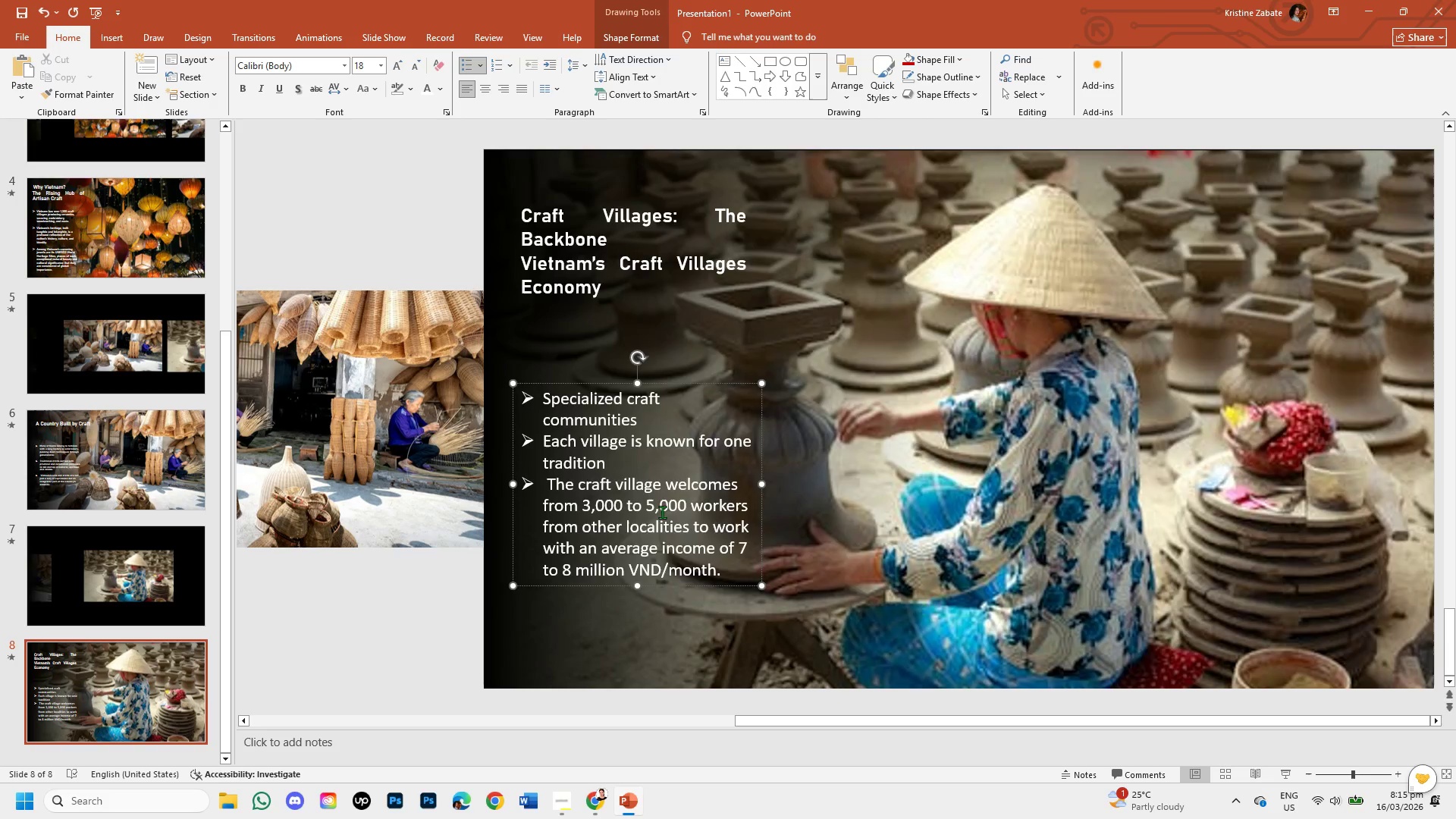 
wait(10.89)
 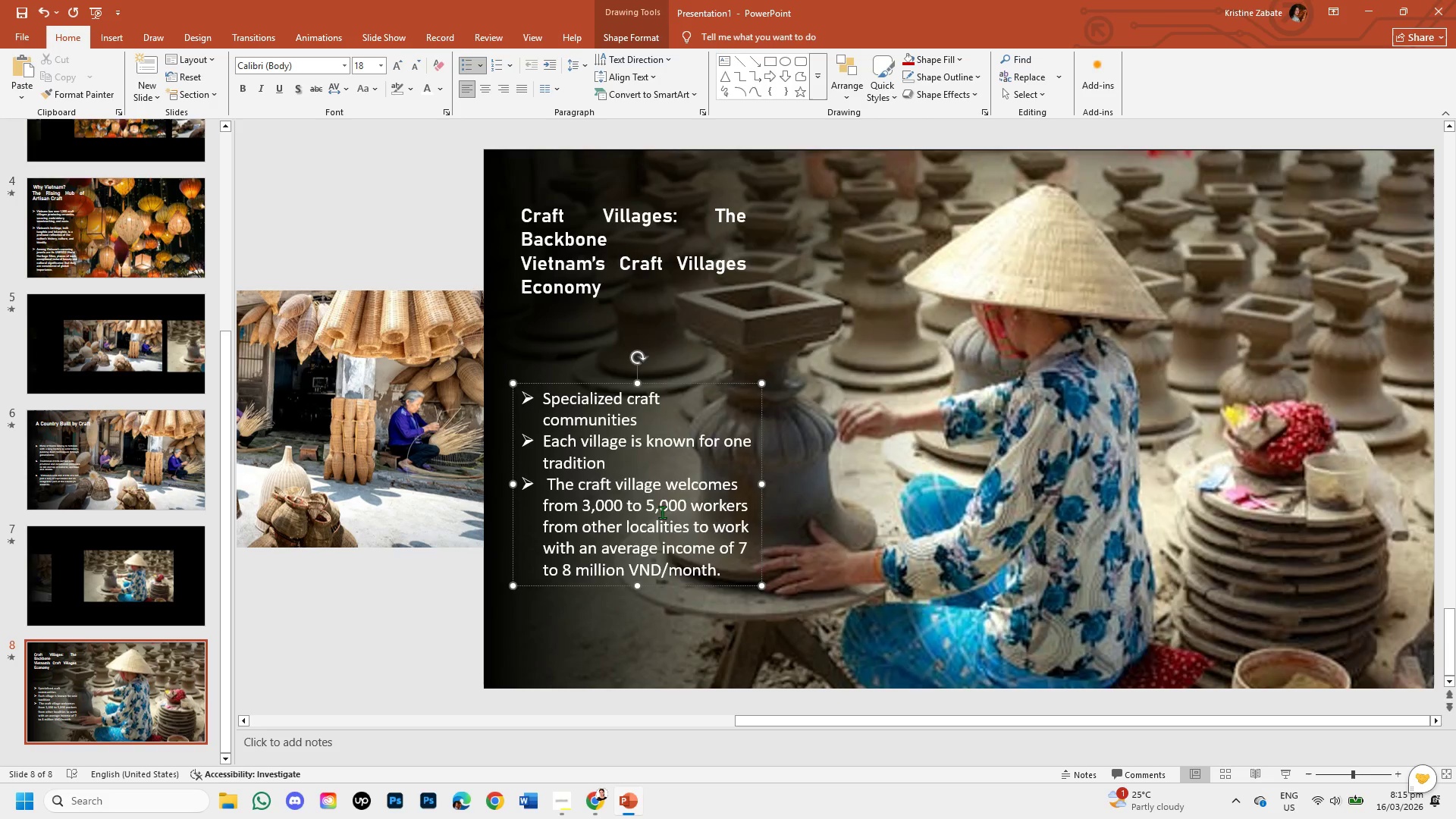 
left_click([738, 572])
 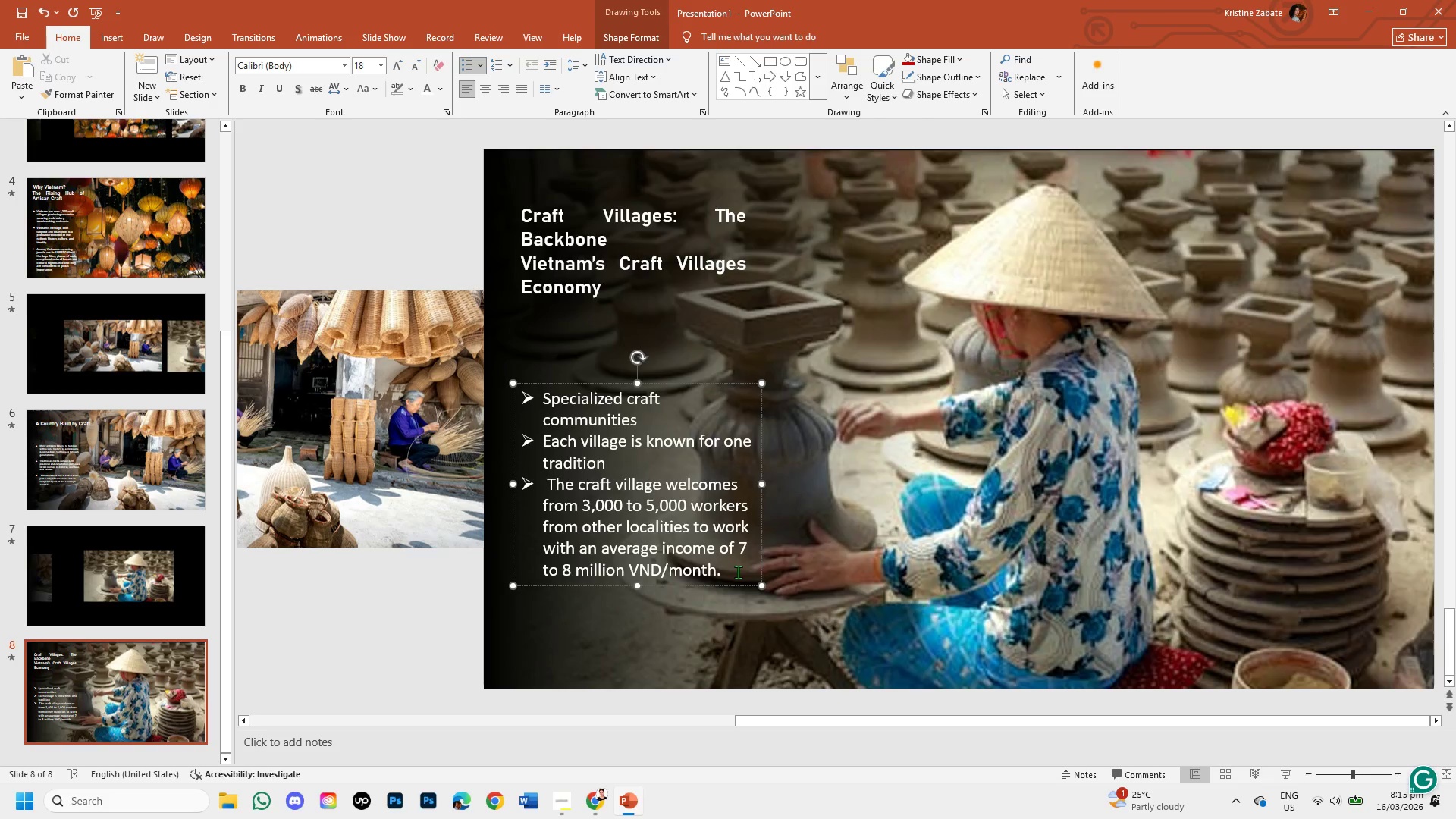 
key(Enter)
 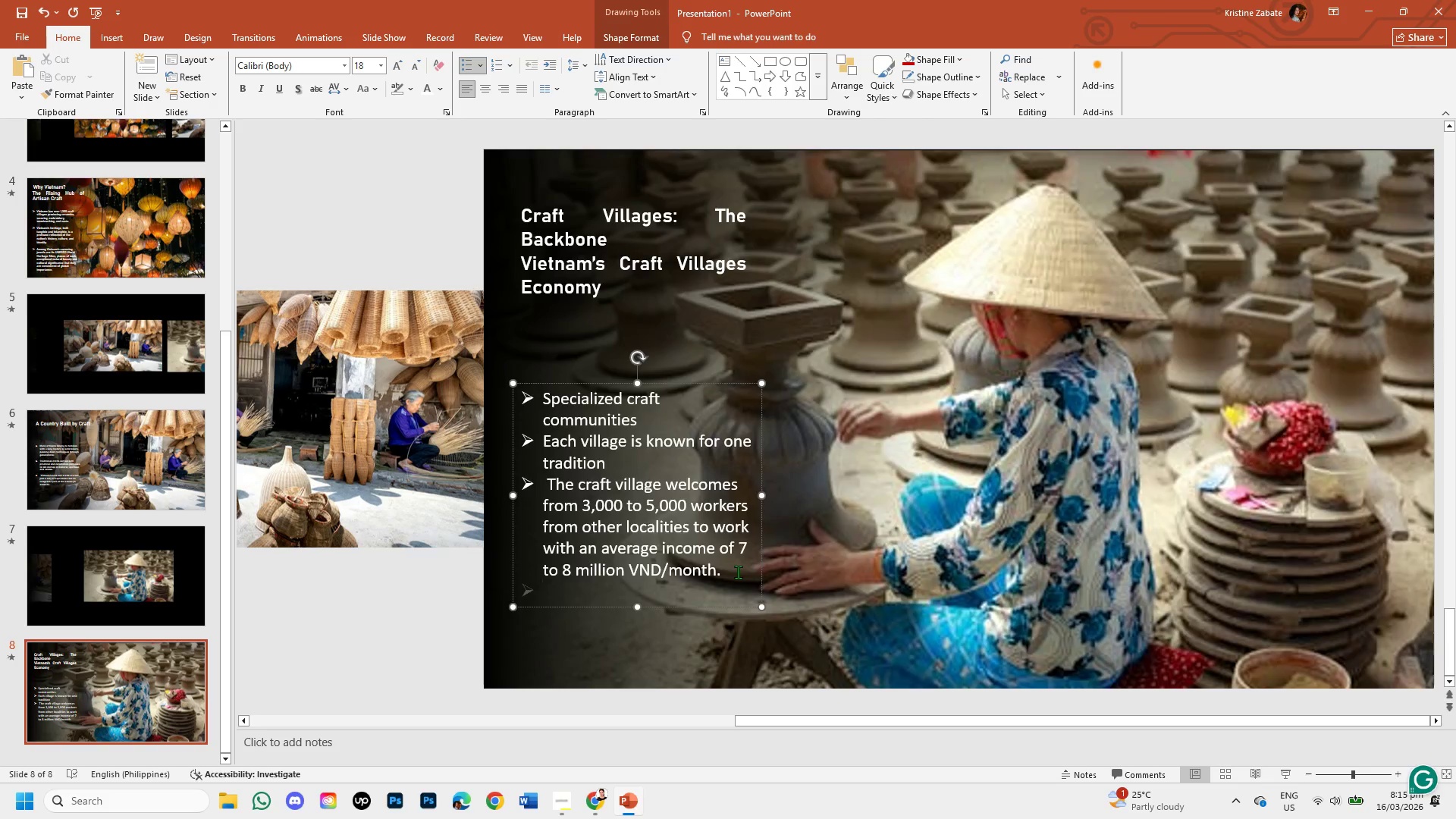 
key(Enter)
 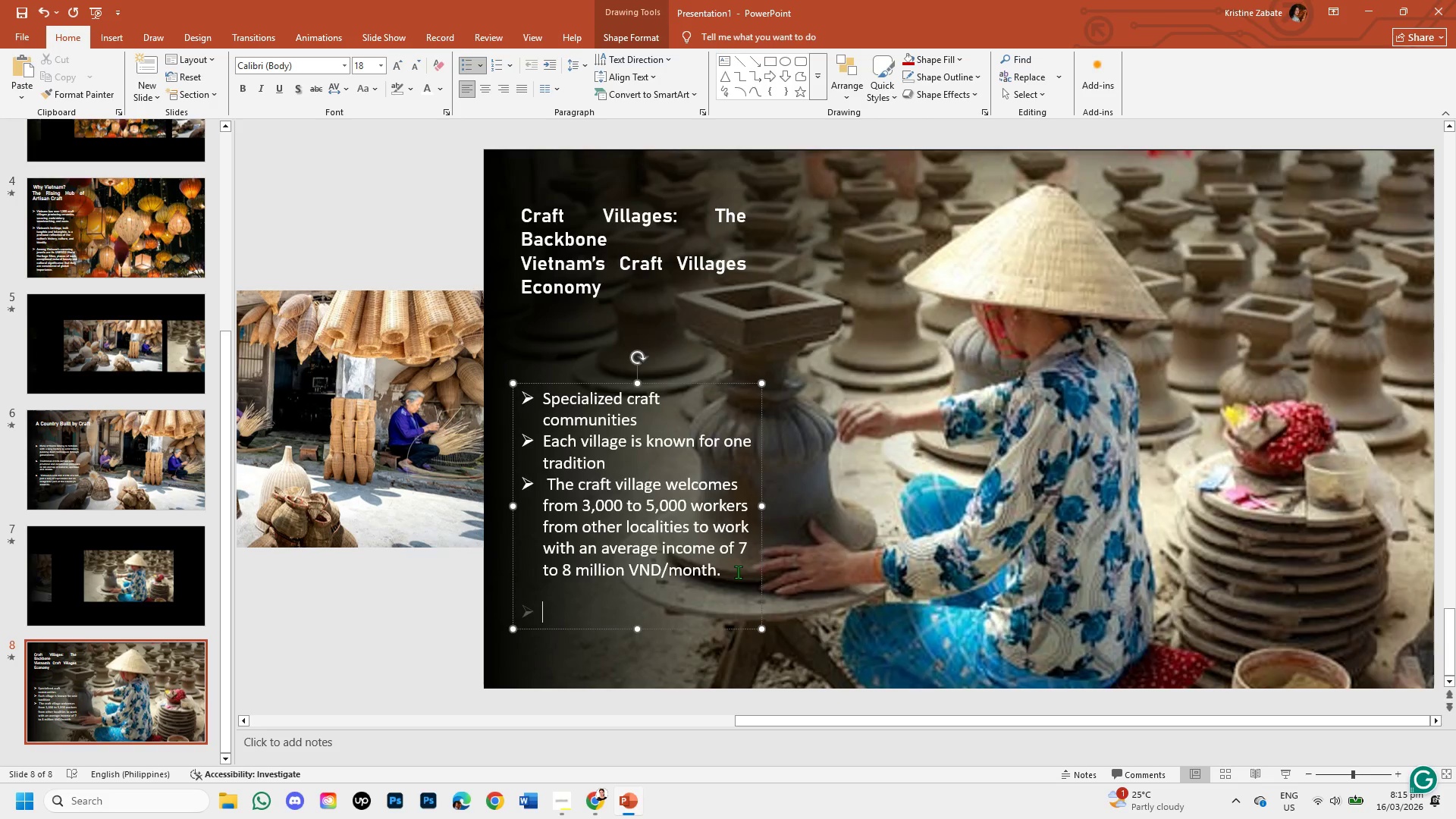 
key(Backspace)
 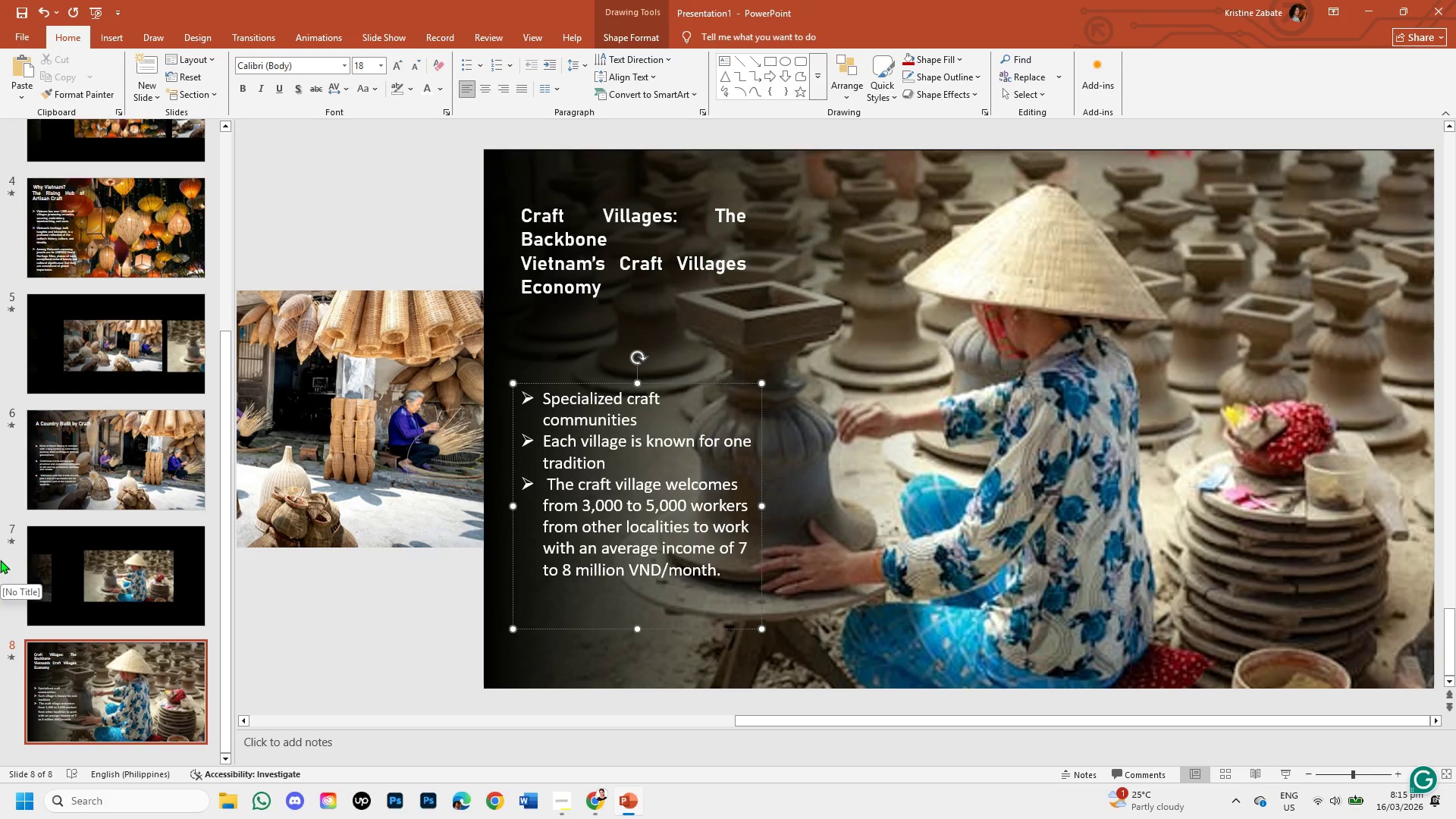 
wait(13.75)
 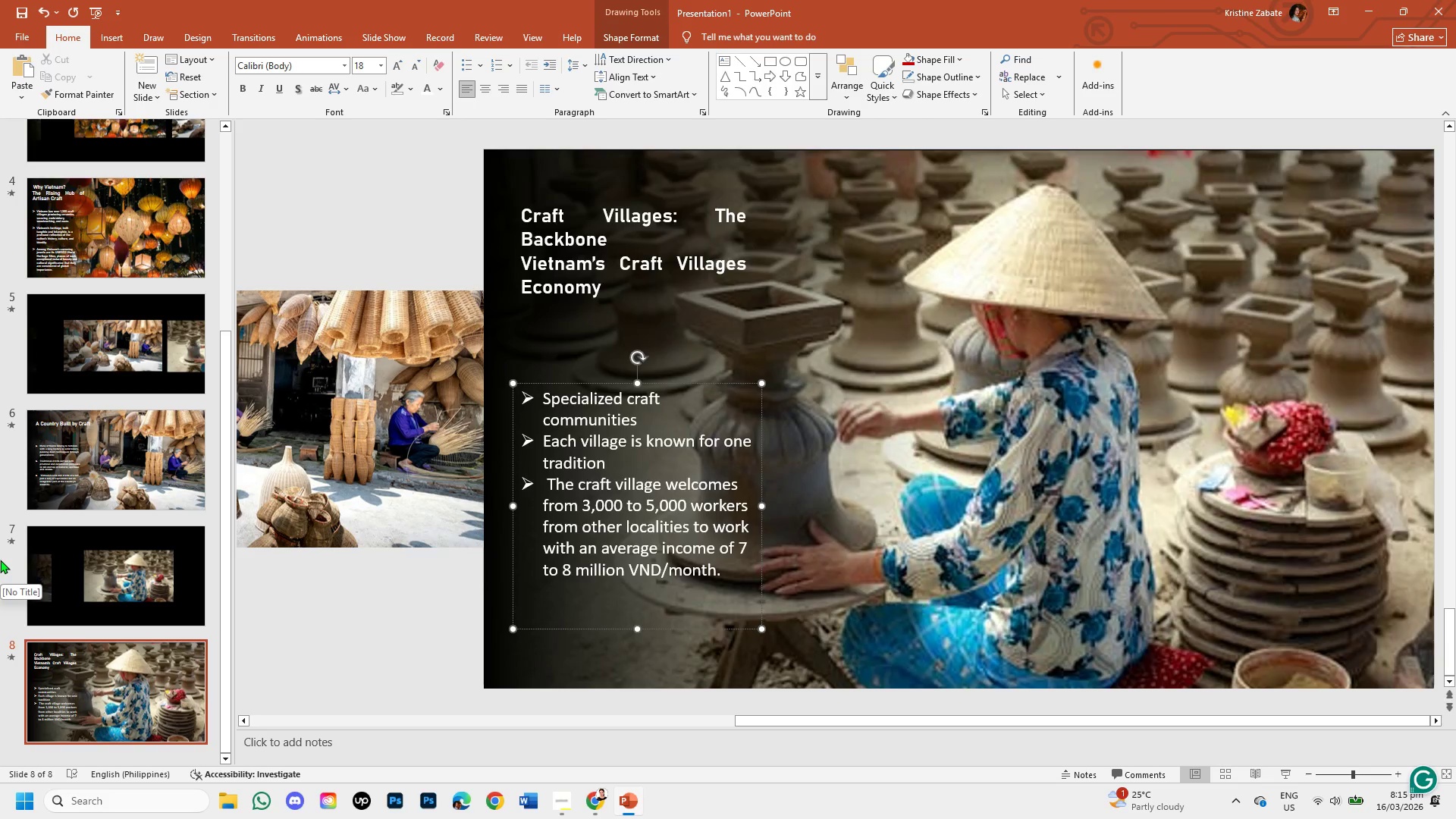 
type(Ec)
key(Backspace)
type(xample Villages )
 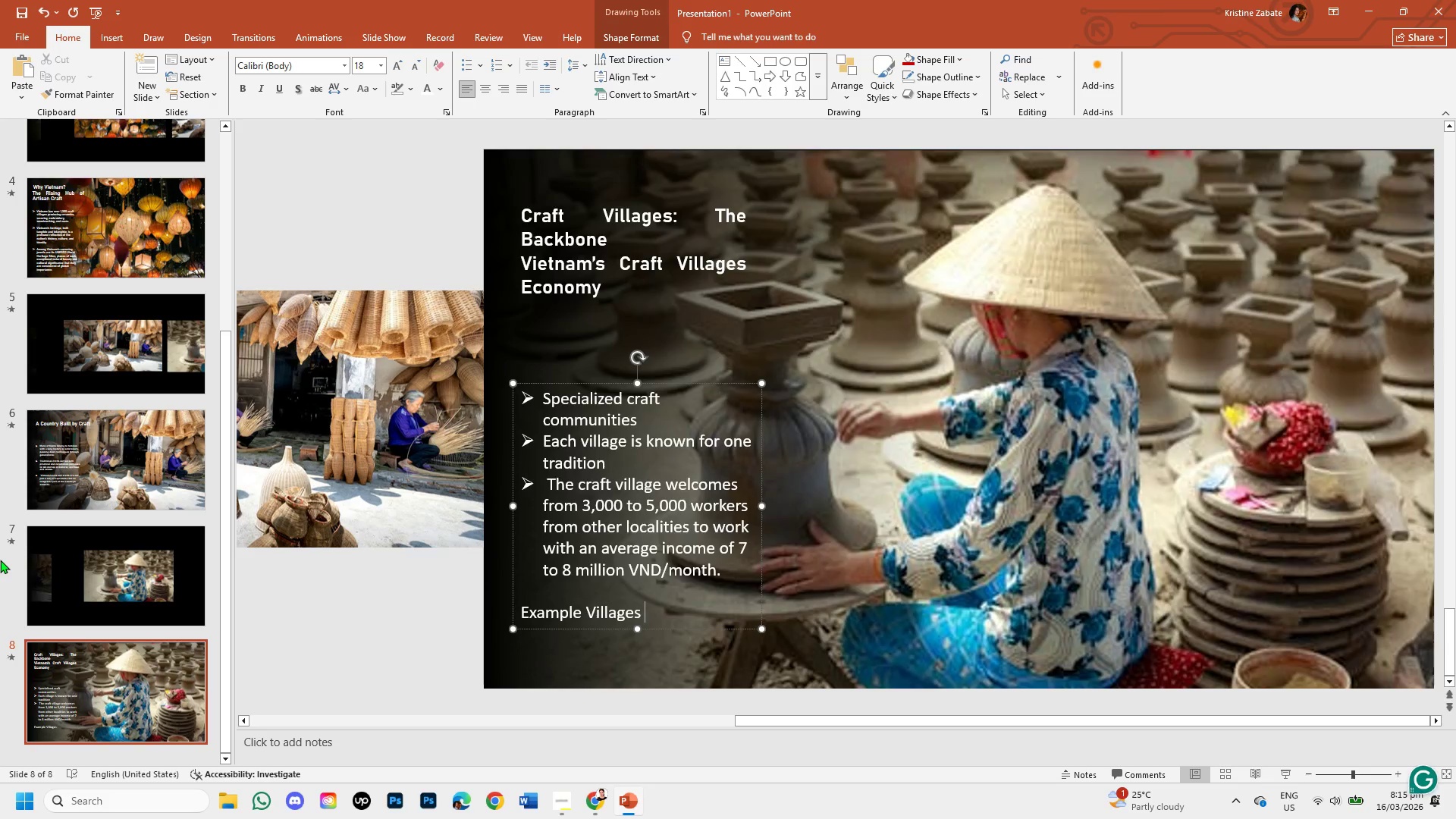 
key(Enter)
 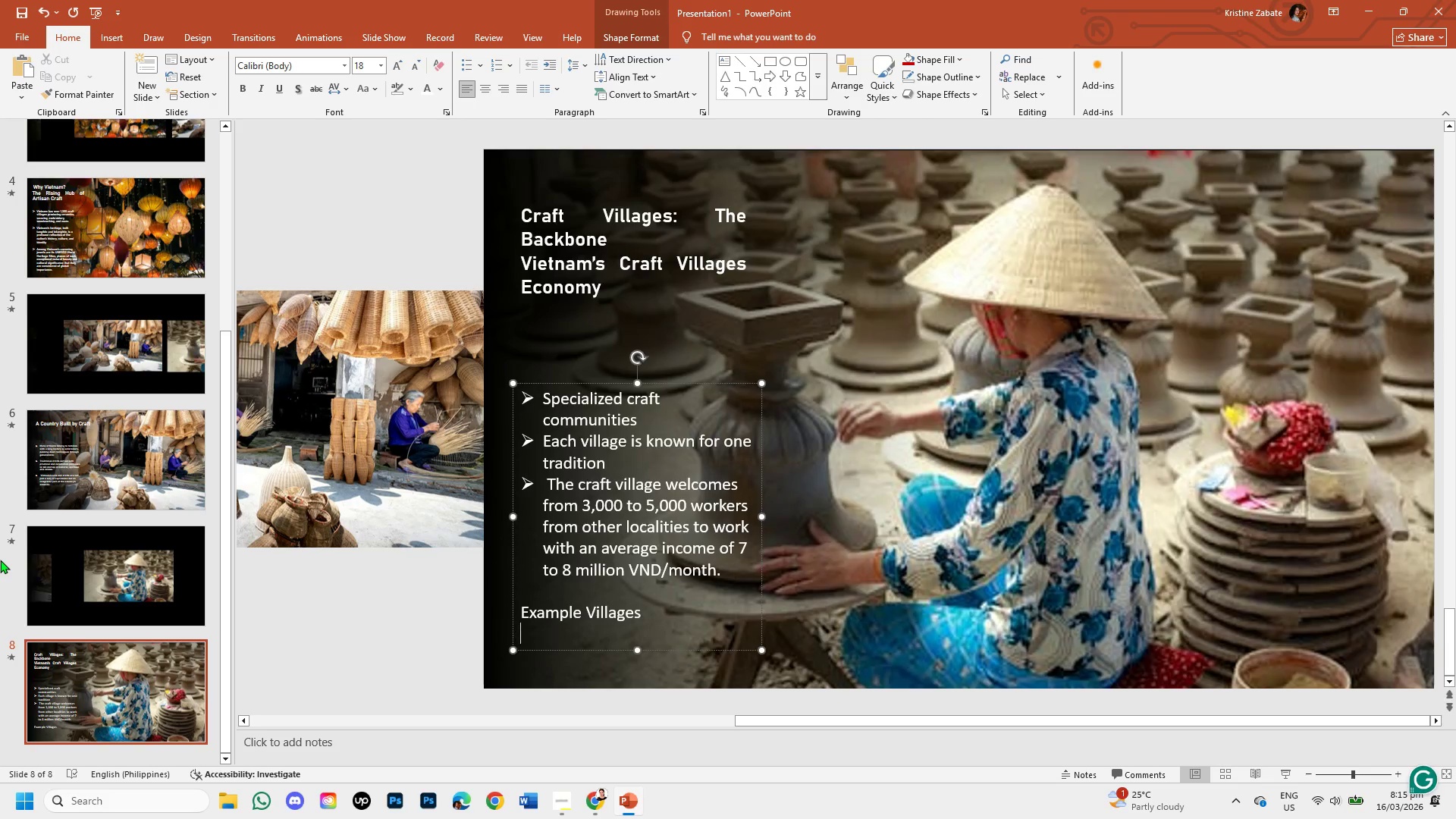 
type(PO)
key(Backspace)
type(ottery )
 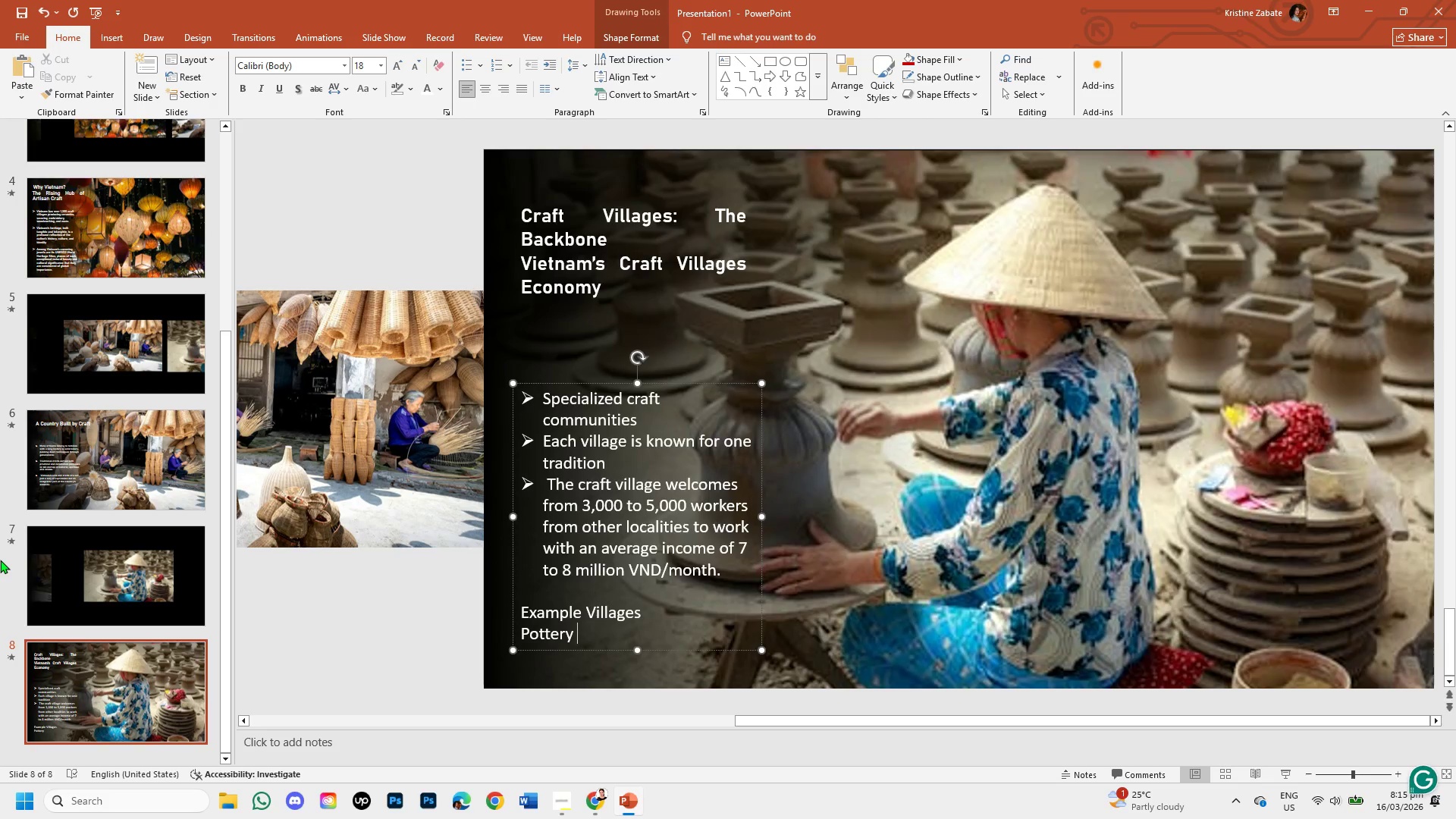 
key(Enter)
 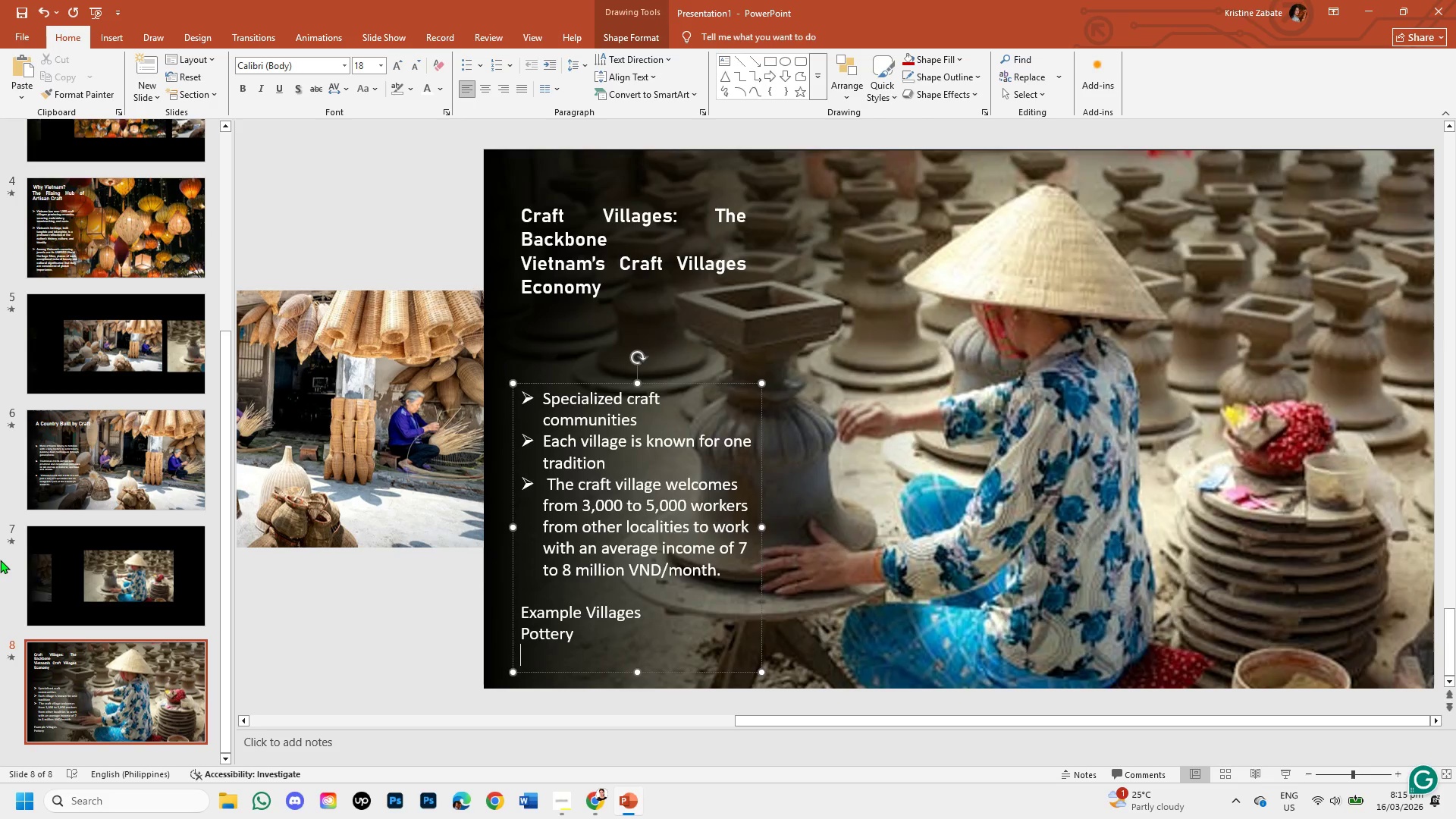 
type(Silk weaving )
 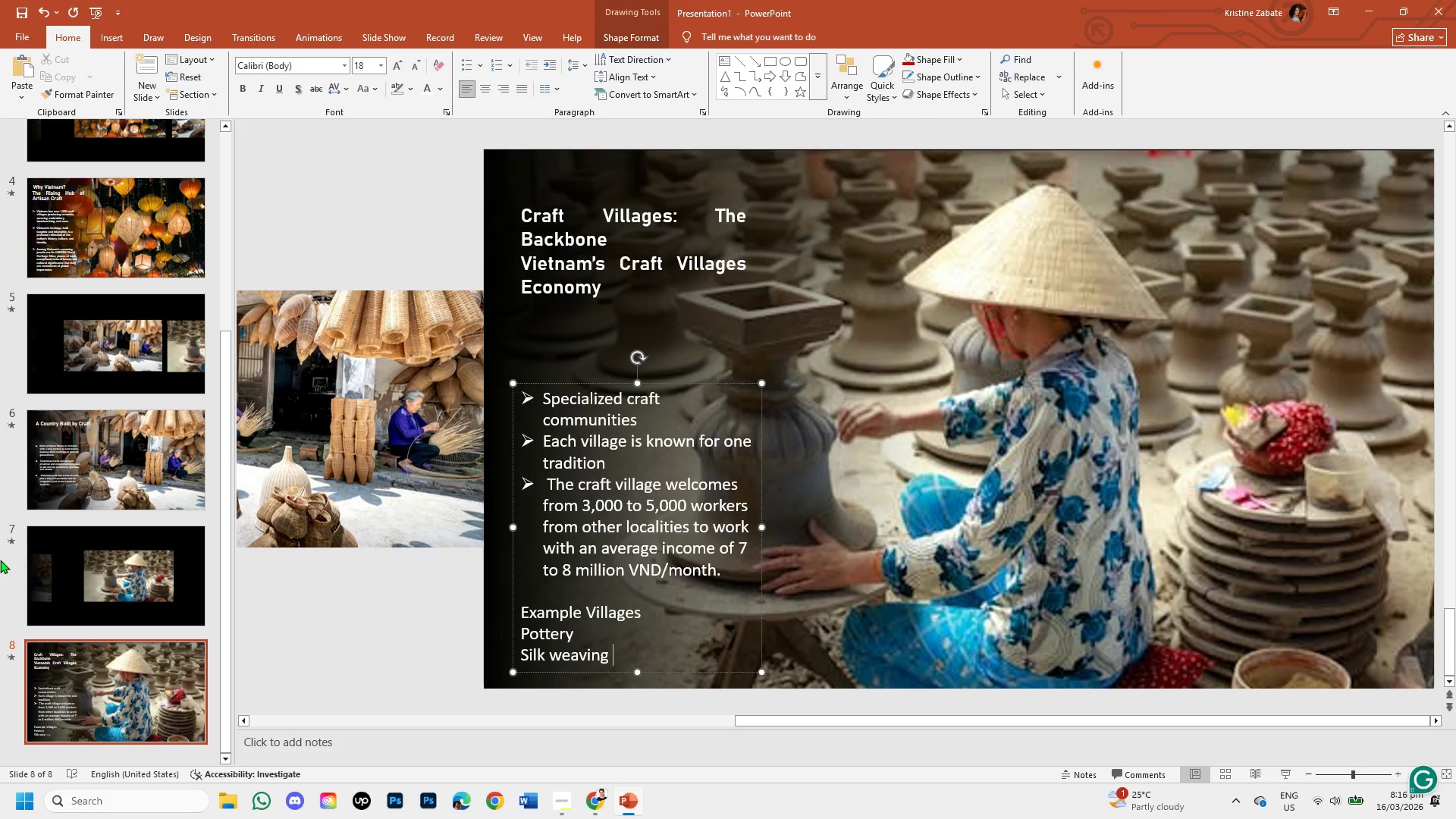 
key(Enter)
 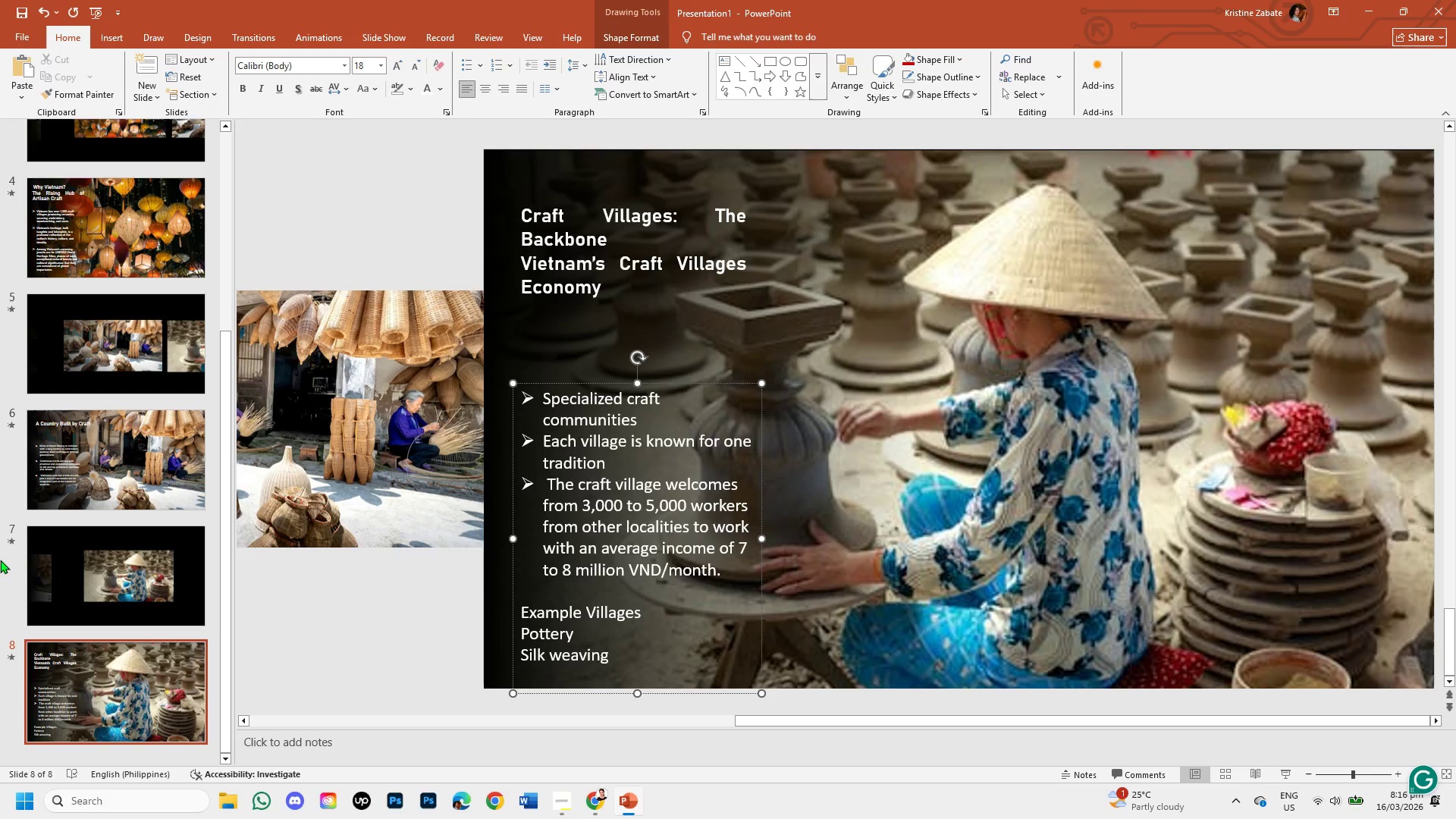 
type(Wood Carving )
 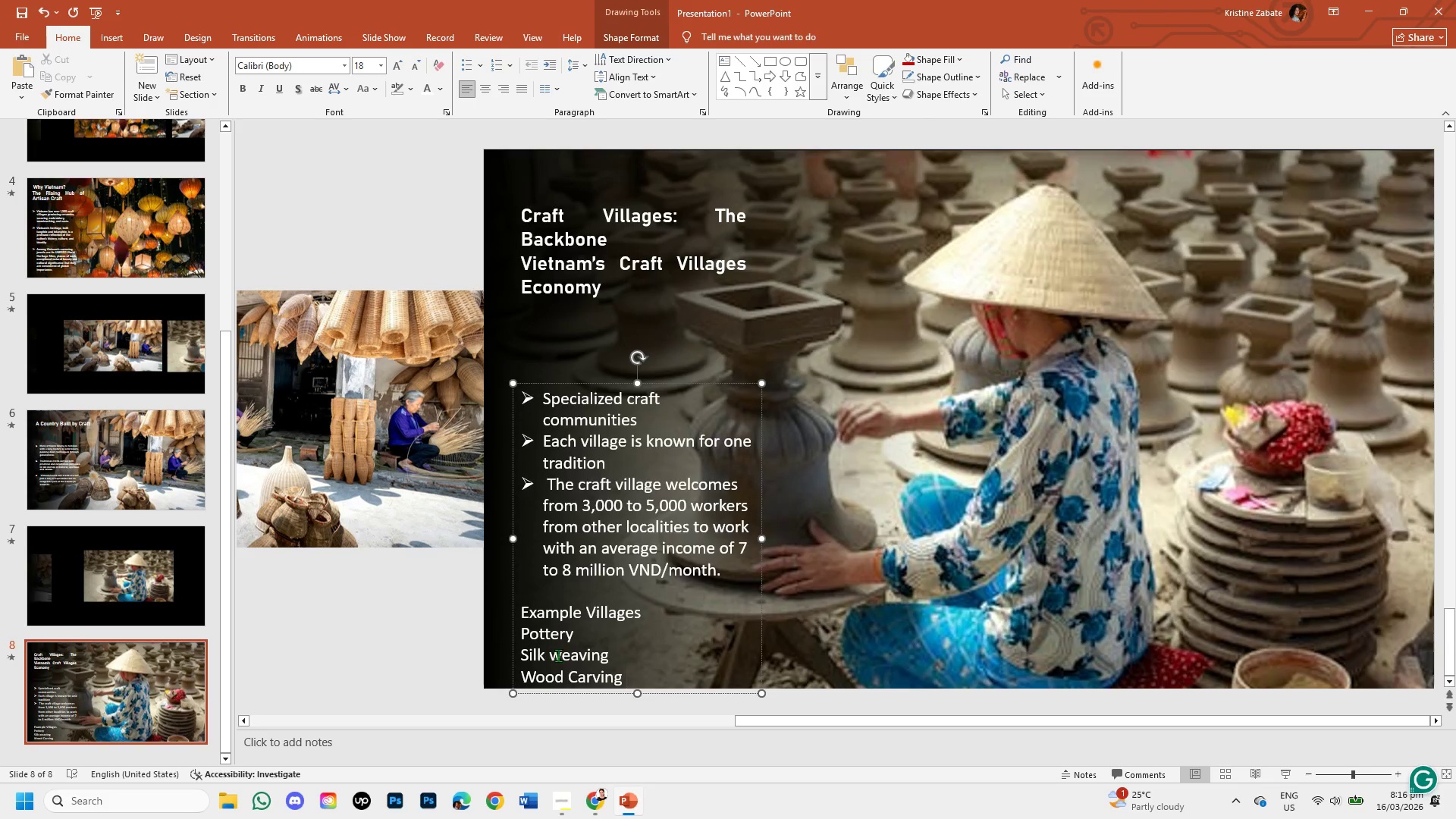 
wait(5.55)
 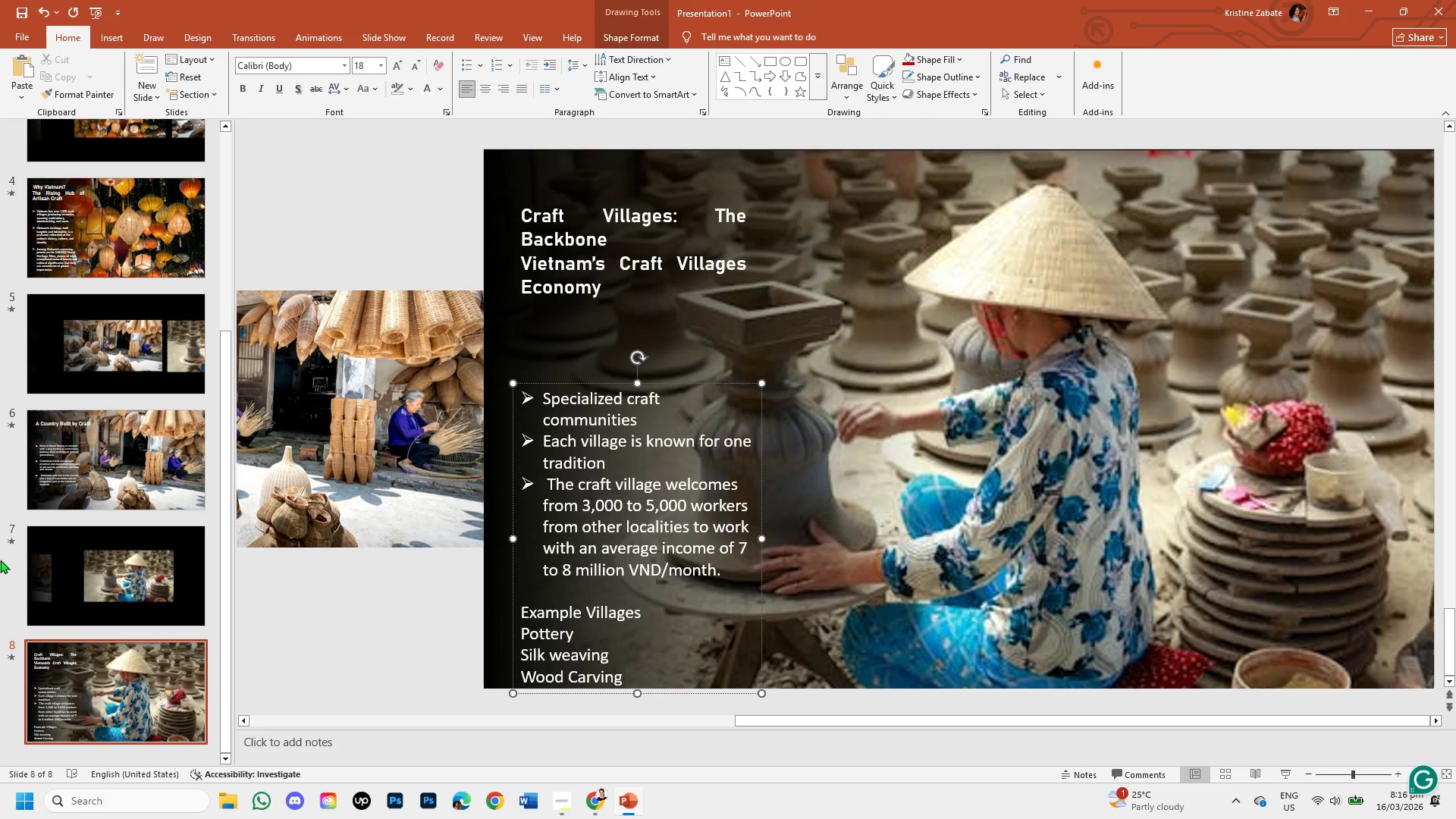 
left_click([562, 657])
 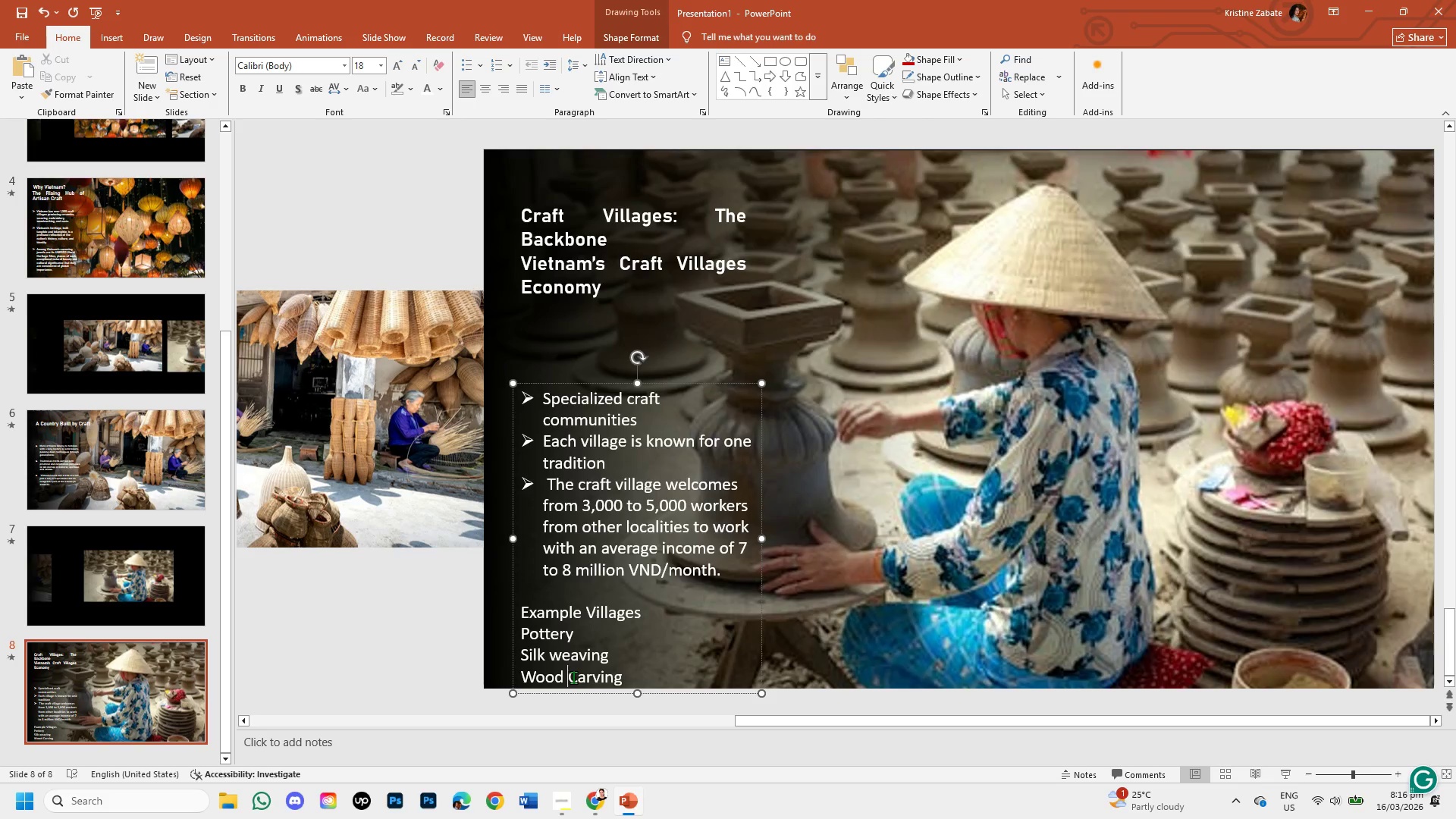 
left_click([574, 677])
 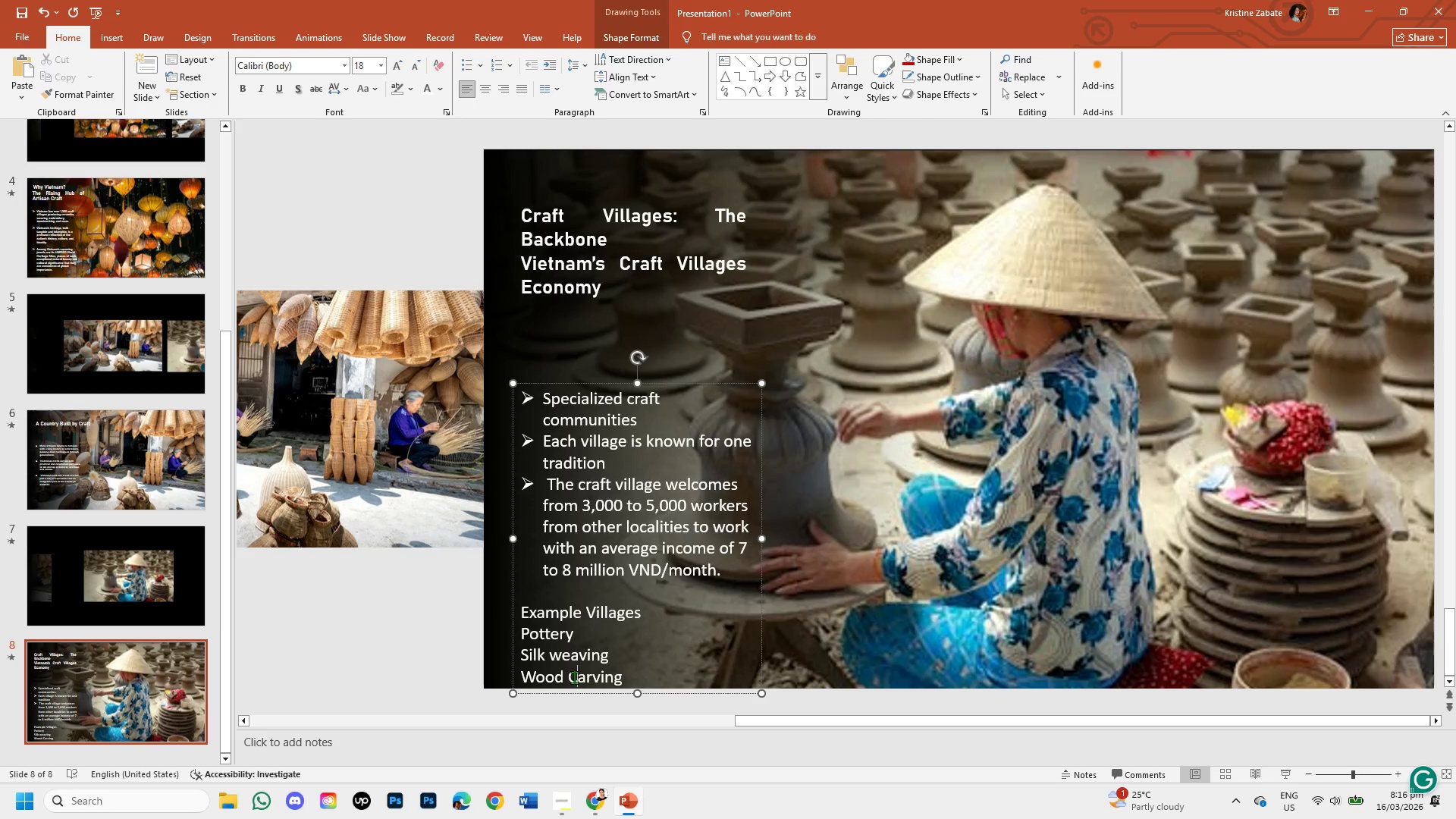 
key(Insert)
 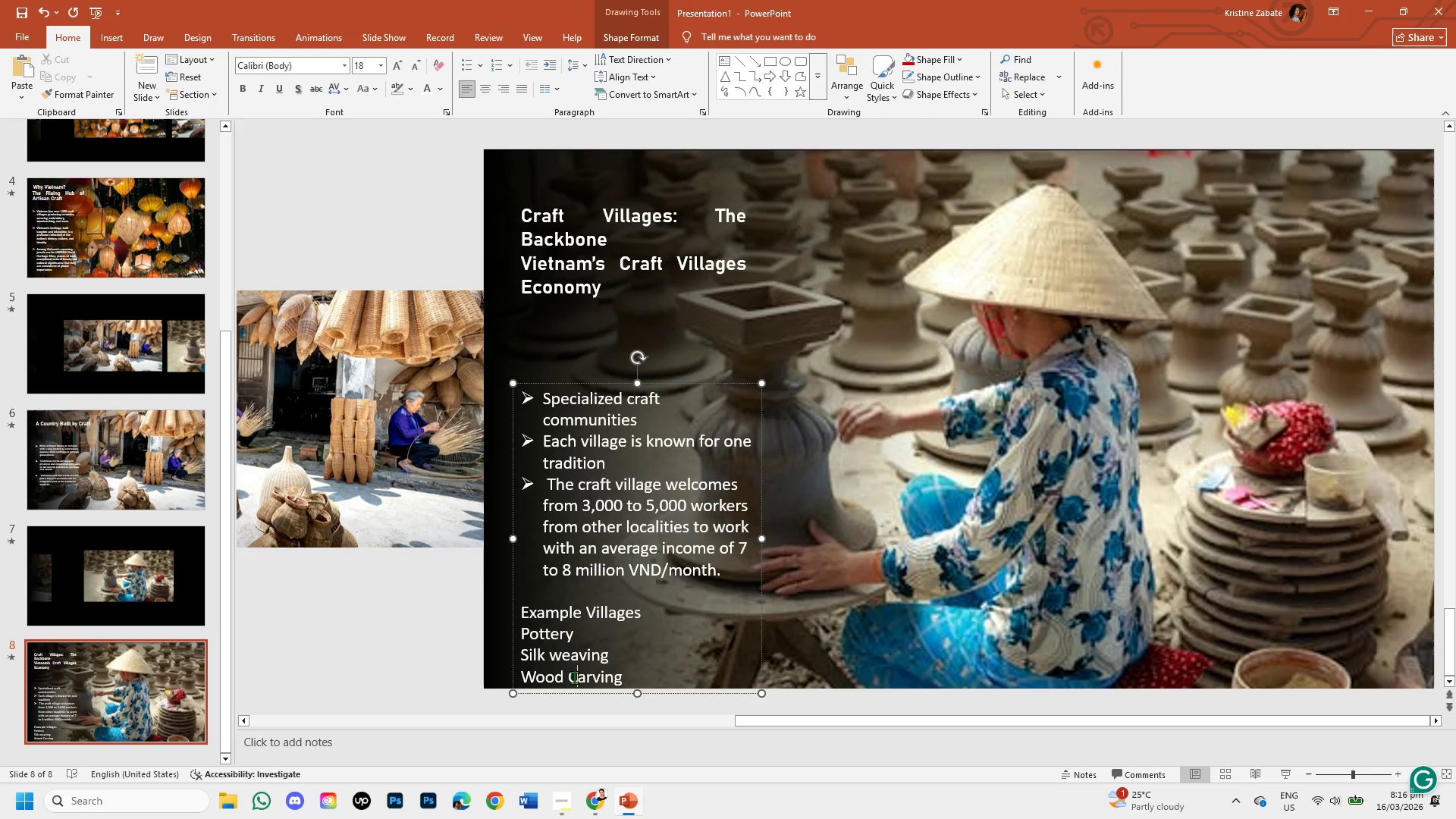 
key(Backspace)
 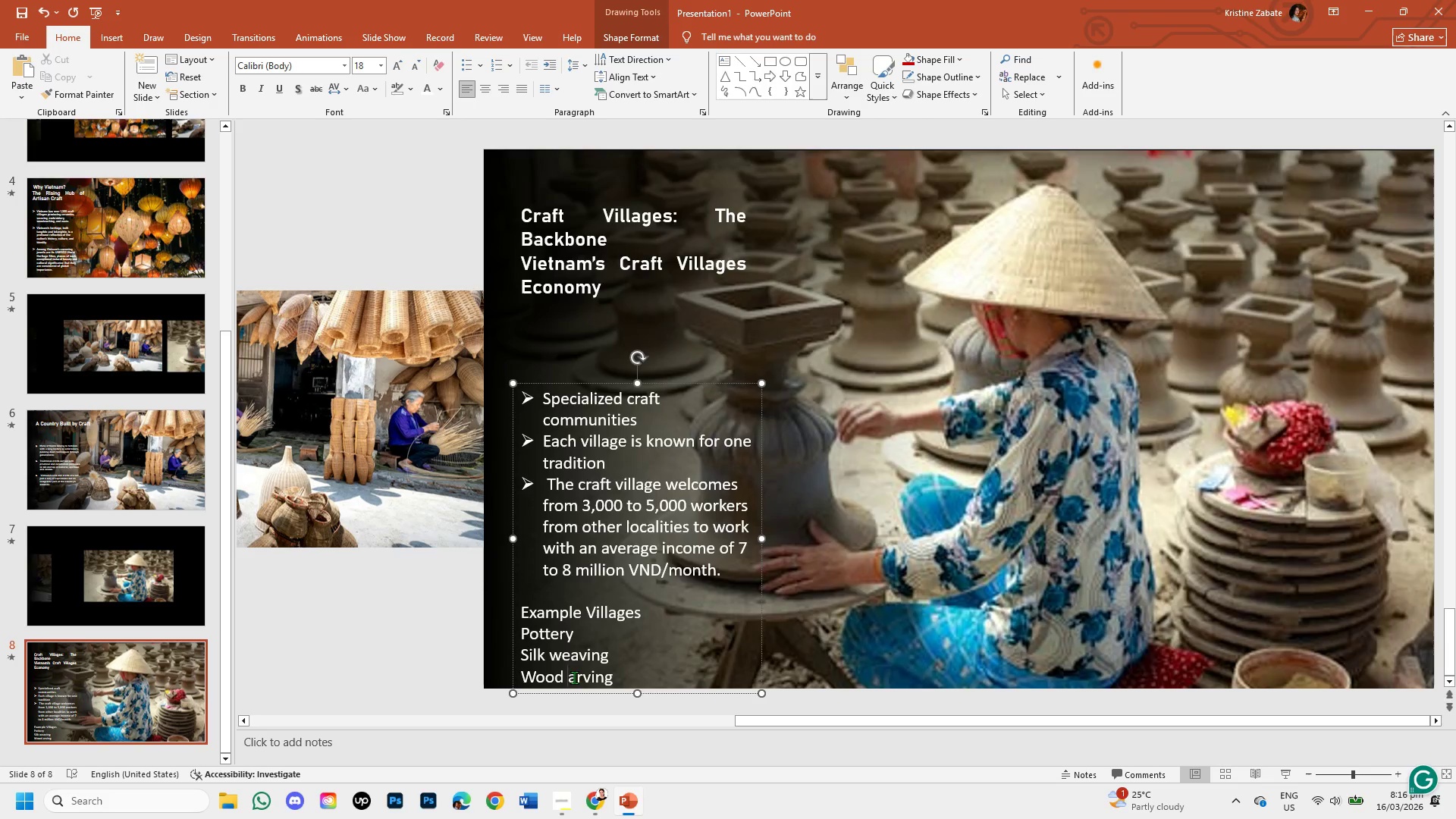 
key(C)
 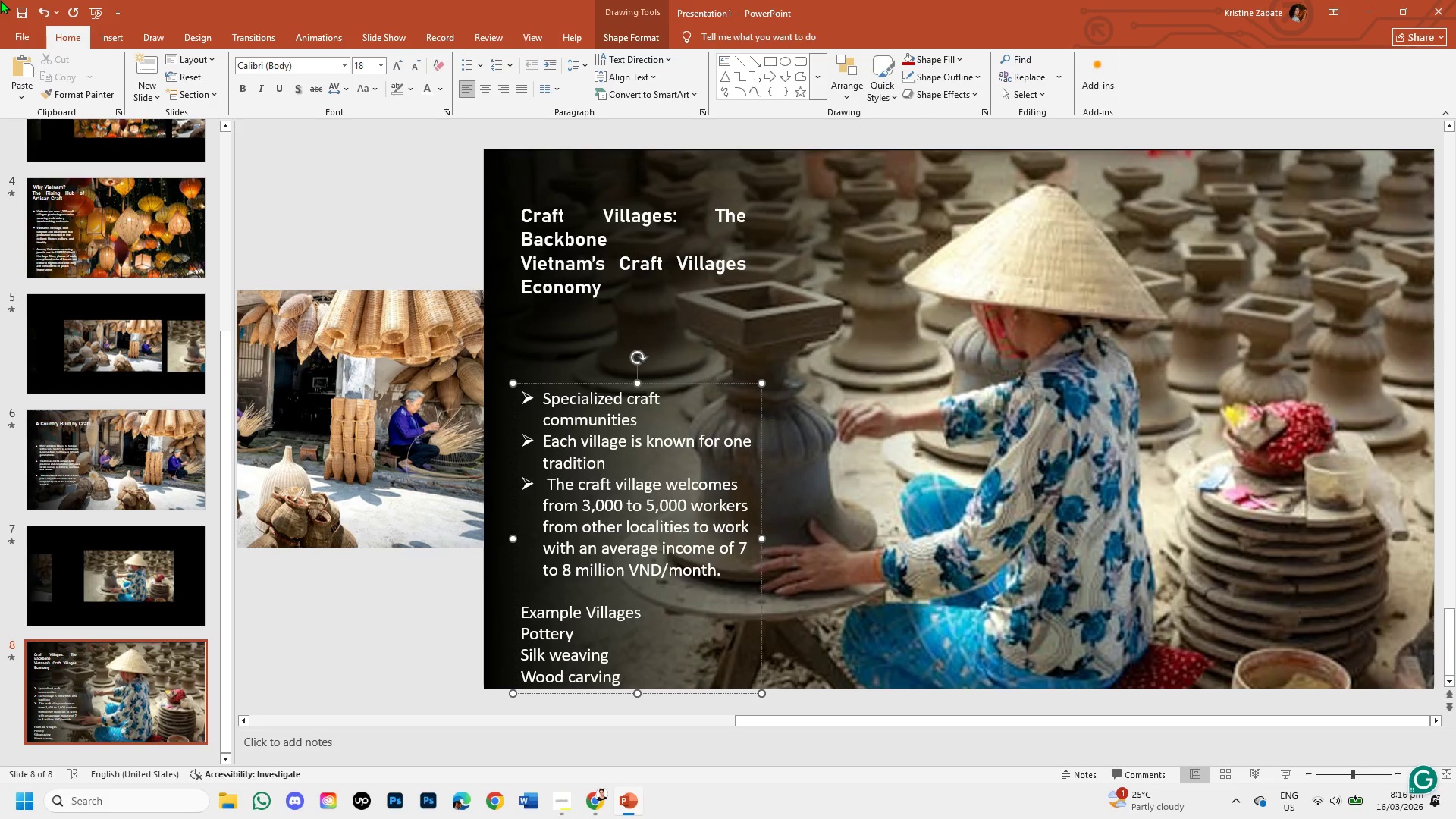 
wait(9.44)
 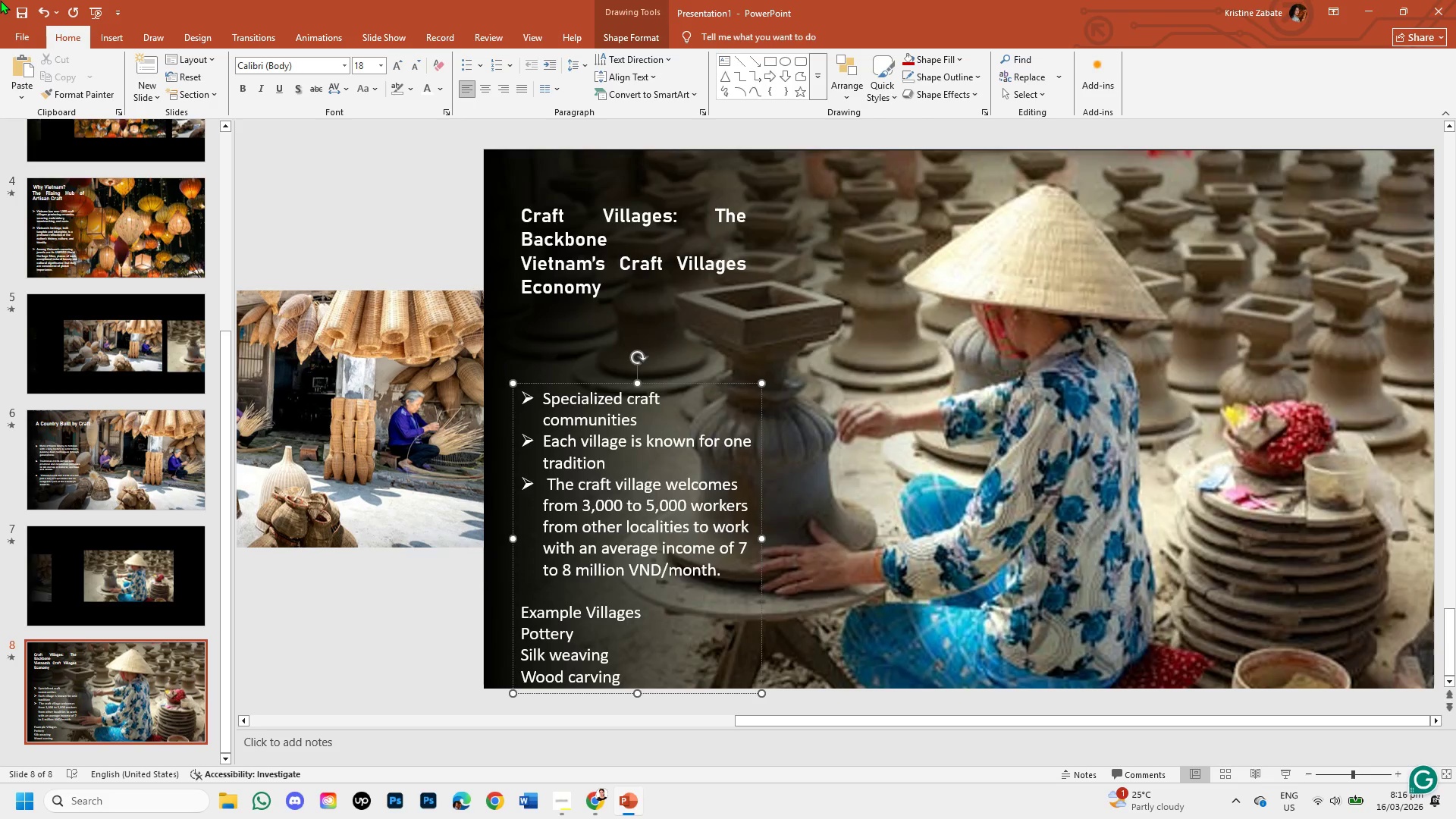 
left_click_drag(start_coordinate=[668, 385], to_coordinate=[676, 330])
 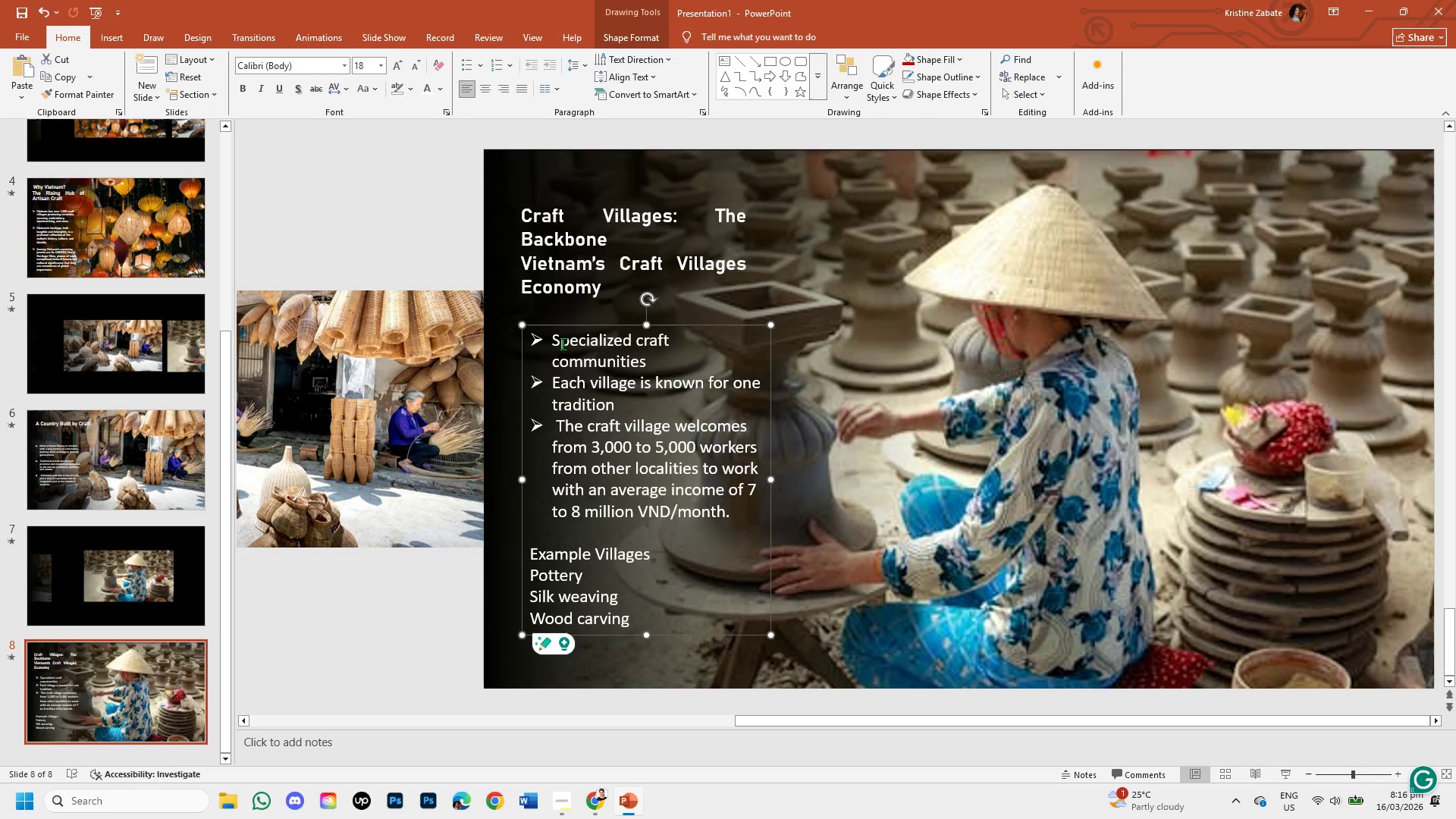 
left_click_drag(start_coordinate=[553, 340], to_coordinate=[688, 649])
 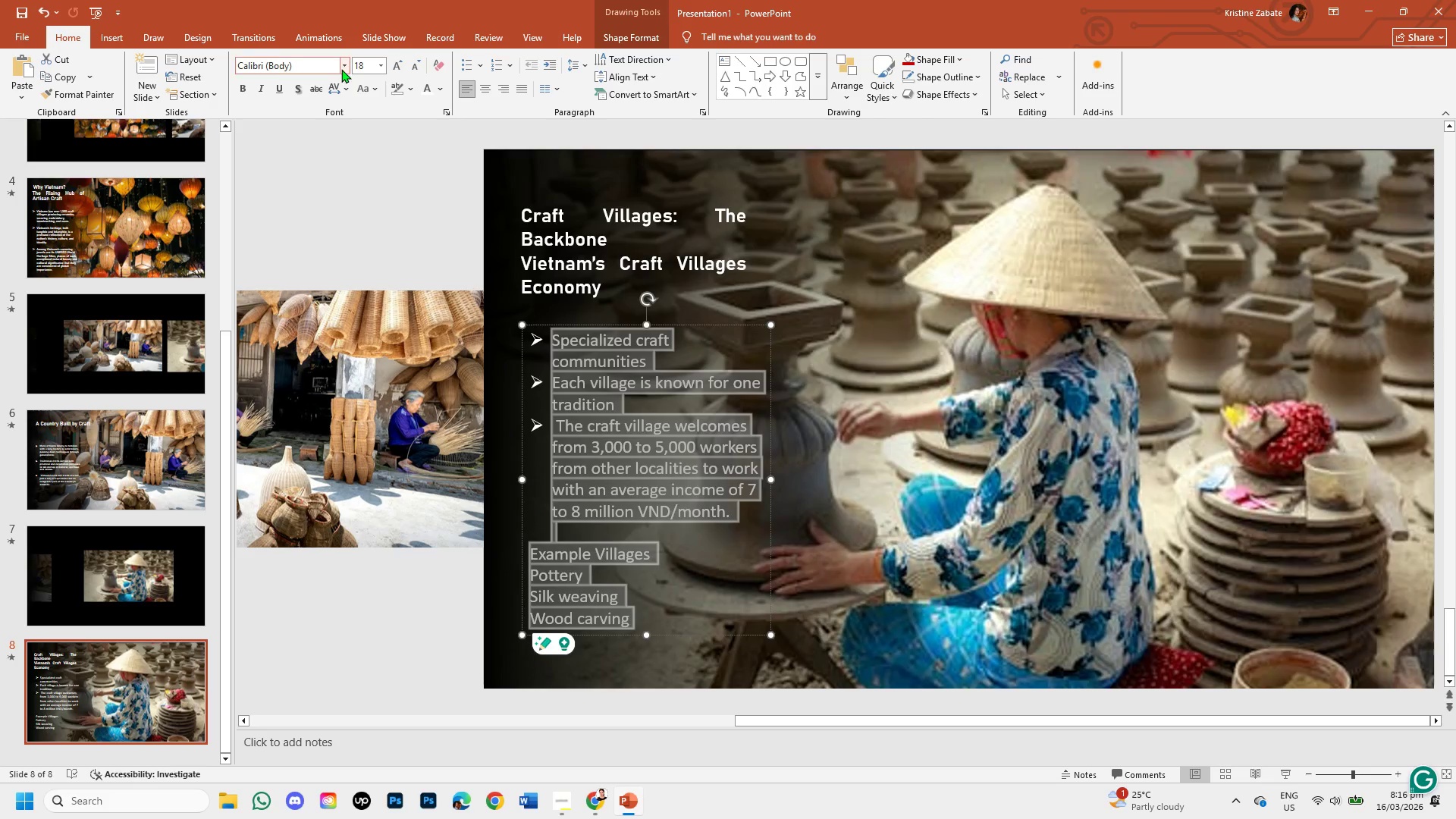 
left_click([341, 63])
 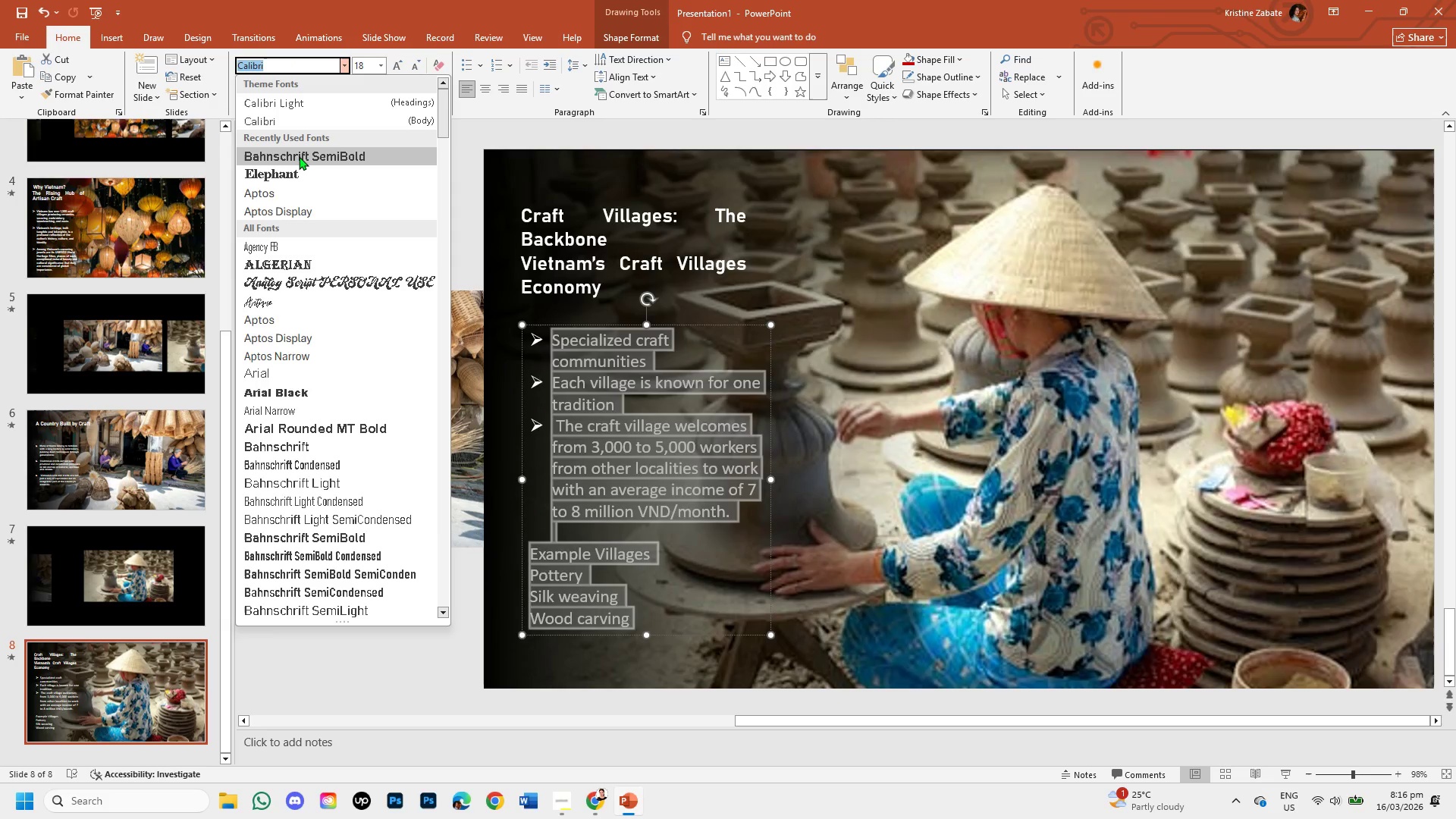 
left_click([299, 156])
 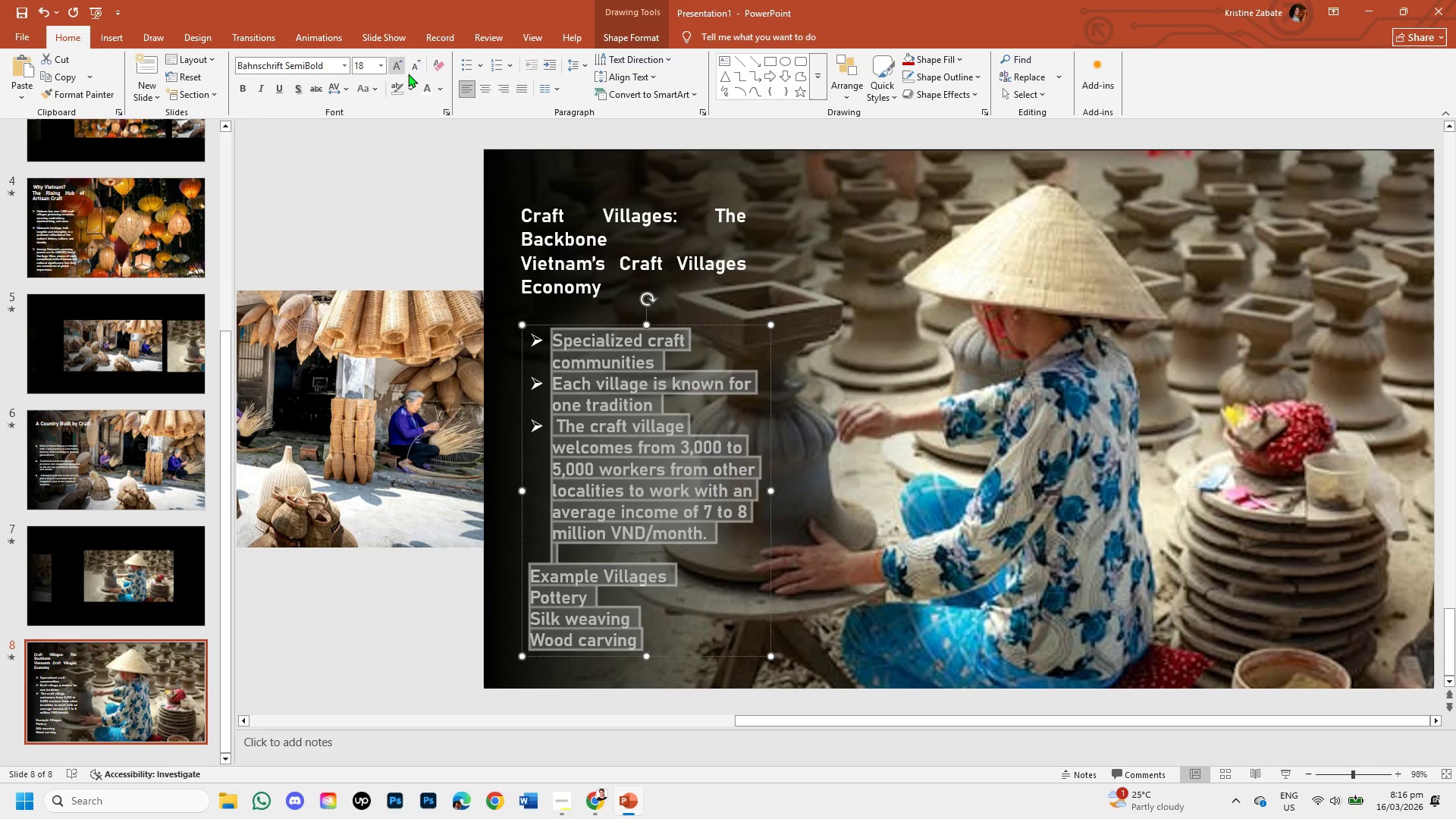 
left_click([413, 67])
 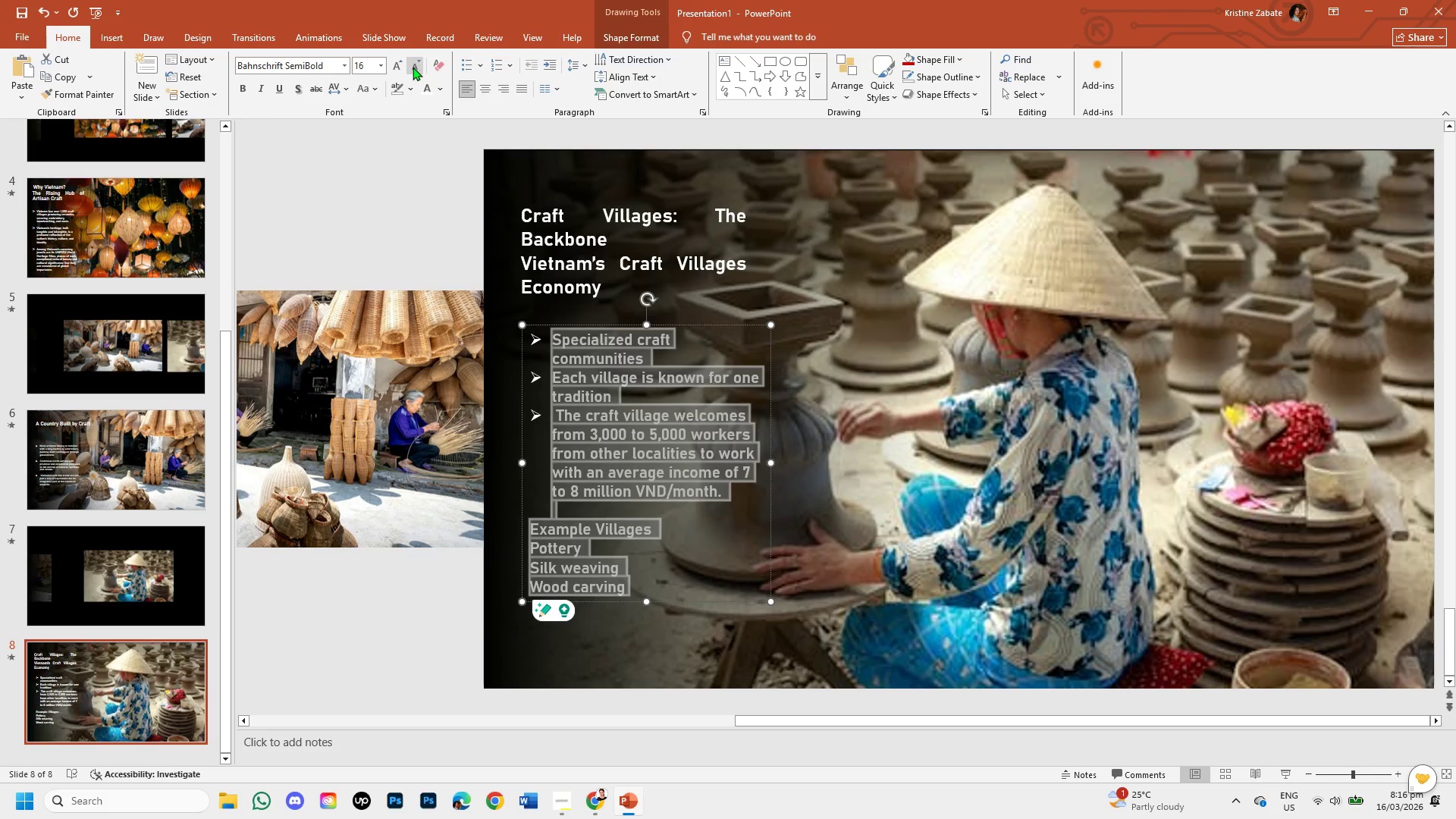 
left_click([413, 67])
 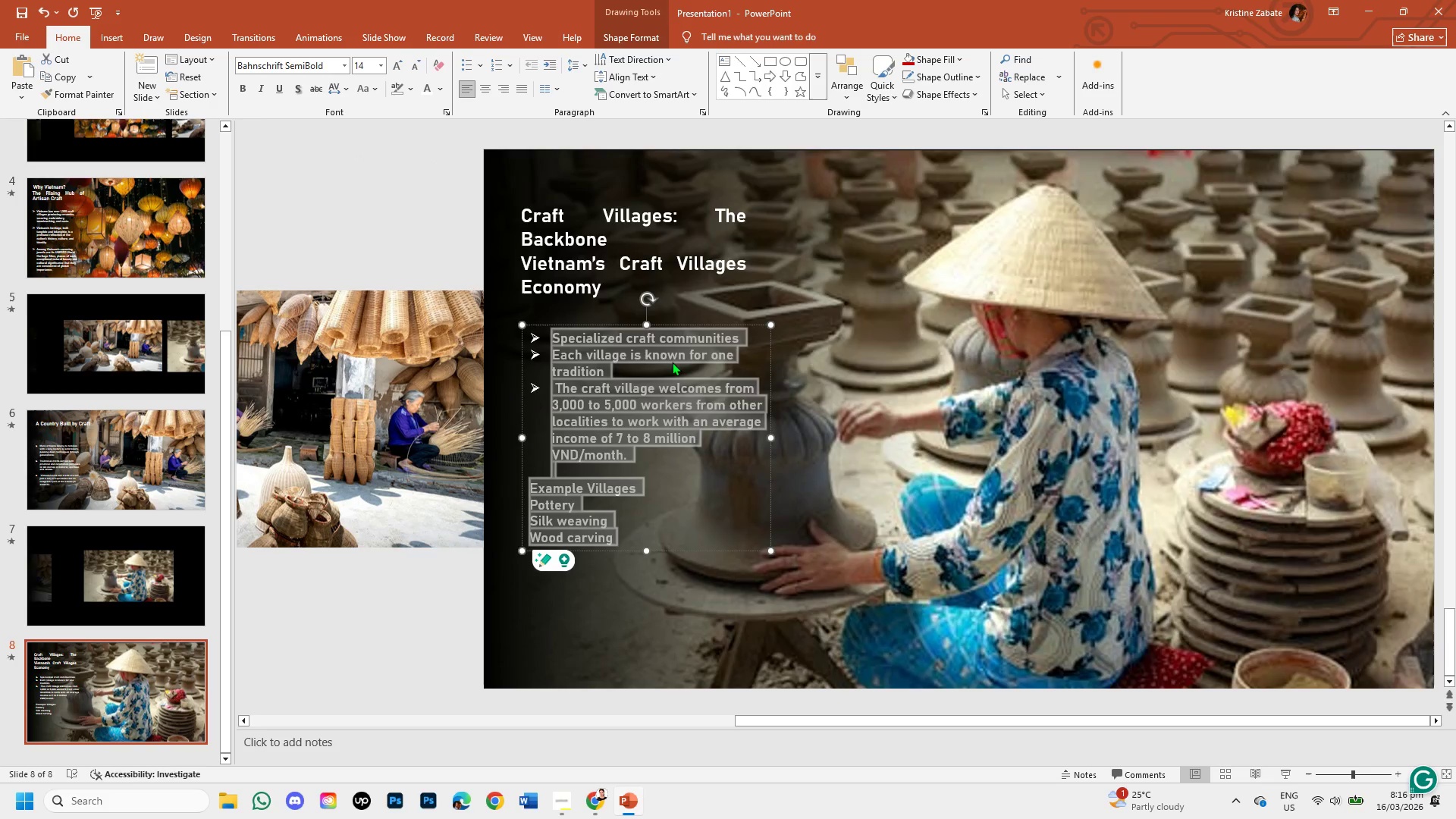 
left_click([635, 369])
 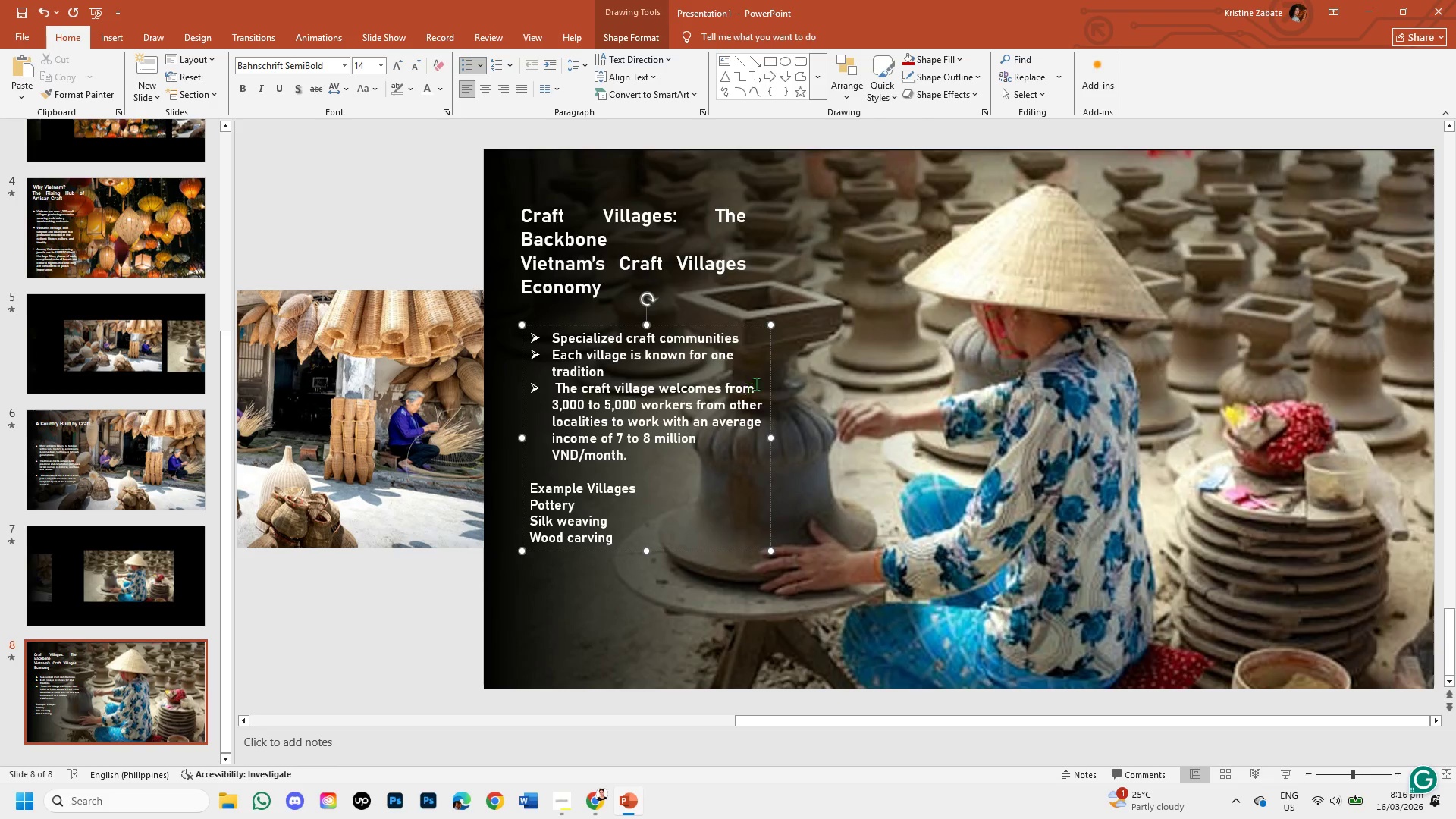 
left_click([744, 336])
 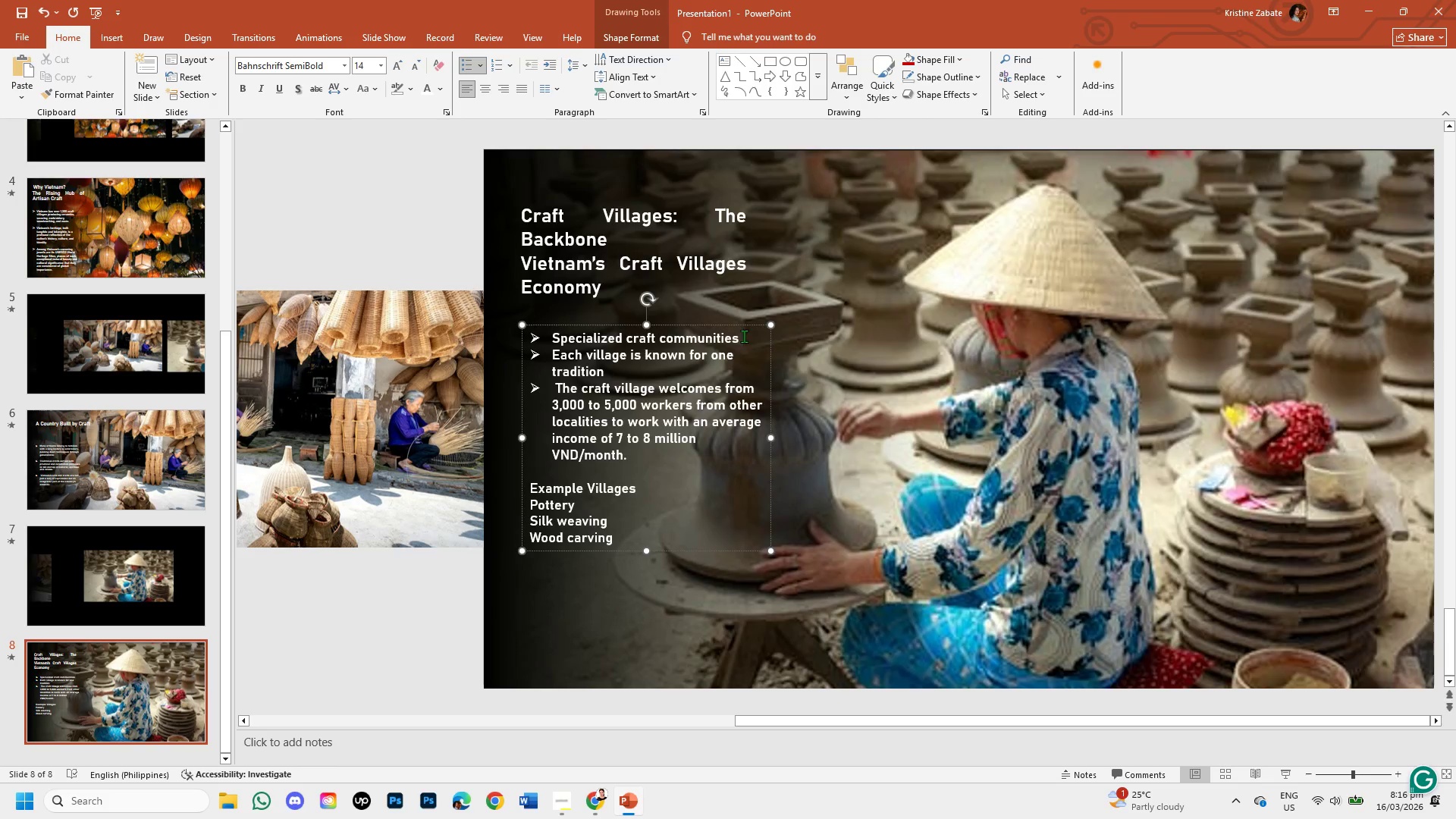 
key(Backslash)
 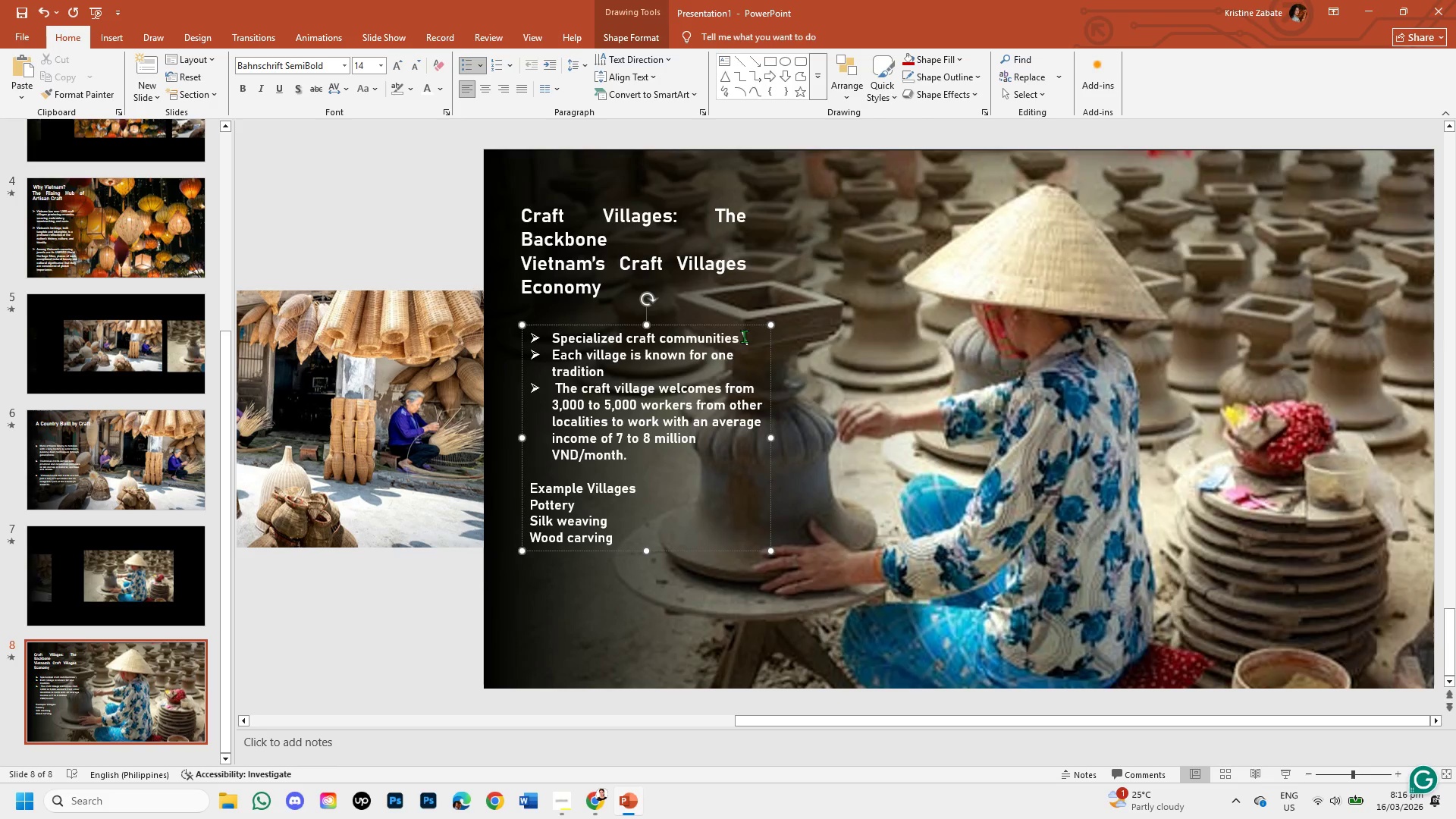 
key(Backspace)
 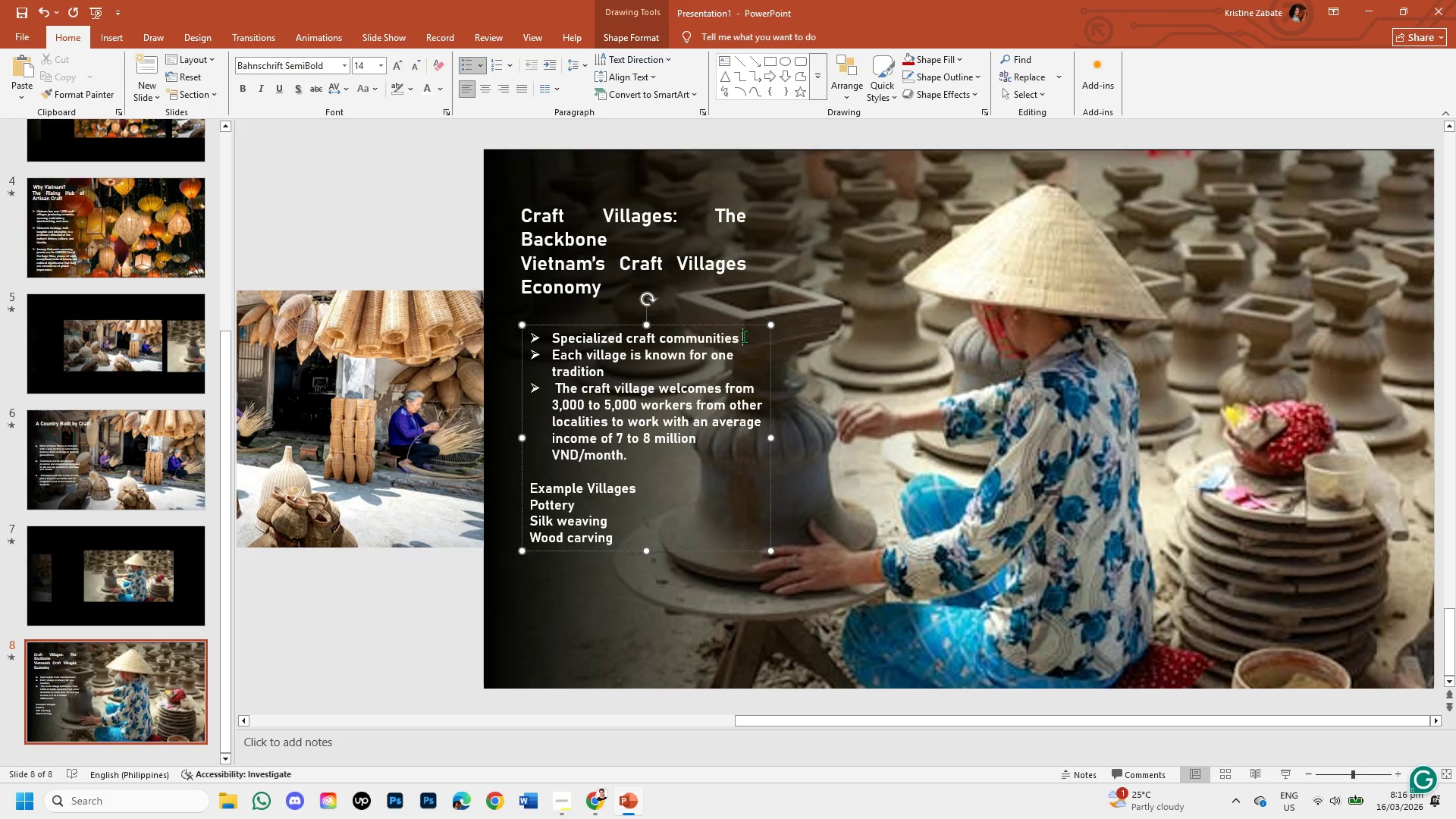 
key(Enter)
 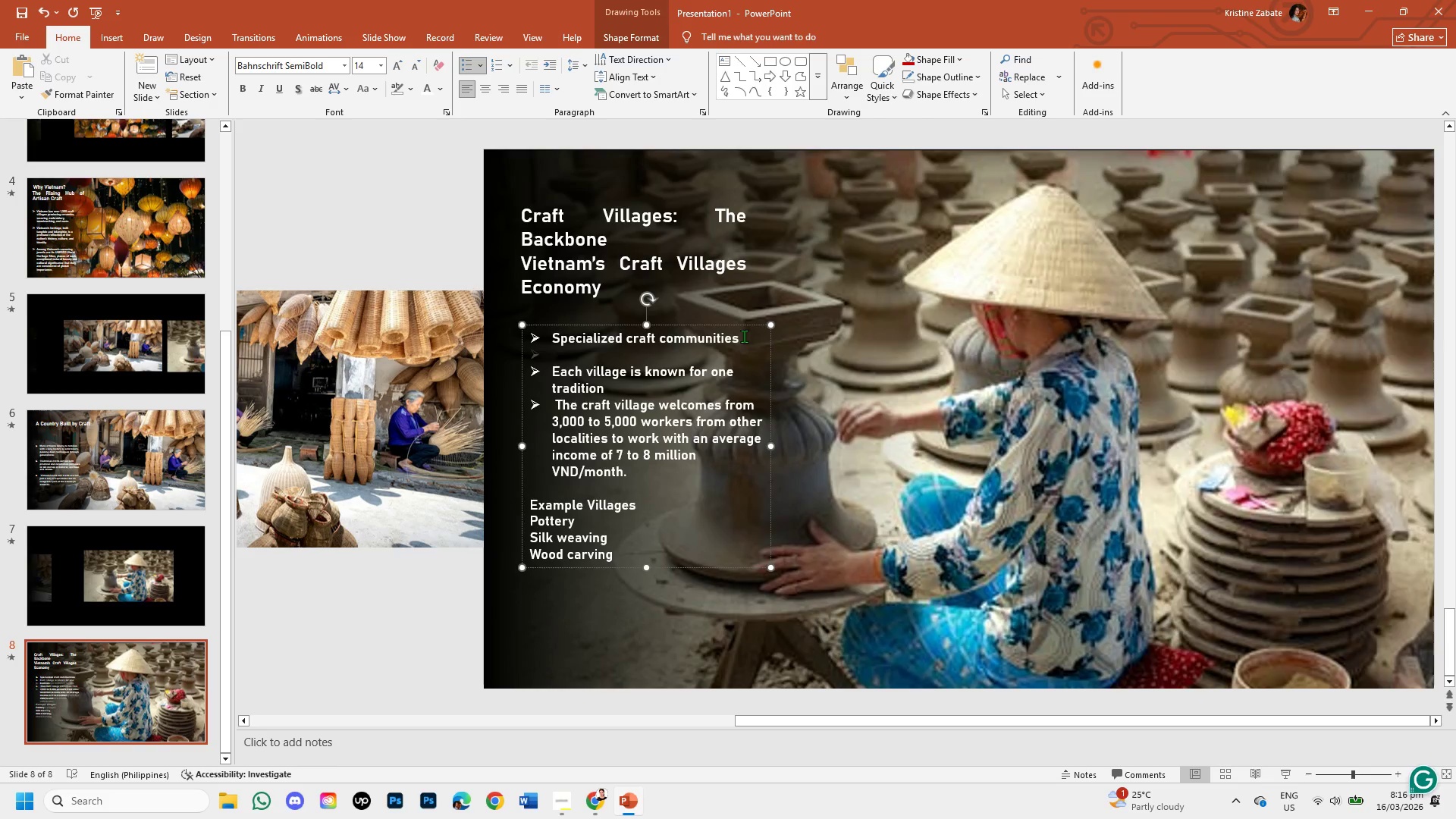 
key(Backspace)
 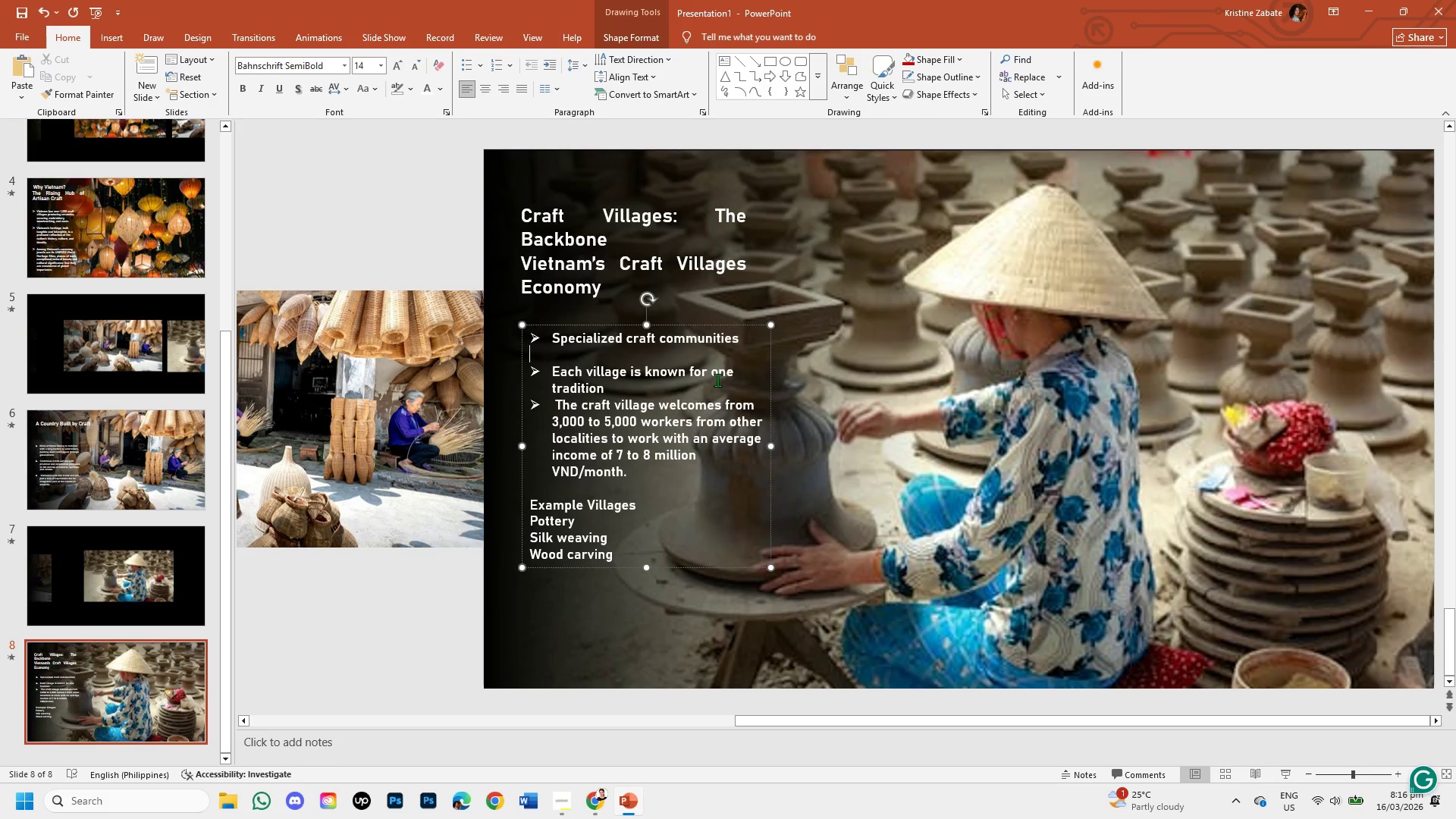 
left_click([704, 388])
 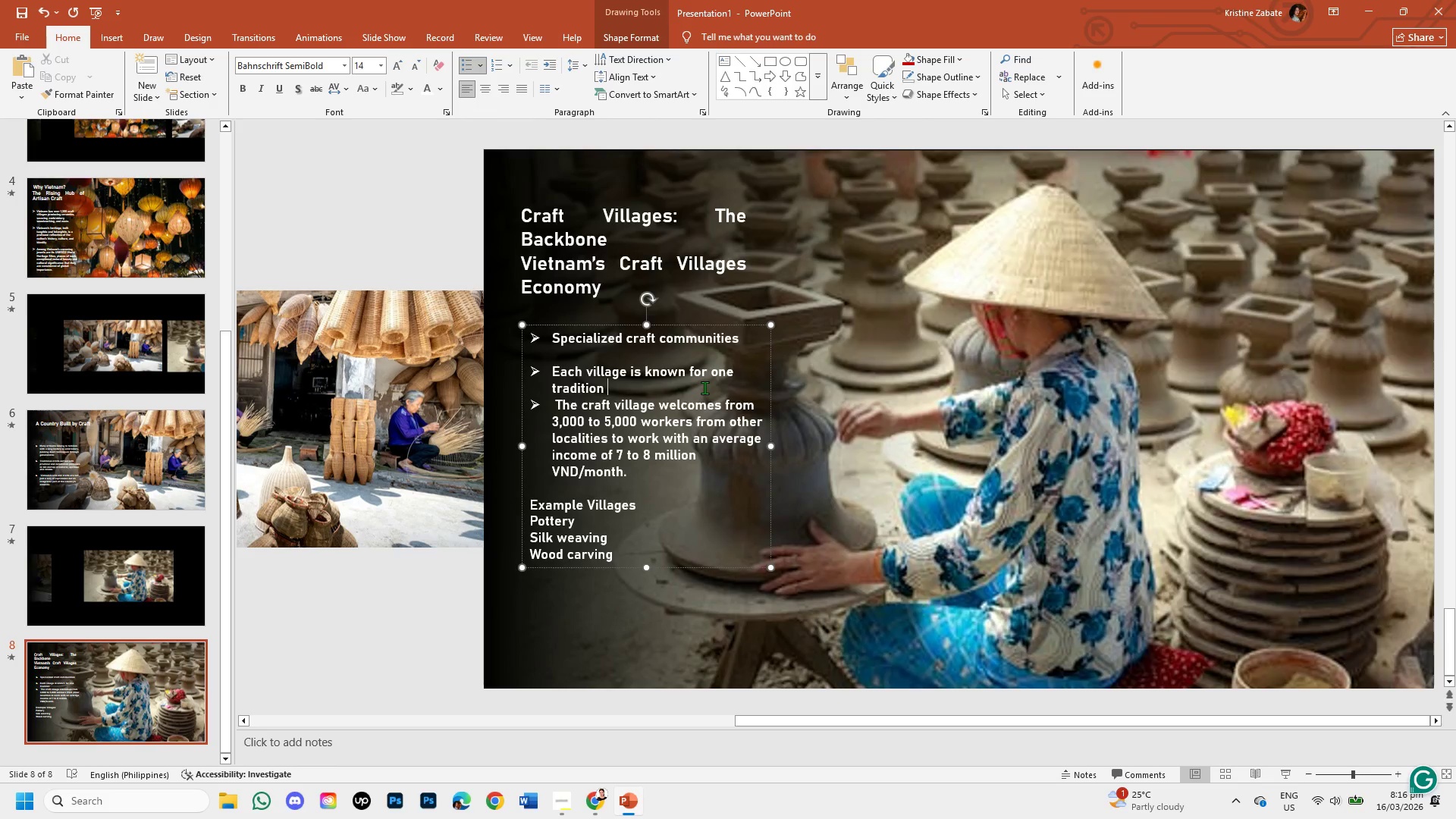 
key(Enter)
 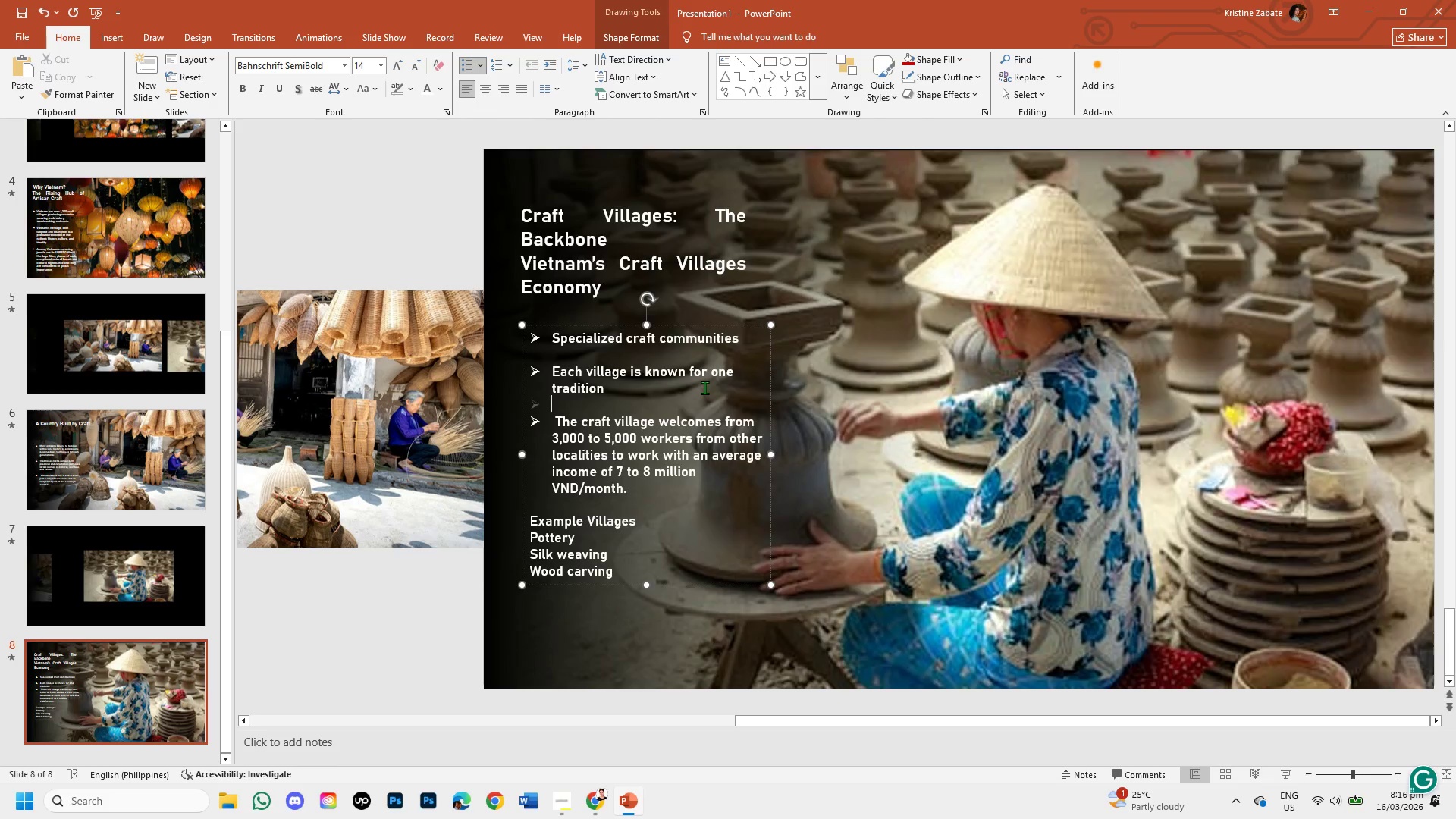 
key(Backspace)
 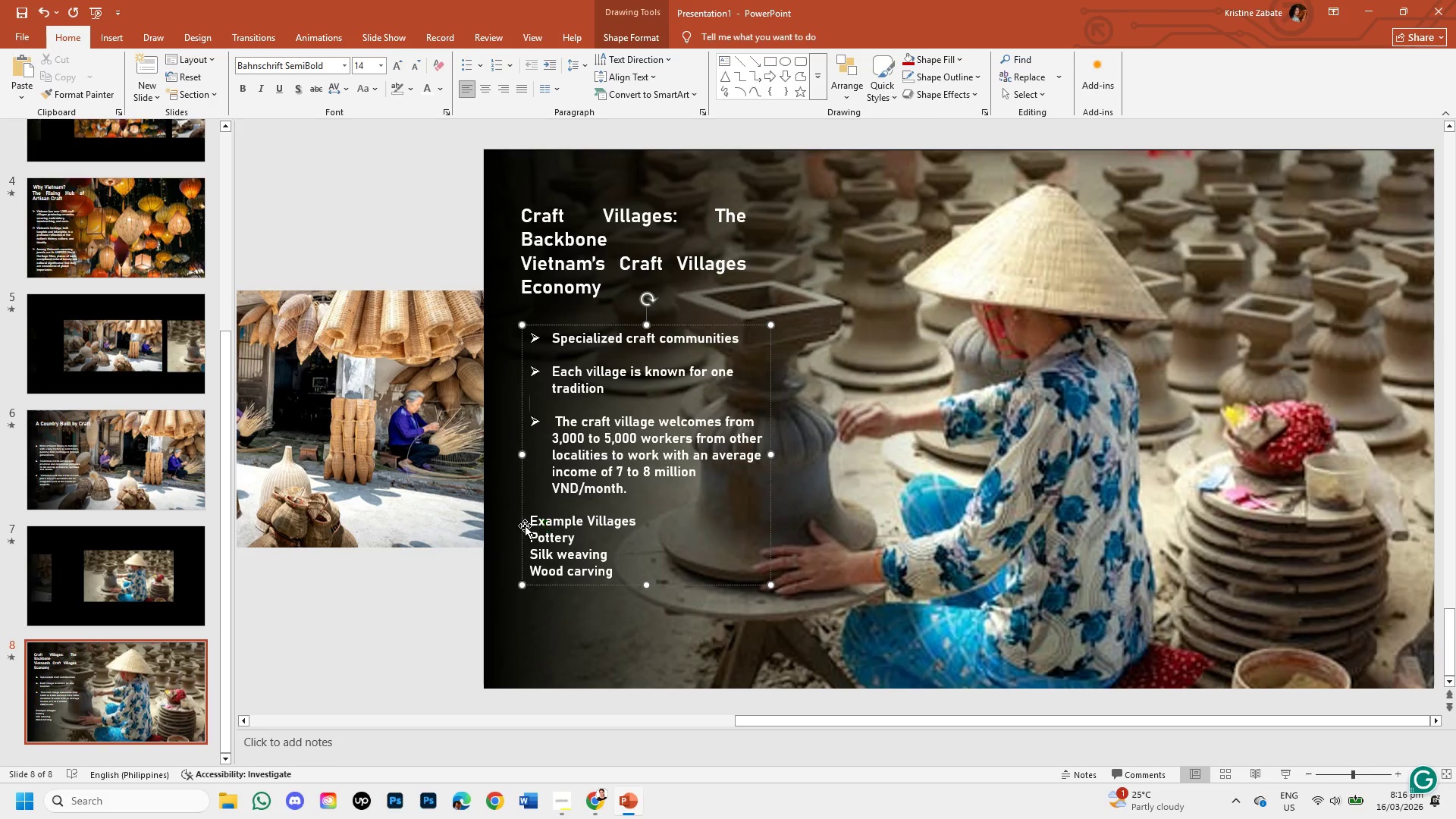 
left_click([532, 522])
 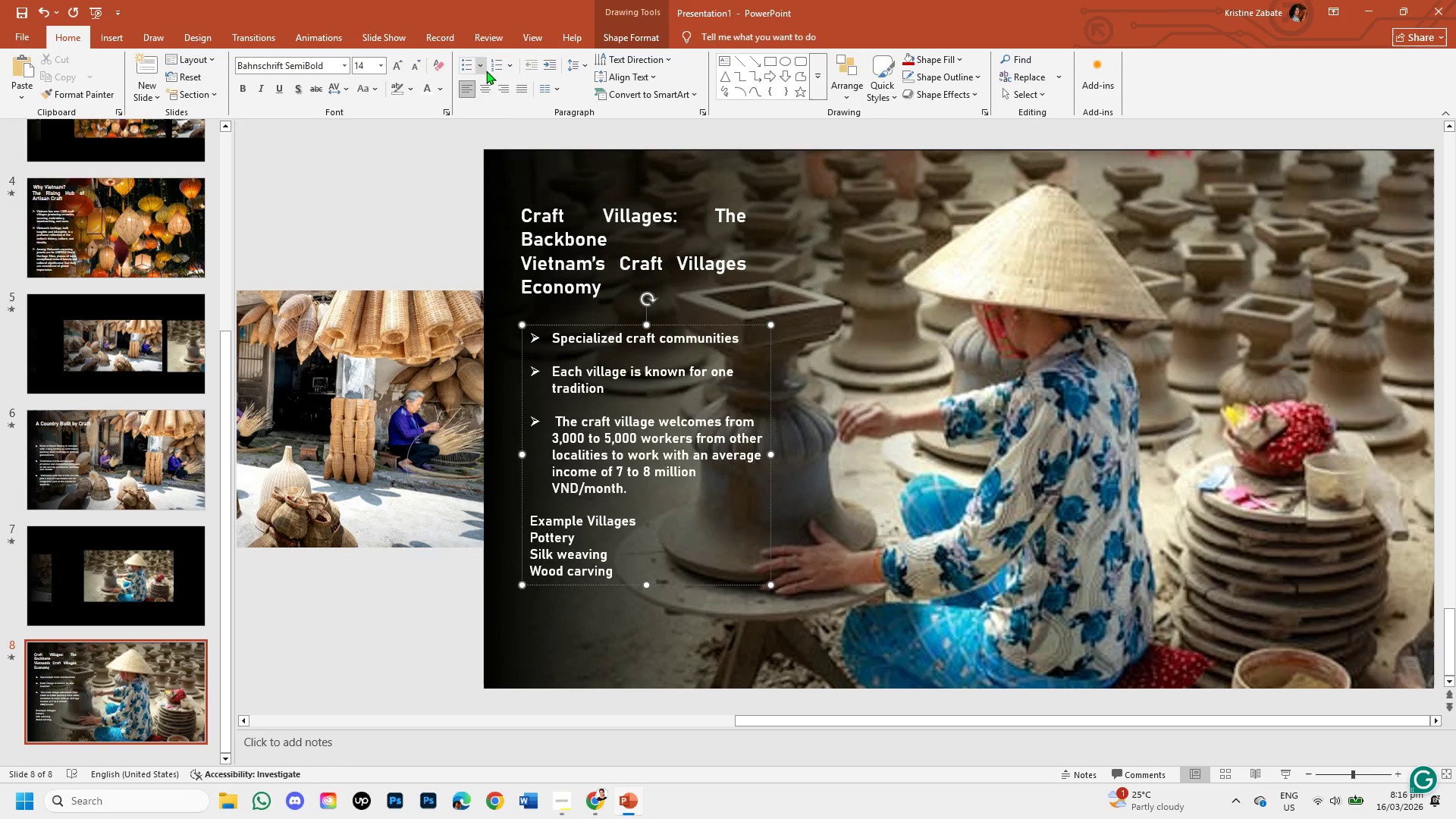 
left_click([486, 71])
 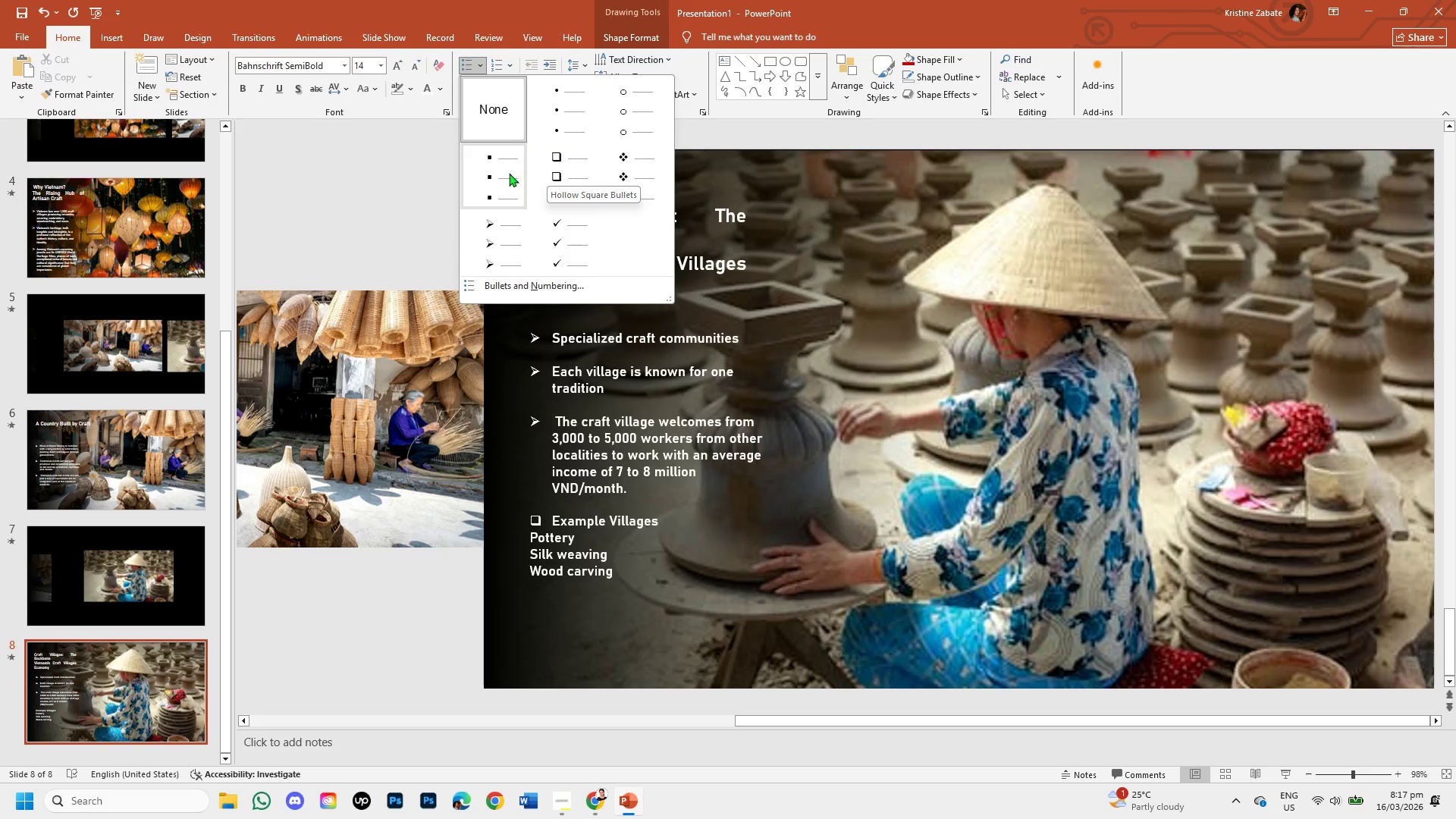 
wait(7.41)
 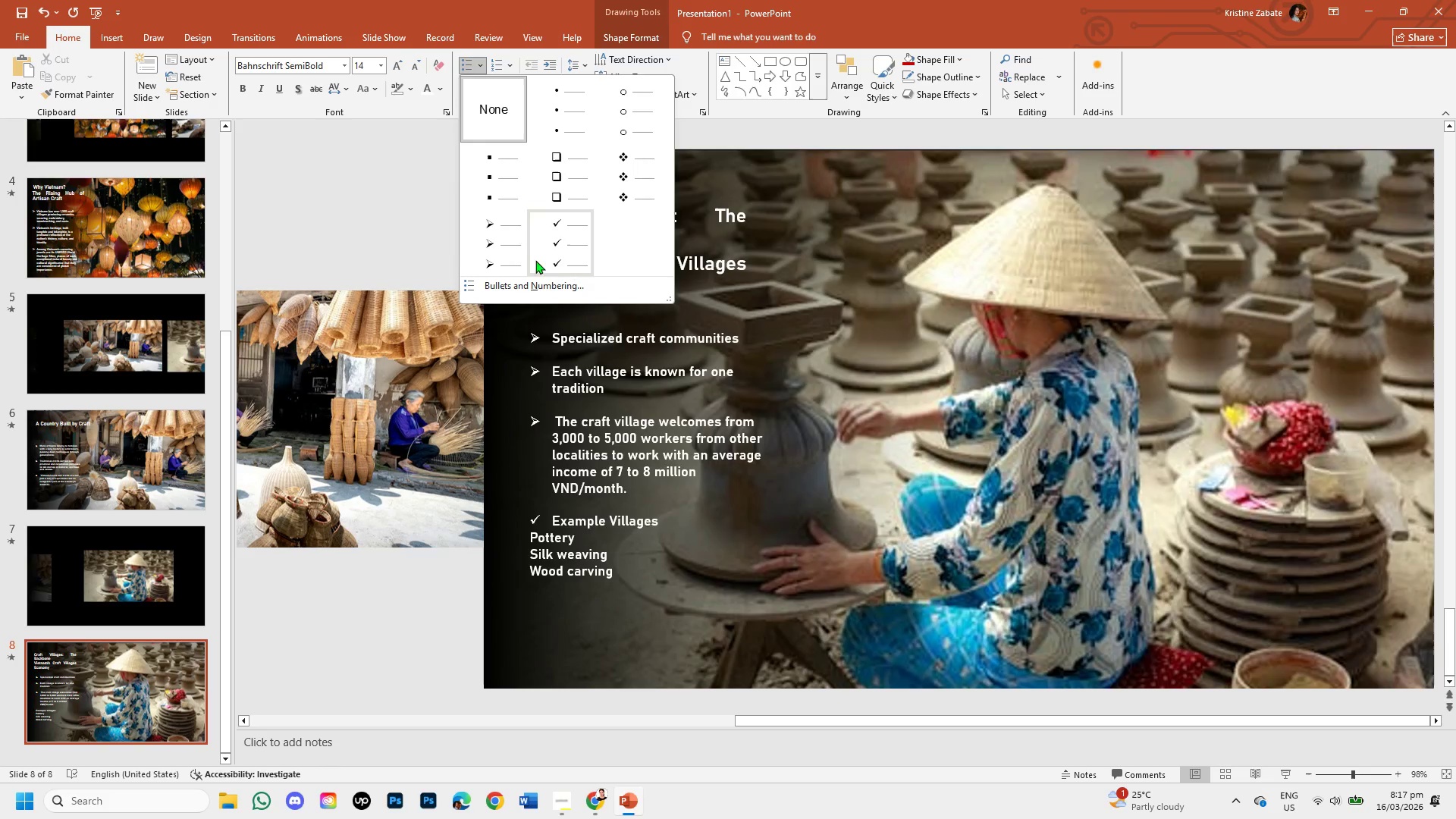 
left_click([507, 173])
 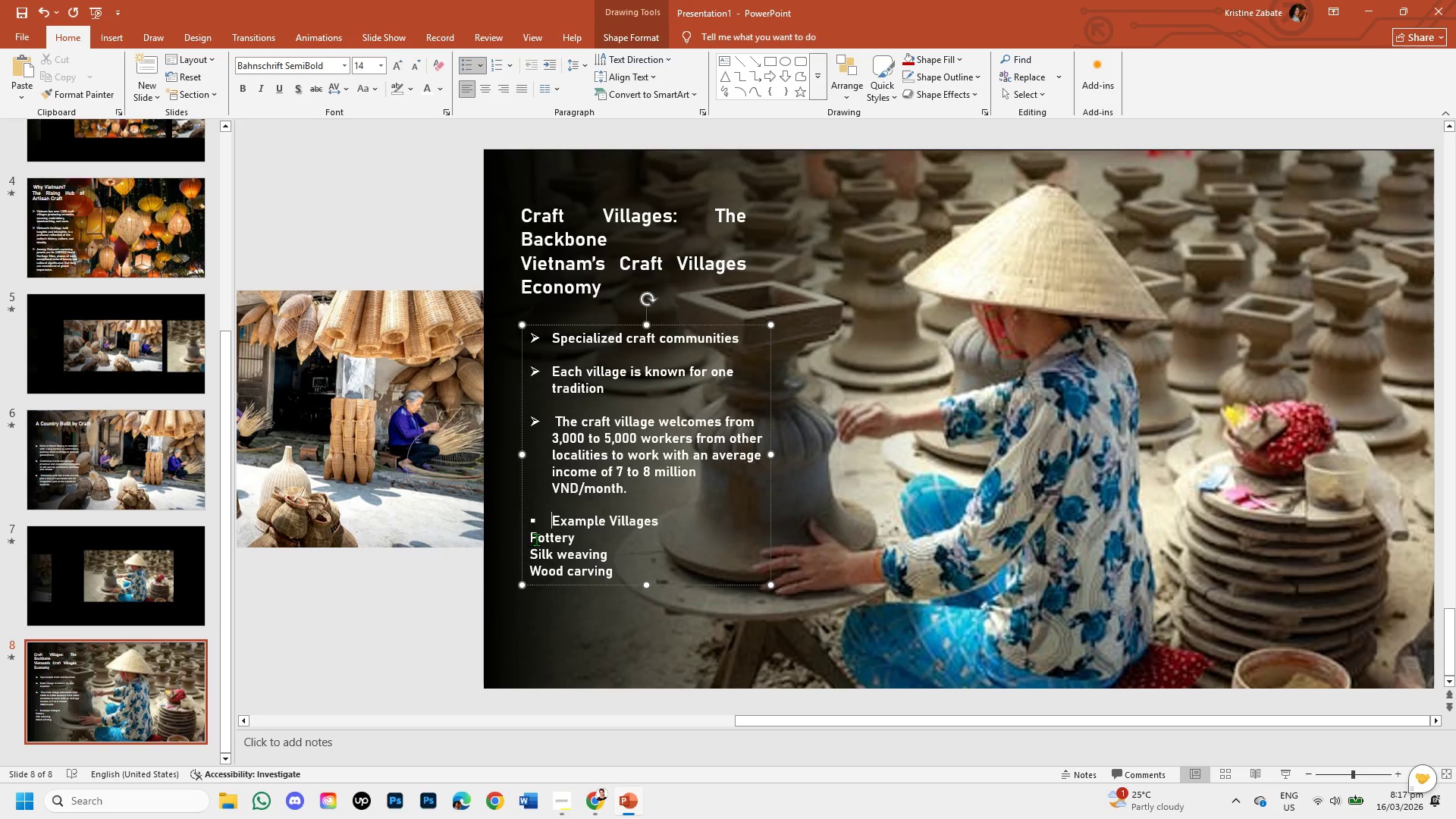 
left_click([531, 537])
 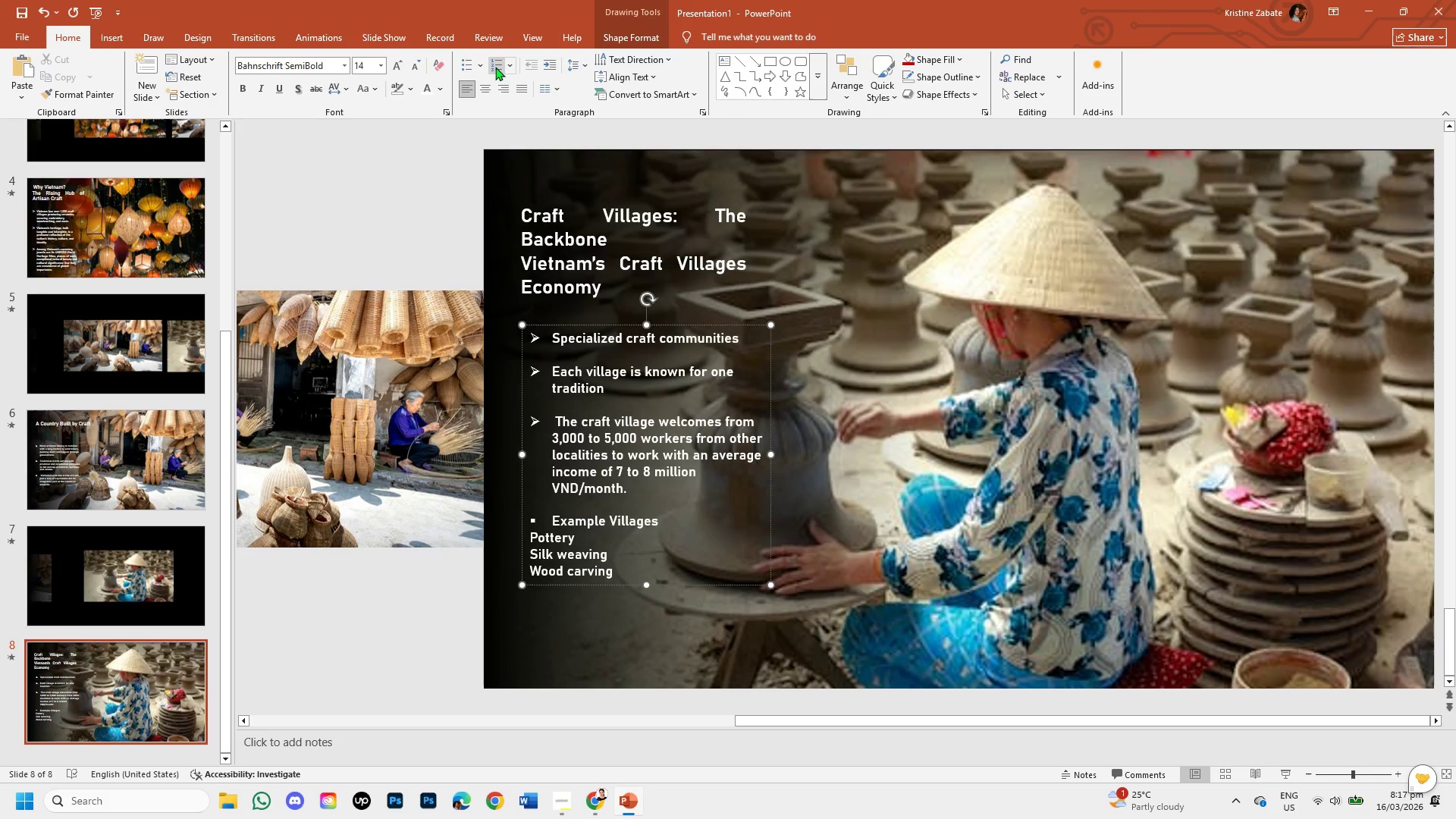 
left_click([482, 63])
 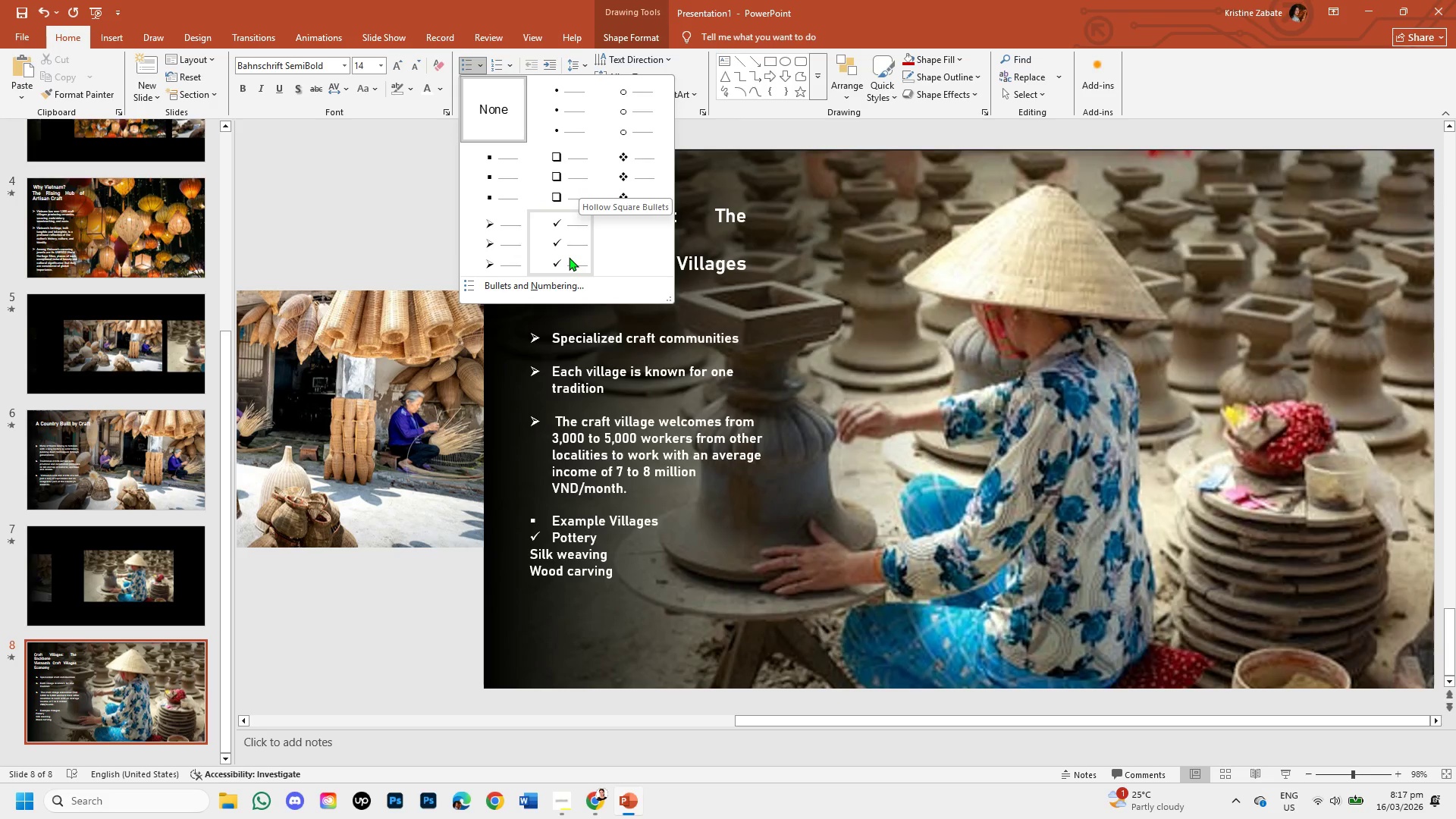 
wait(15.58)
 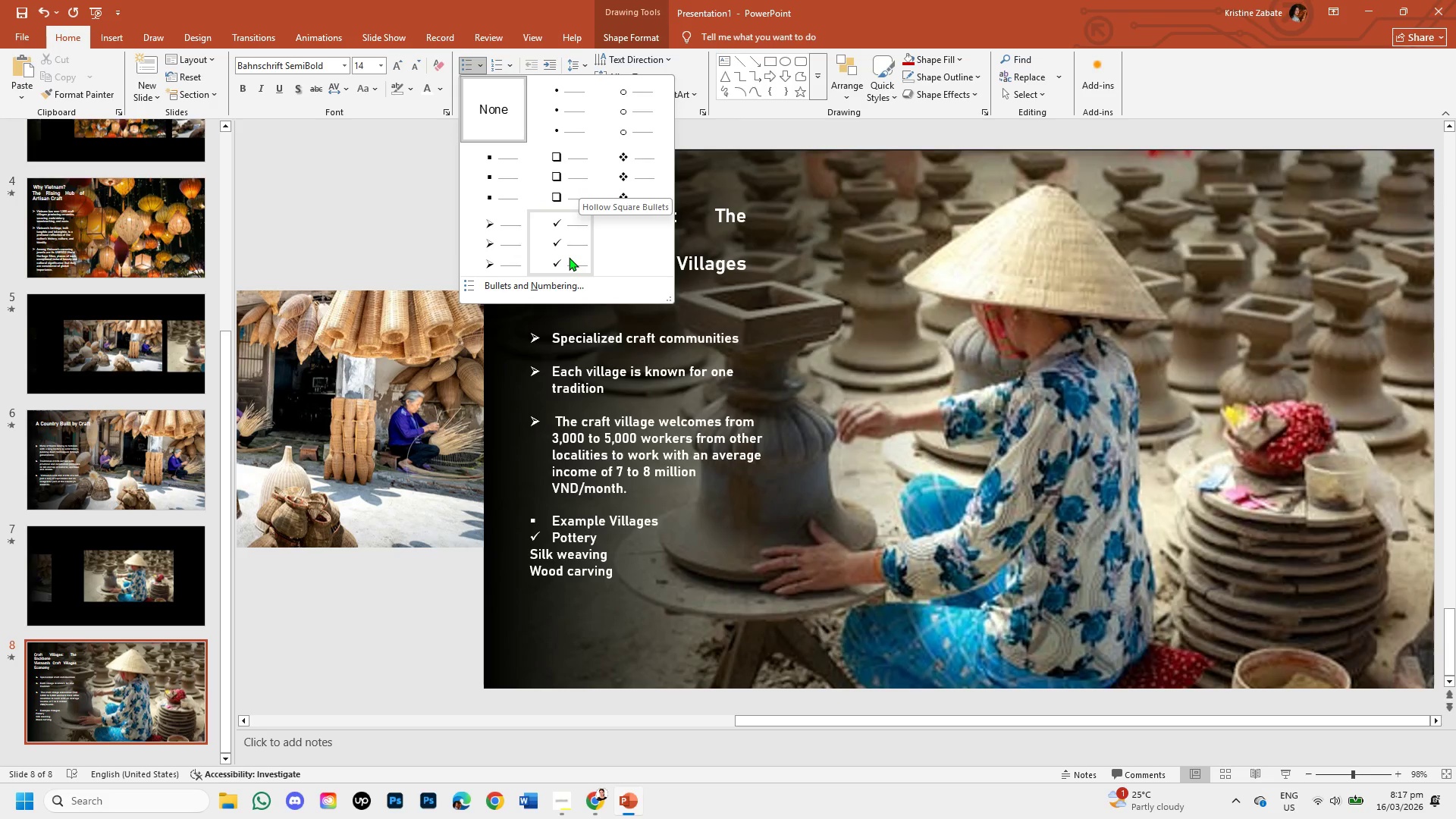 
left_click([620, 129])
 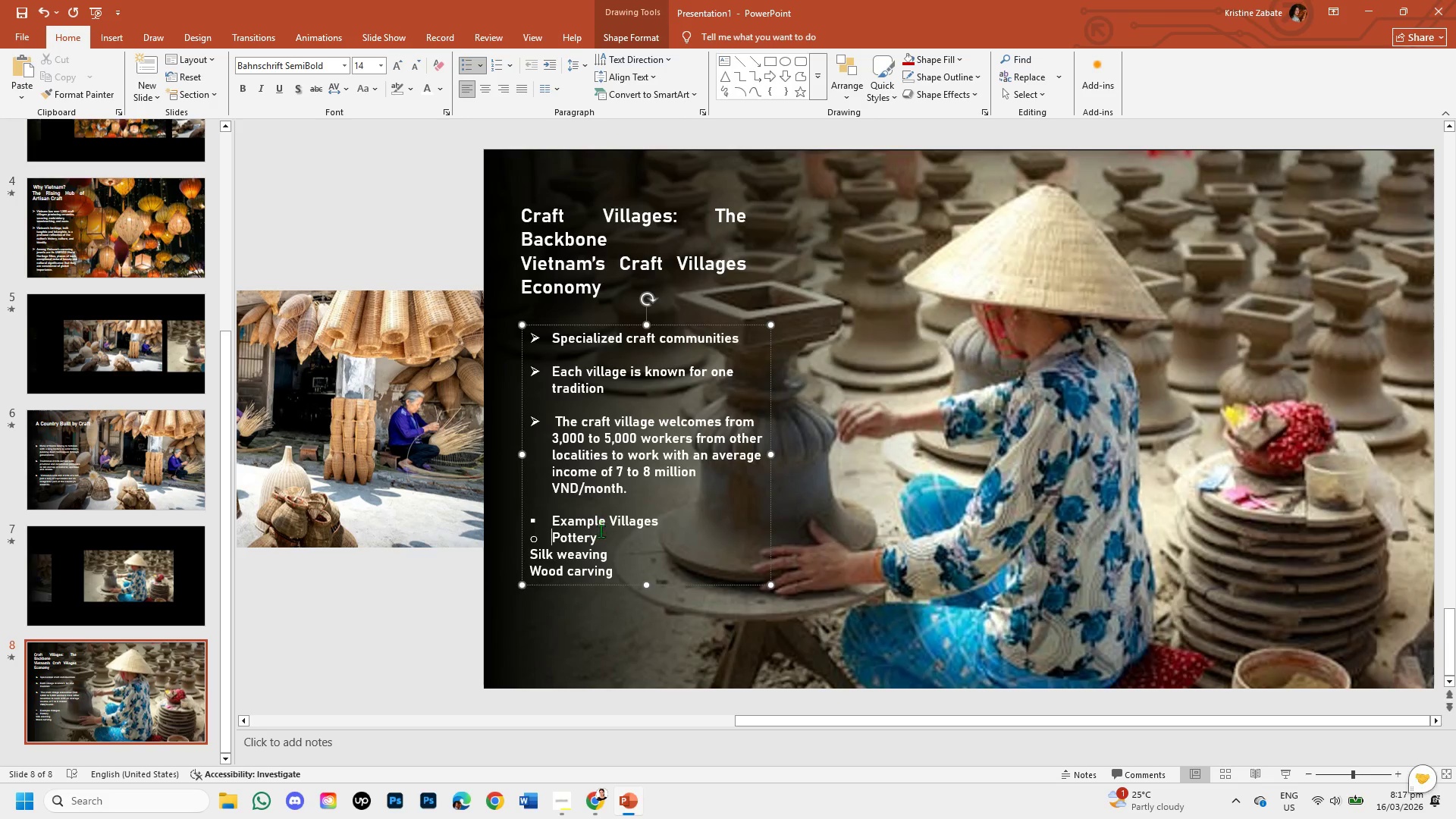 
left_click([601, 536])
 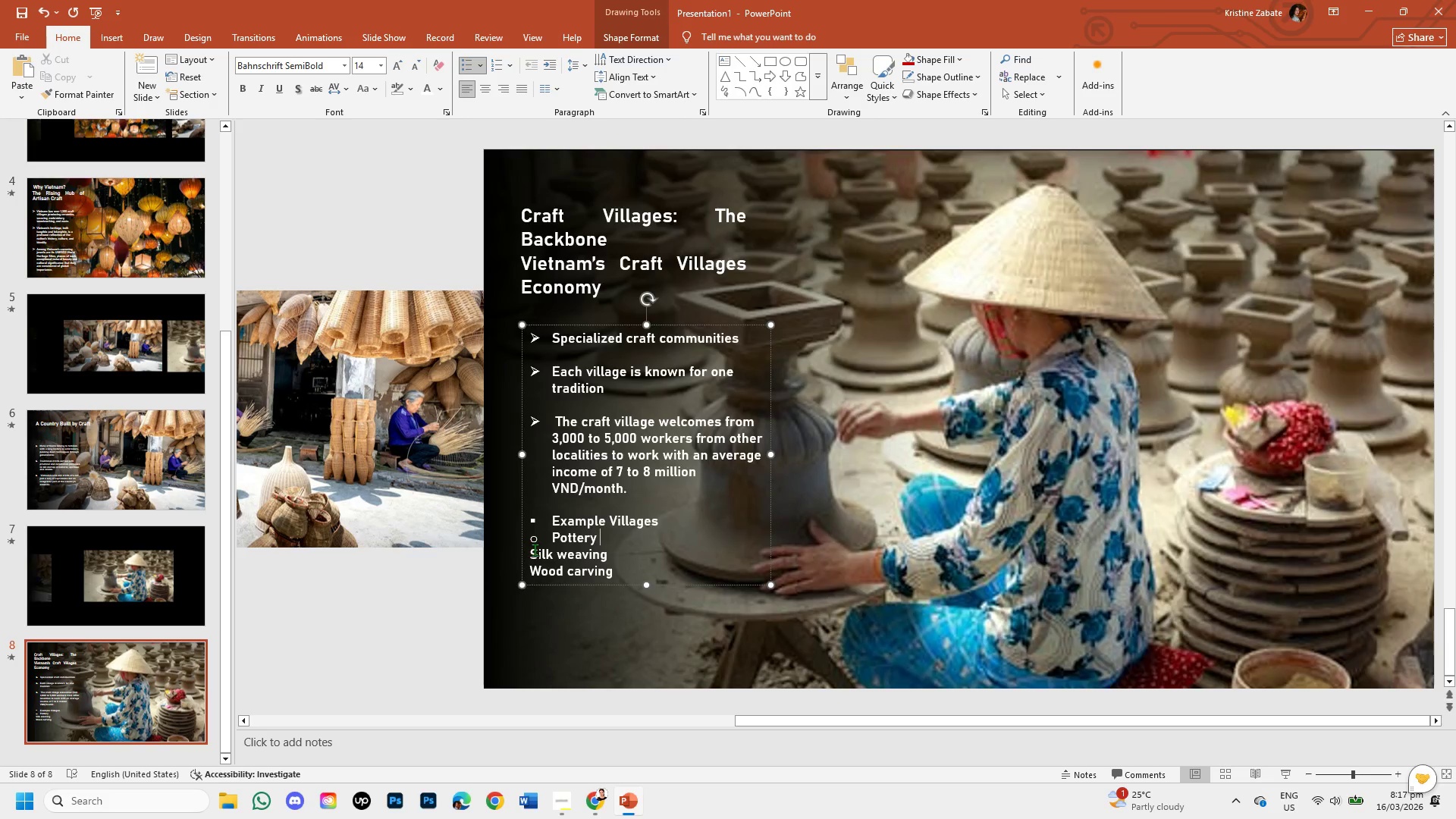 
left_click([535, 550])
 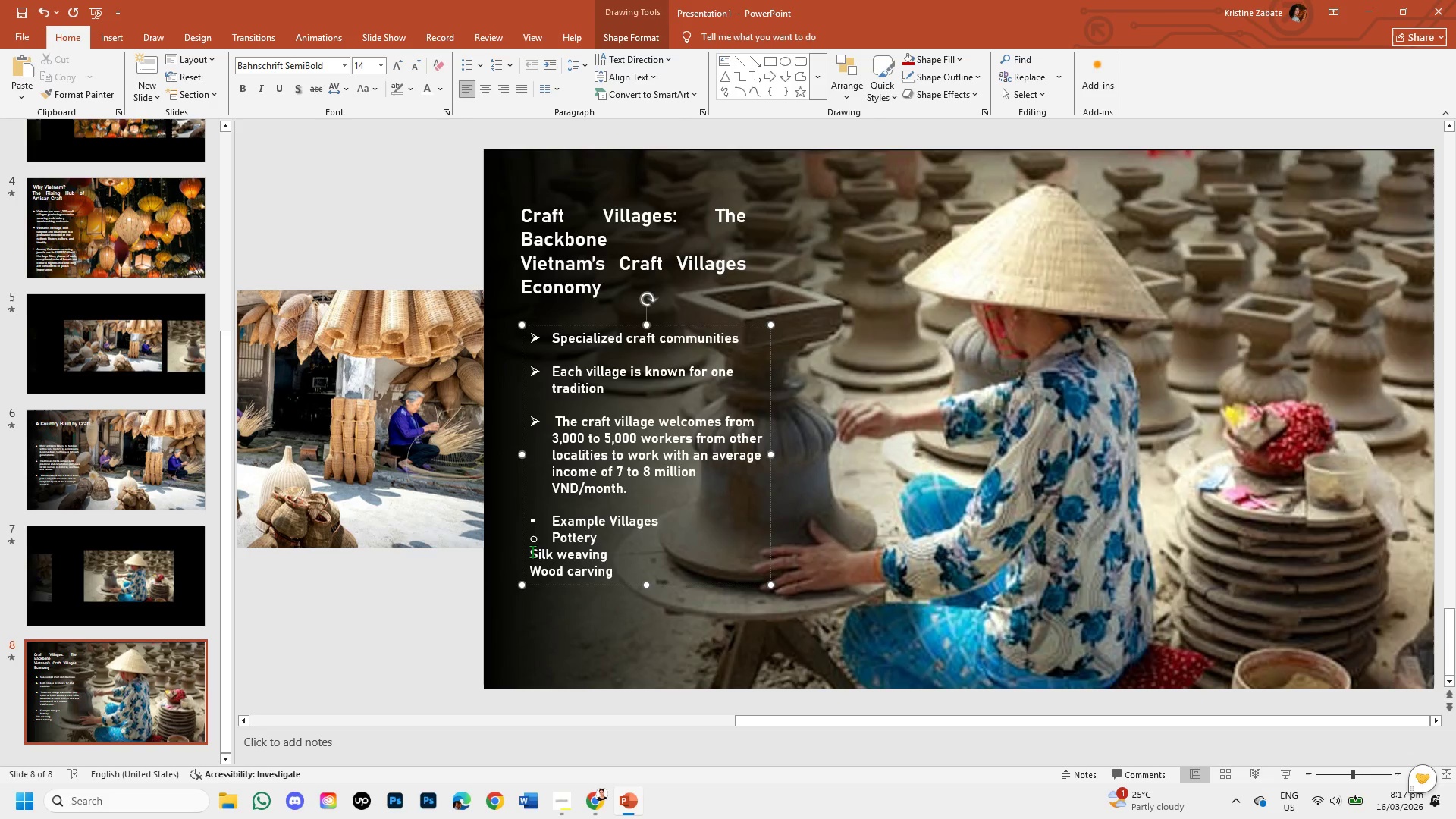 
left_click([532, 551])
 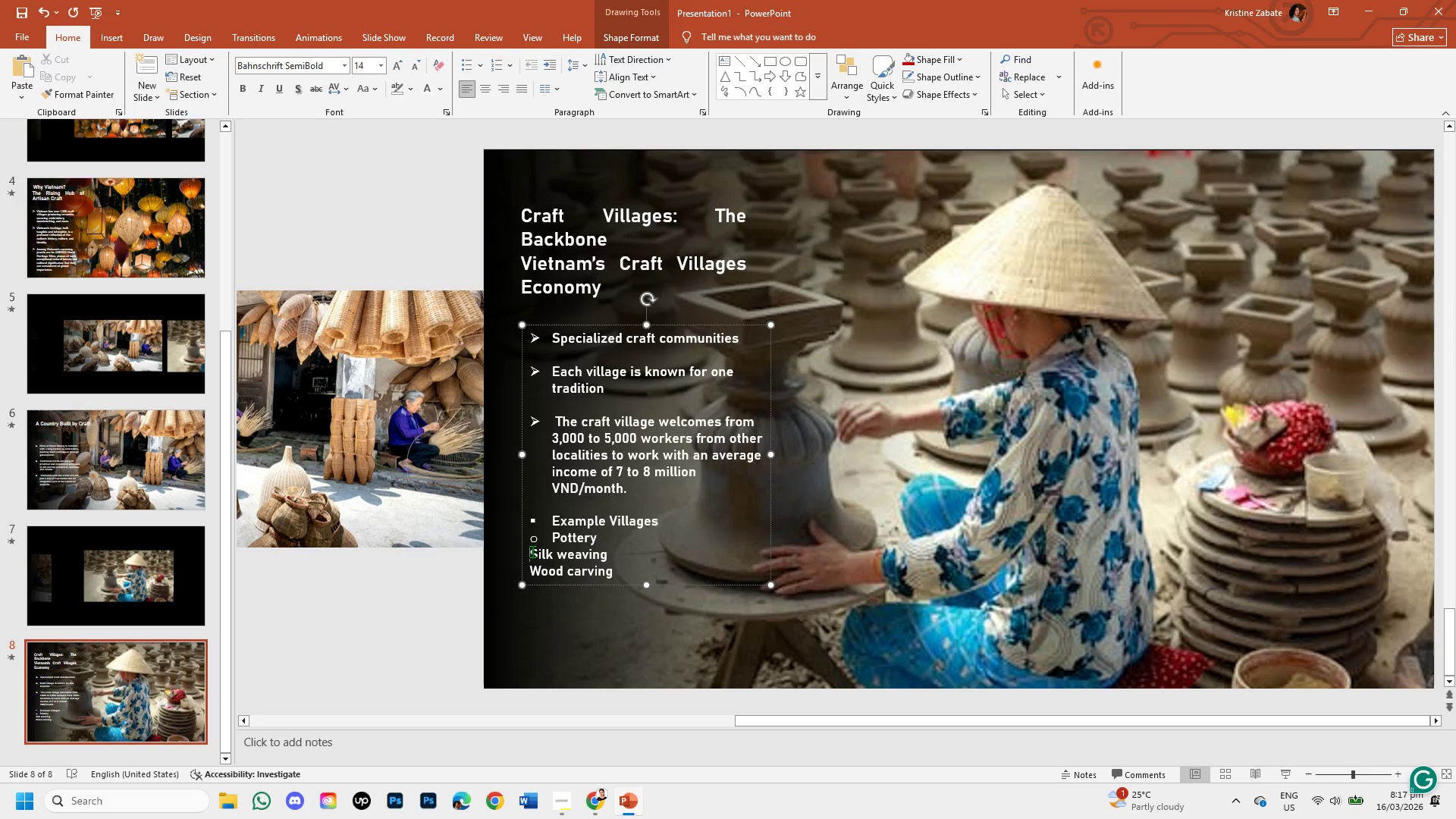 
key(Backspace)
 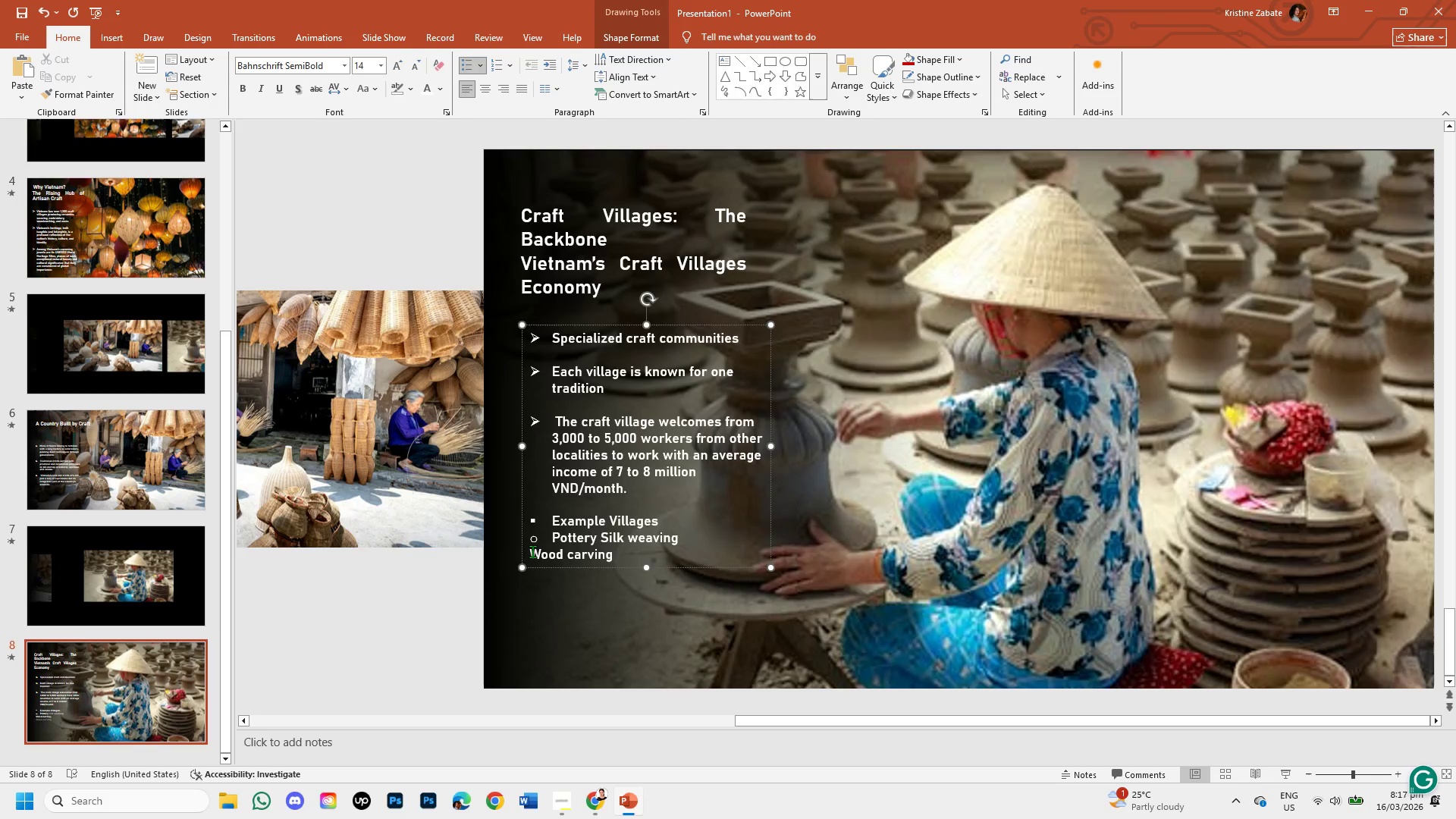 
key(Enter)
 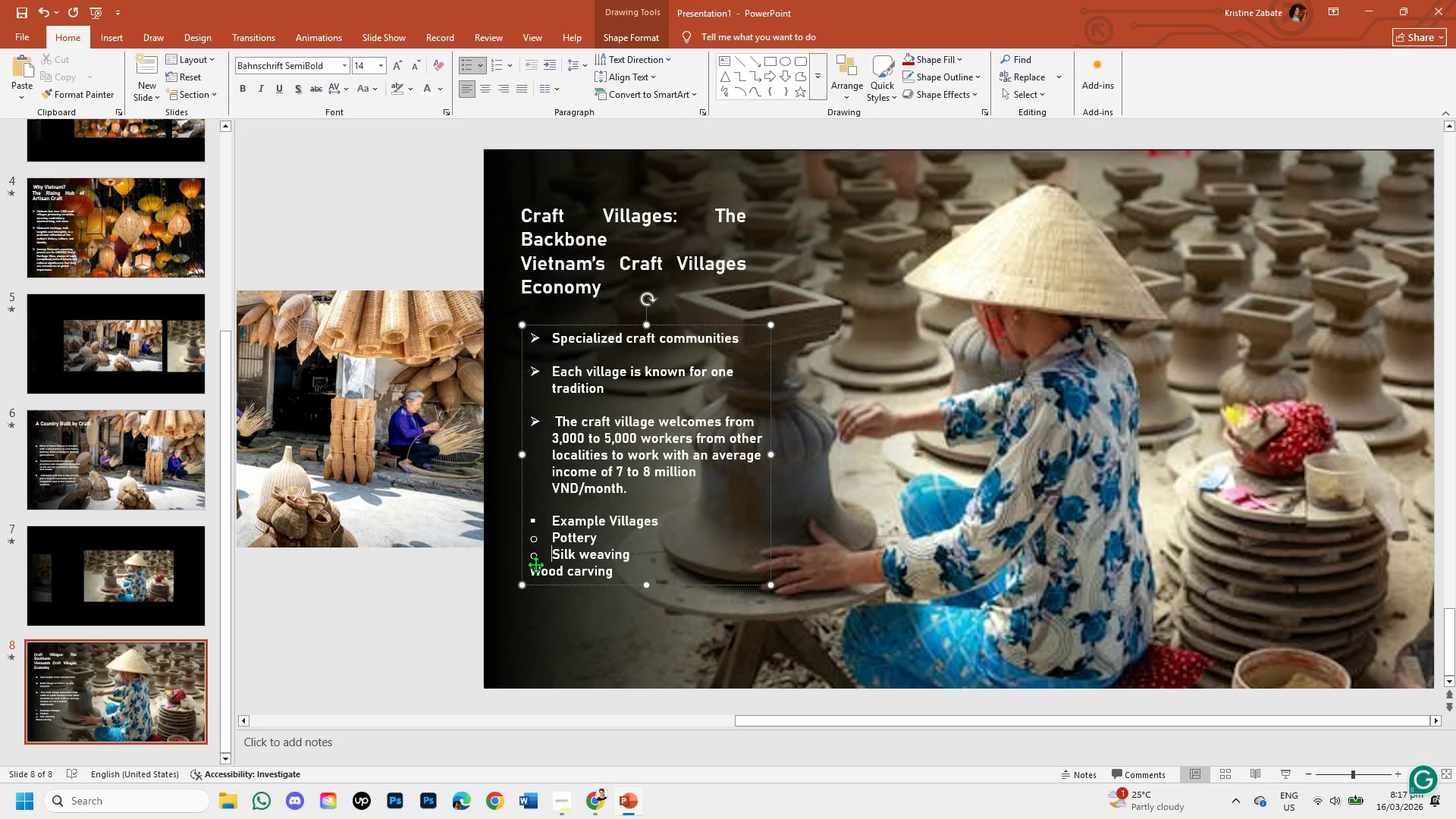 
left_click([531, 570])
 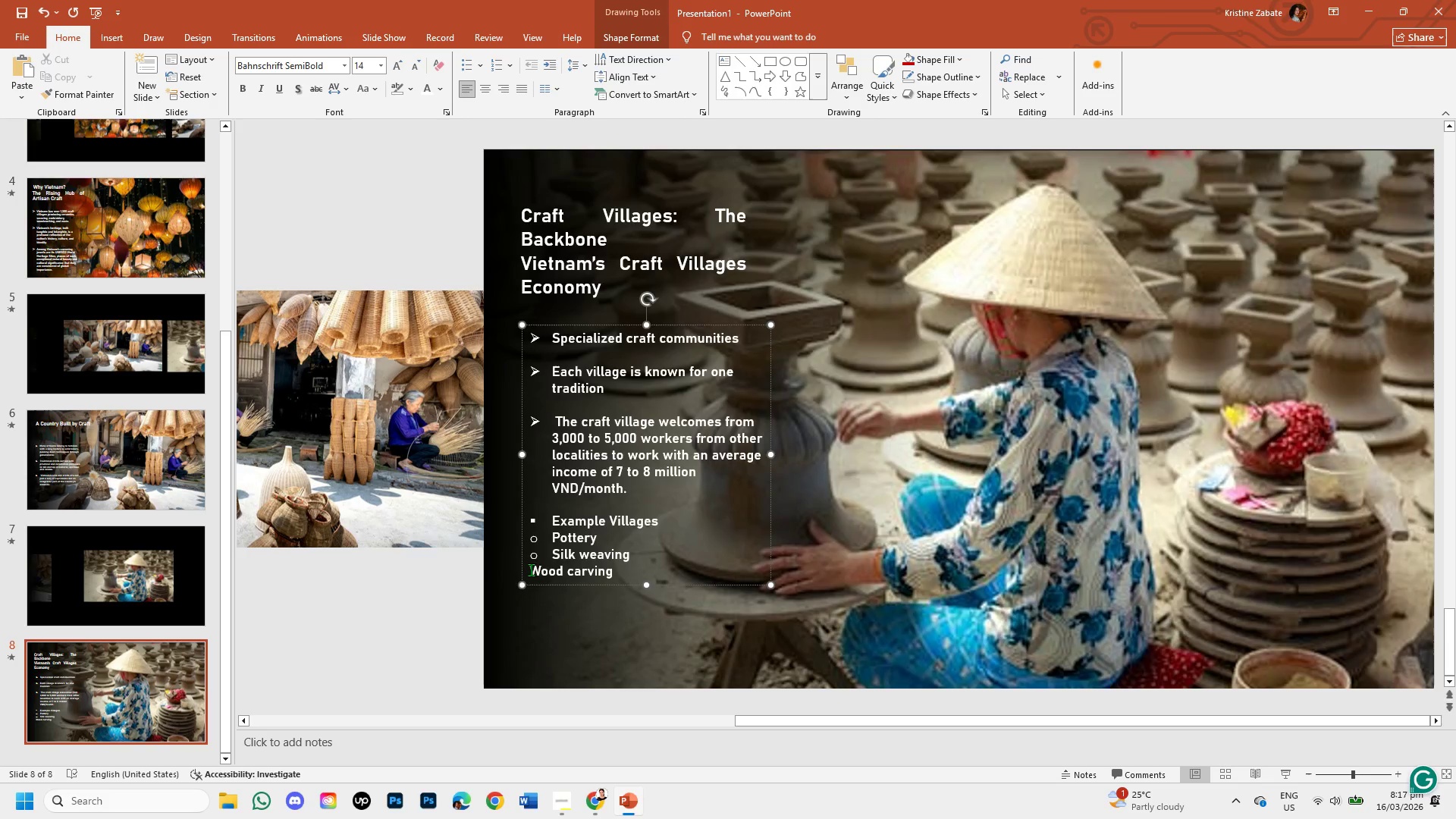 
key(Backspace)
 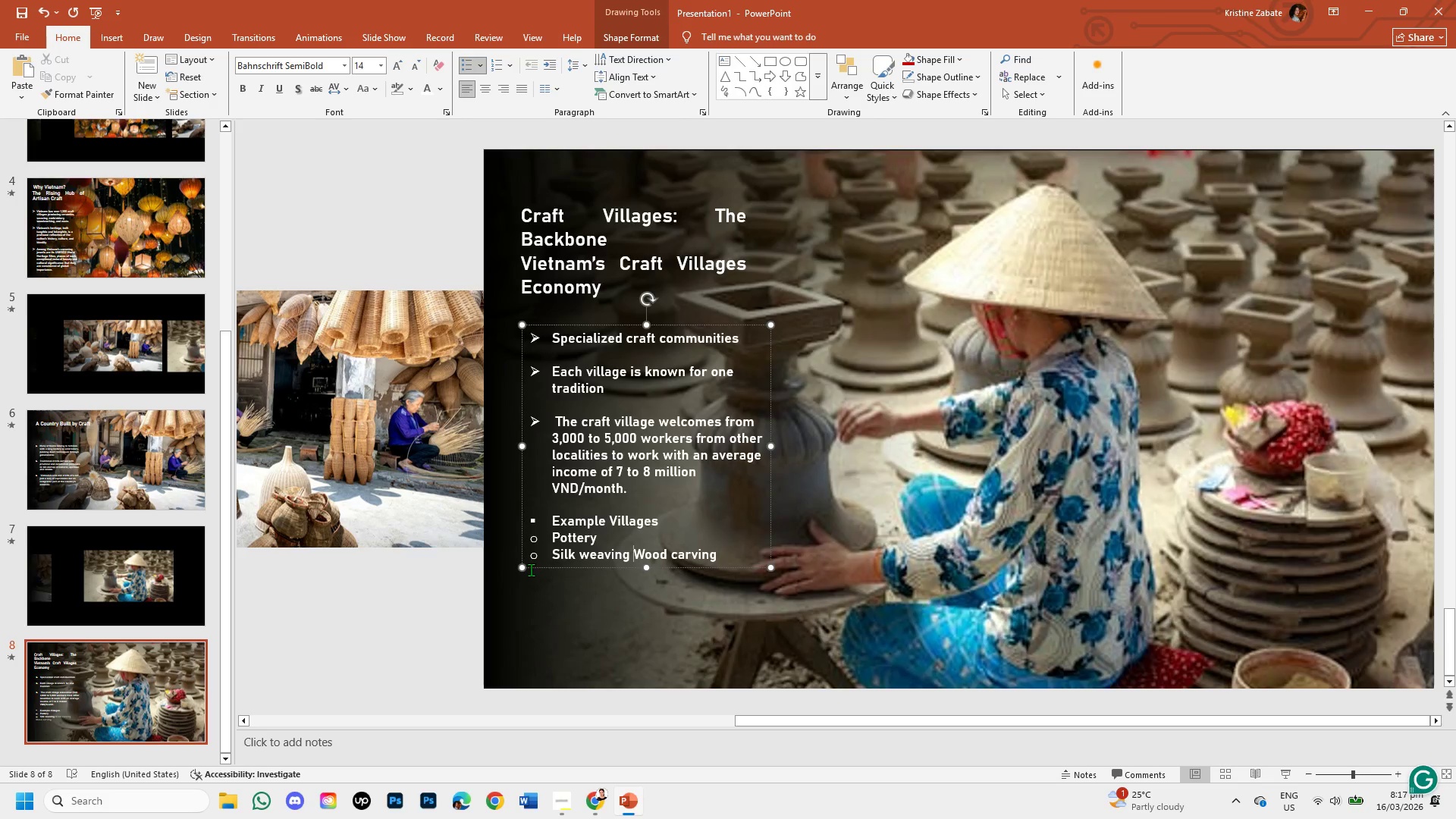 
key(Enter)
 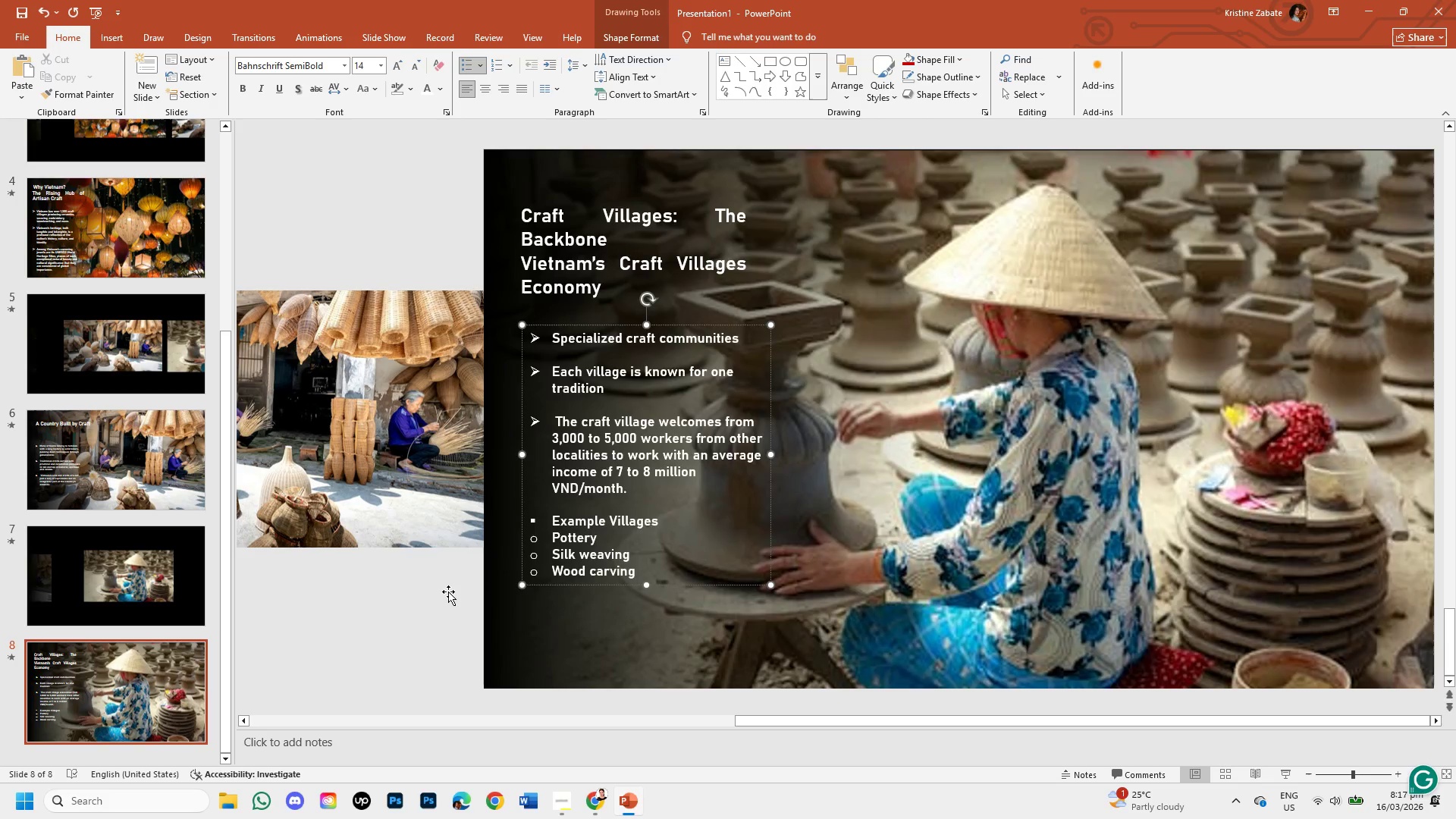 
left_click([425, 604])
 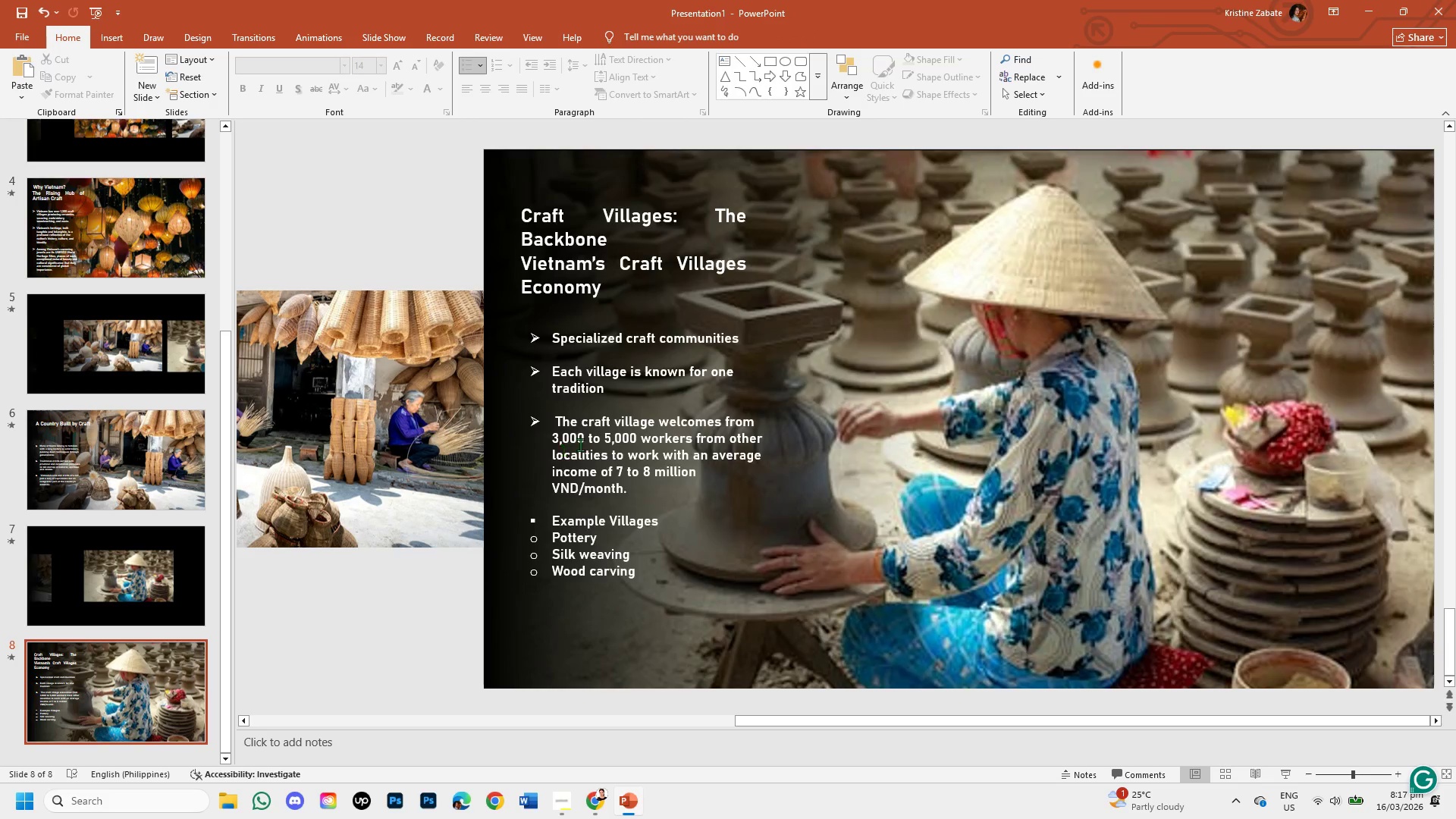 
wait(5.38)
 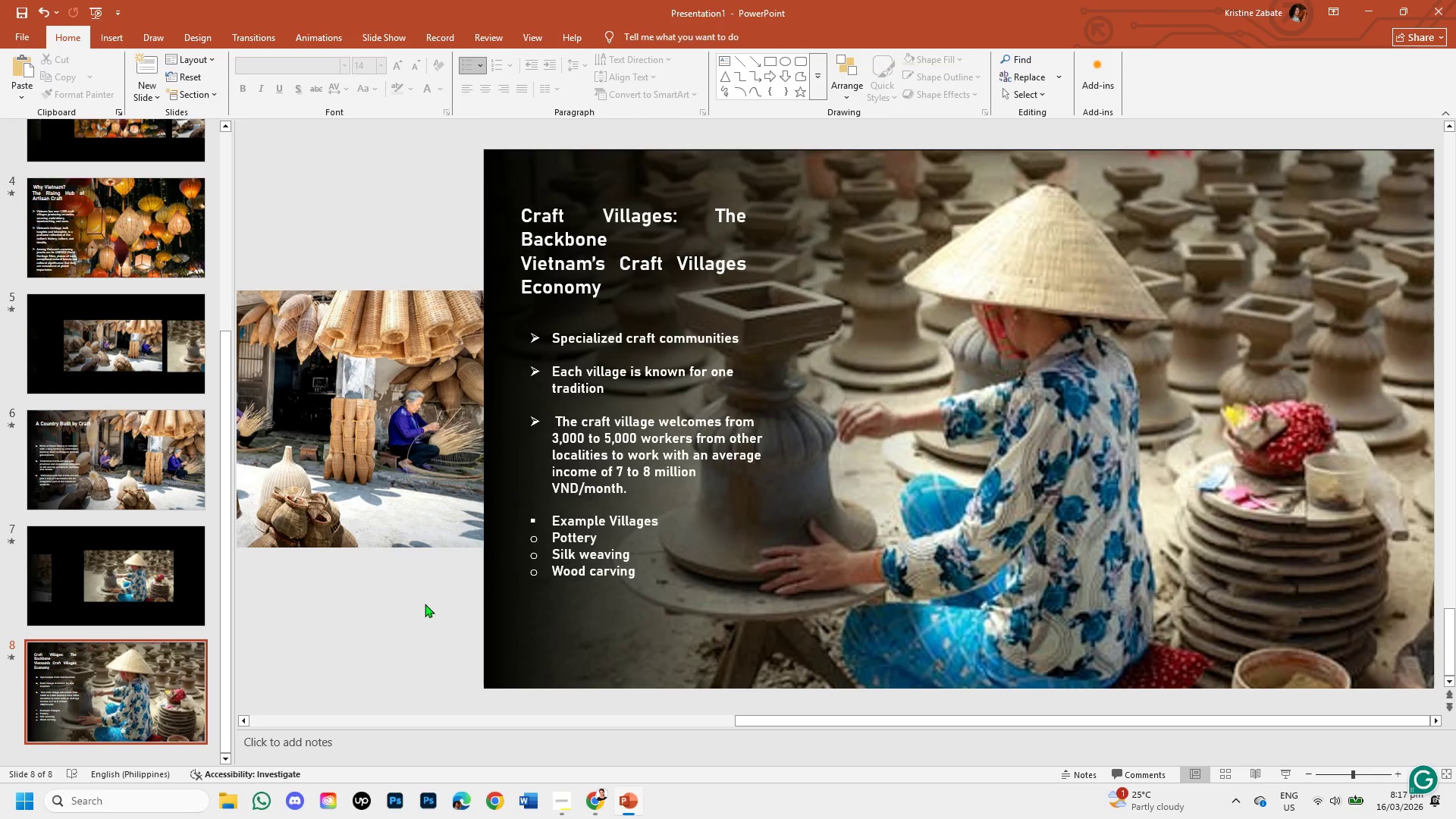 
left_click([559, 420])
 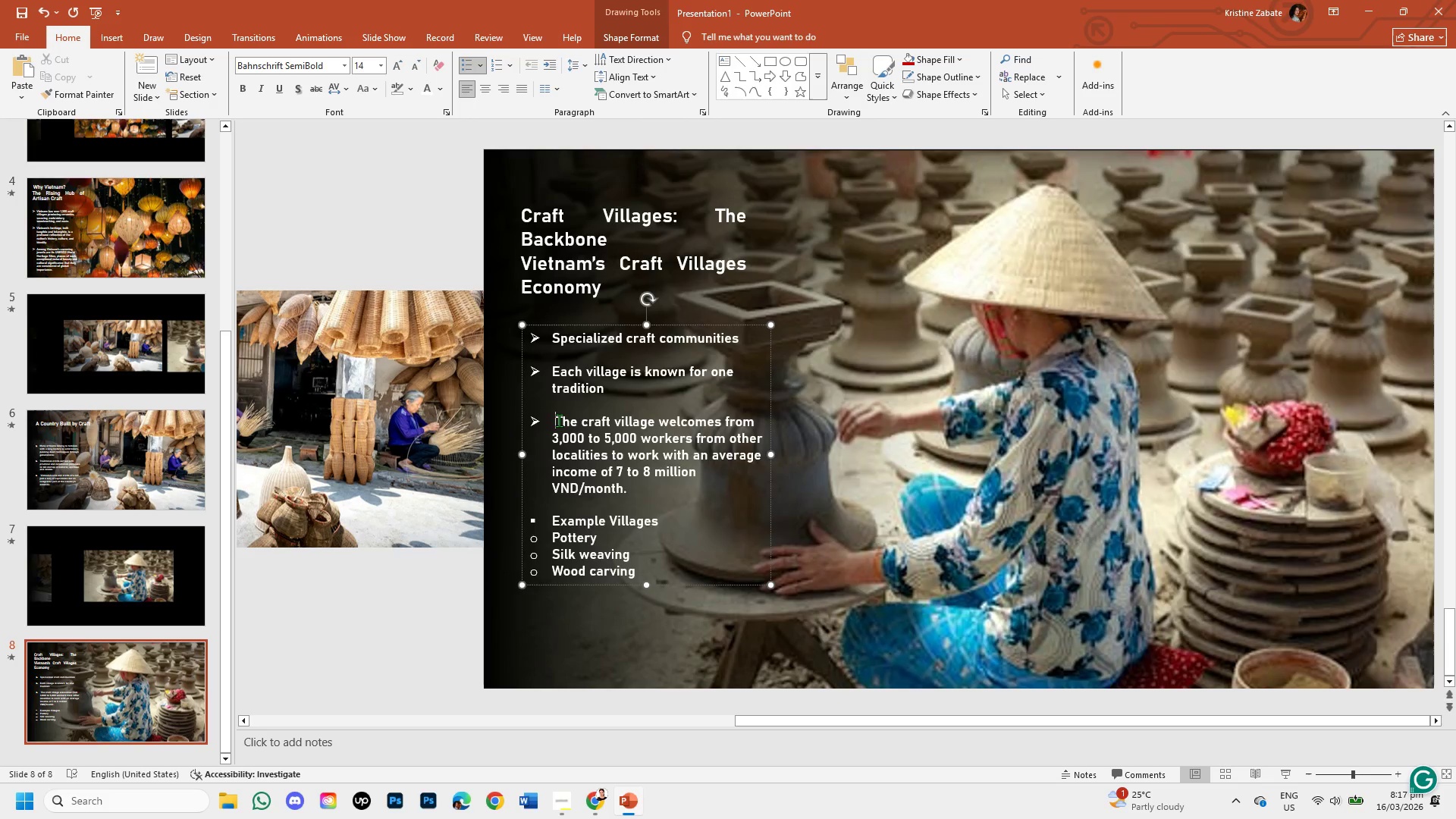 
key(Backspace)
 